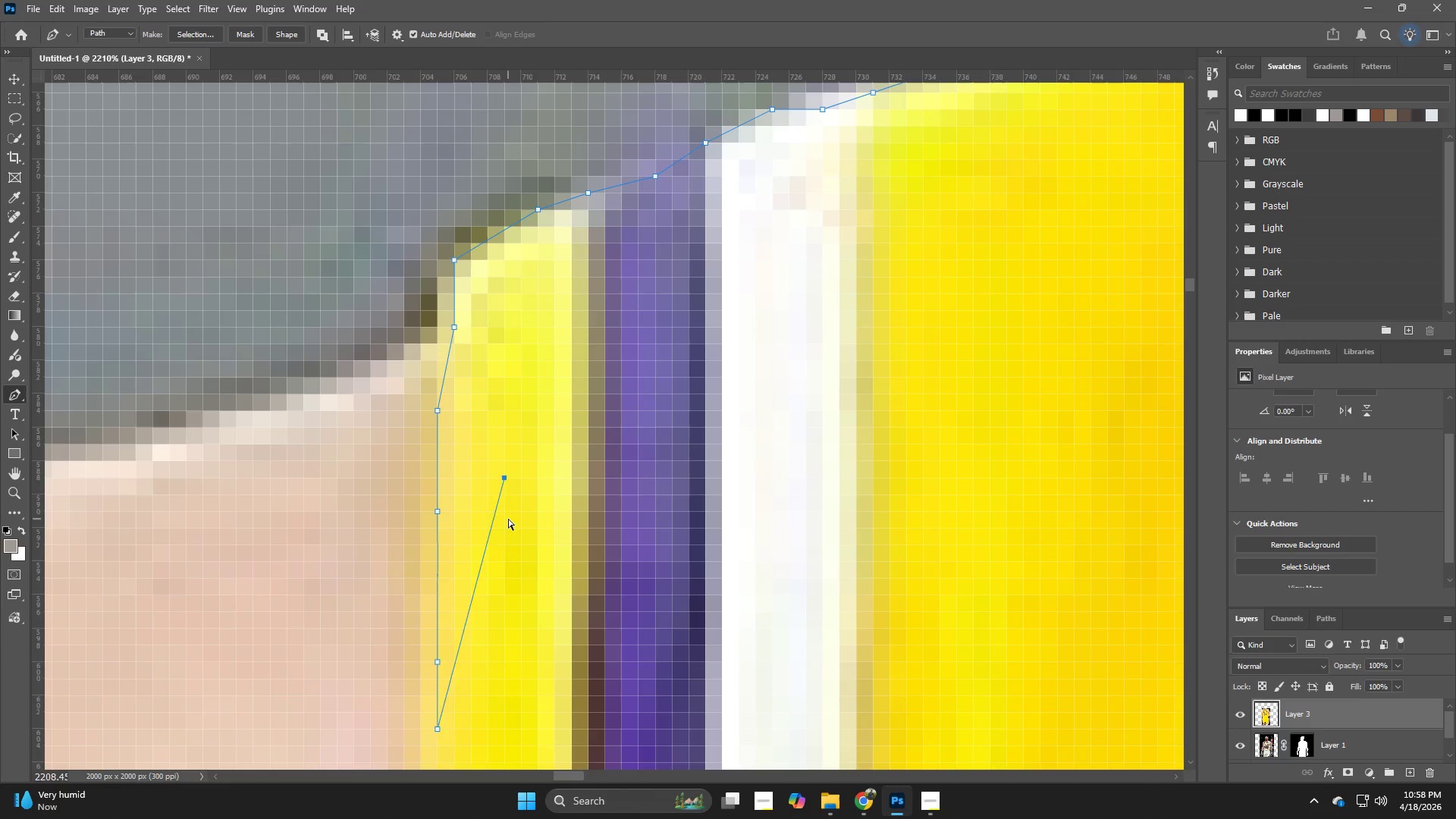 
key(Control+Z)
 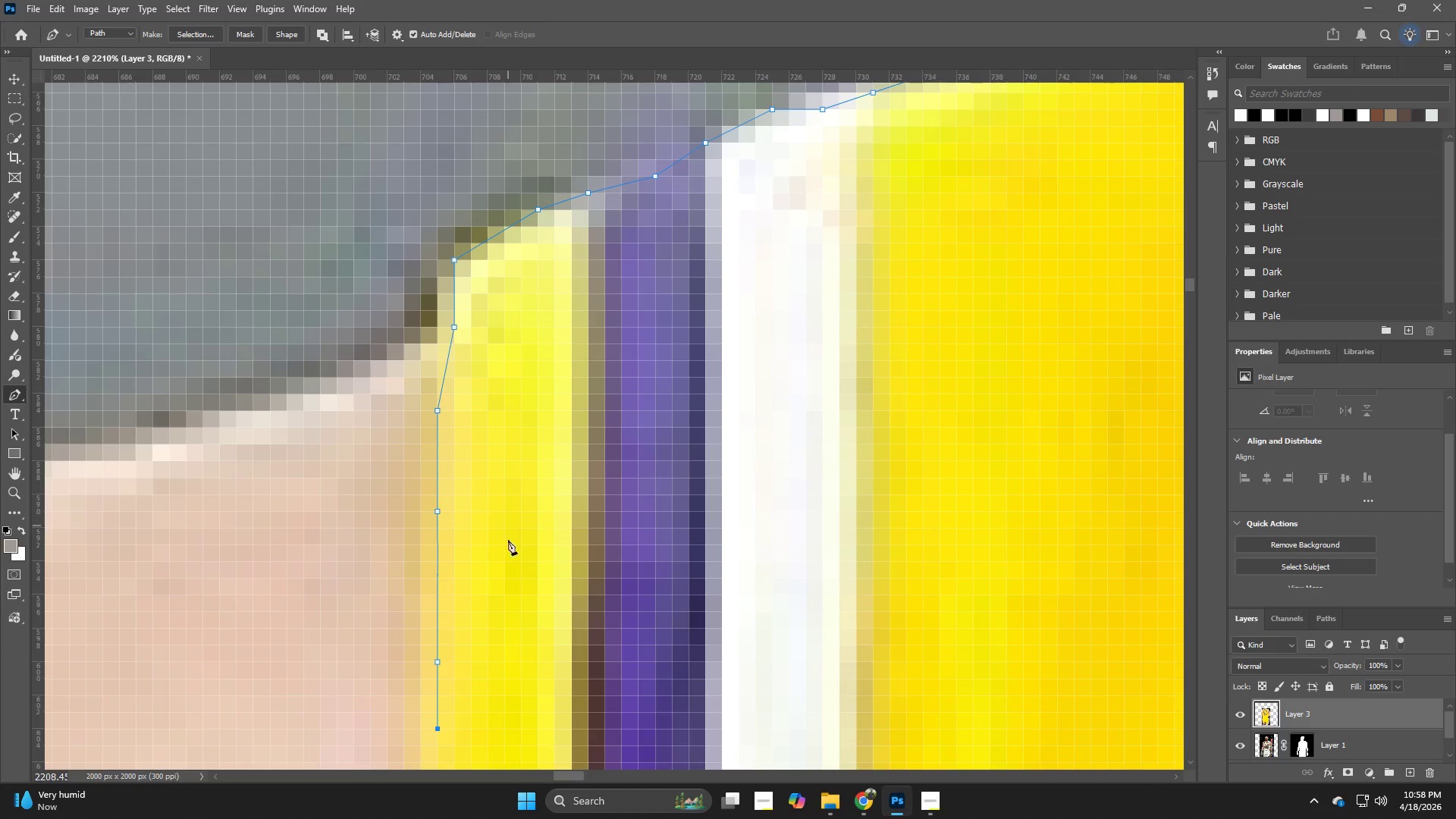 
hold_key(key=Space, duration=0.69)
 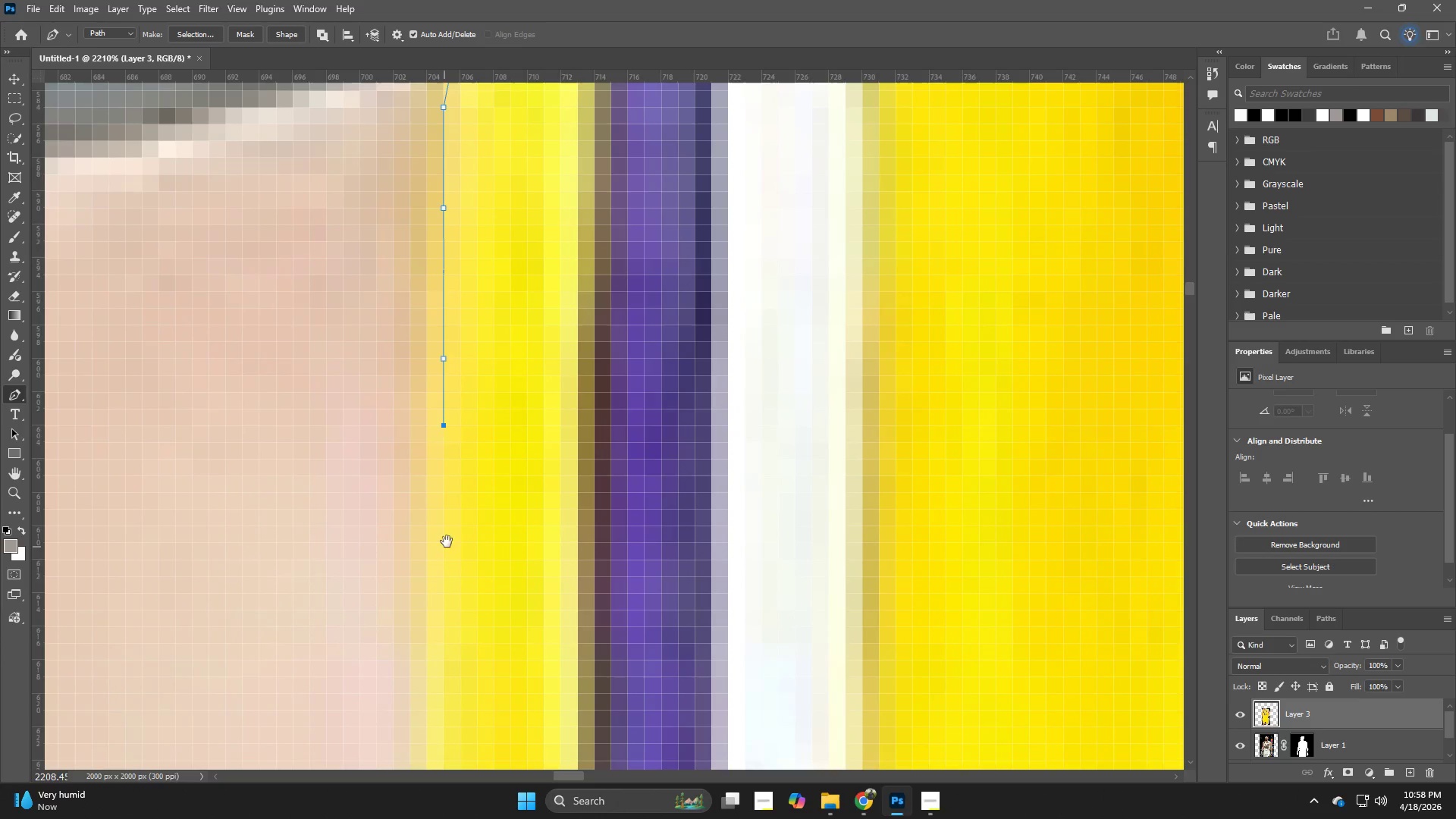 
left_click_drag(start_coordinate=[535, 623], to_coordinate=[539, 408])
 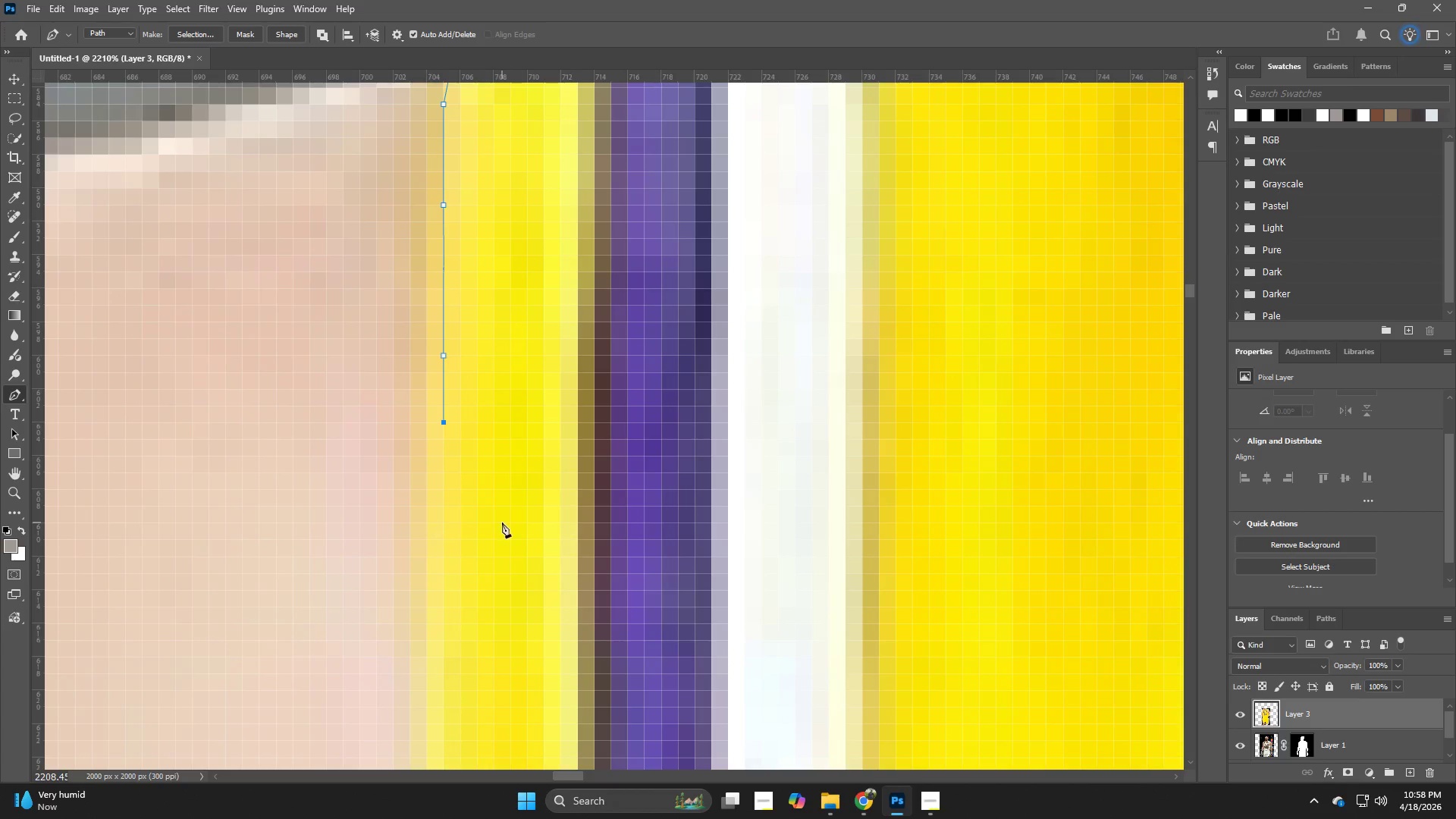 
left_click([434, 527])
 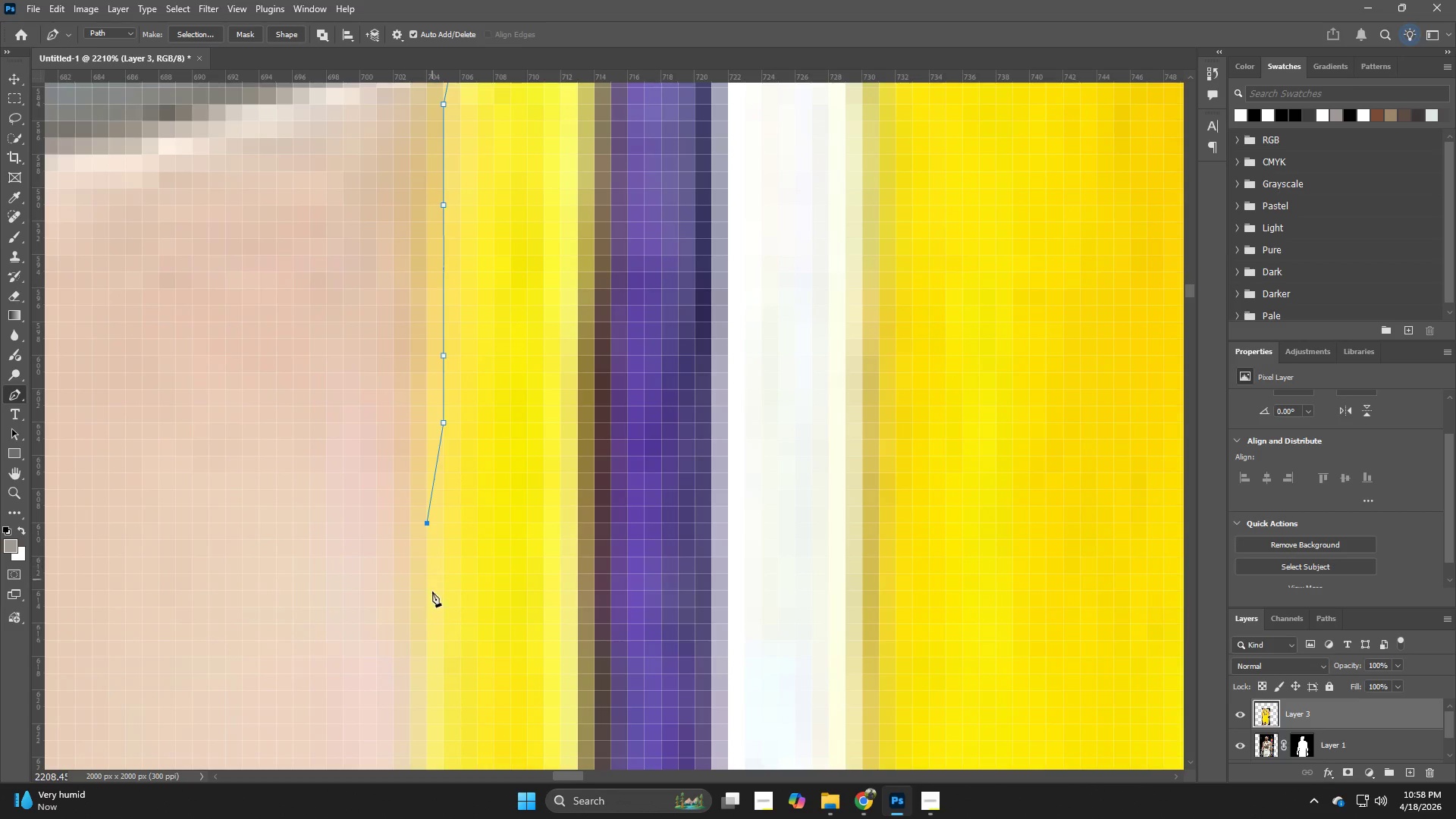 
left_click([432, 607])
 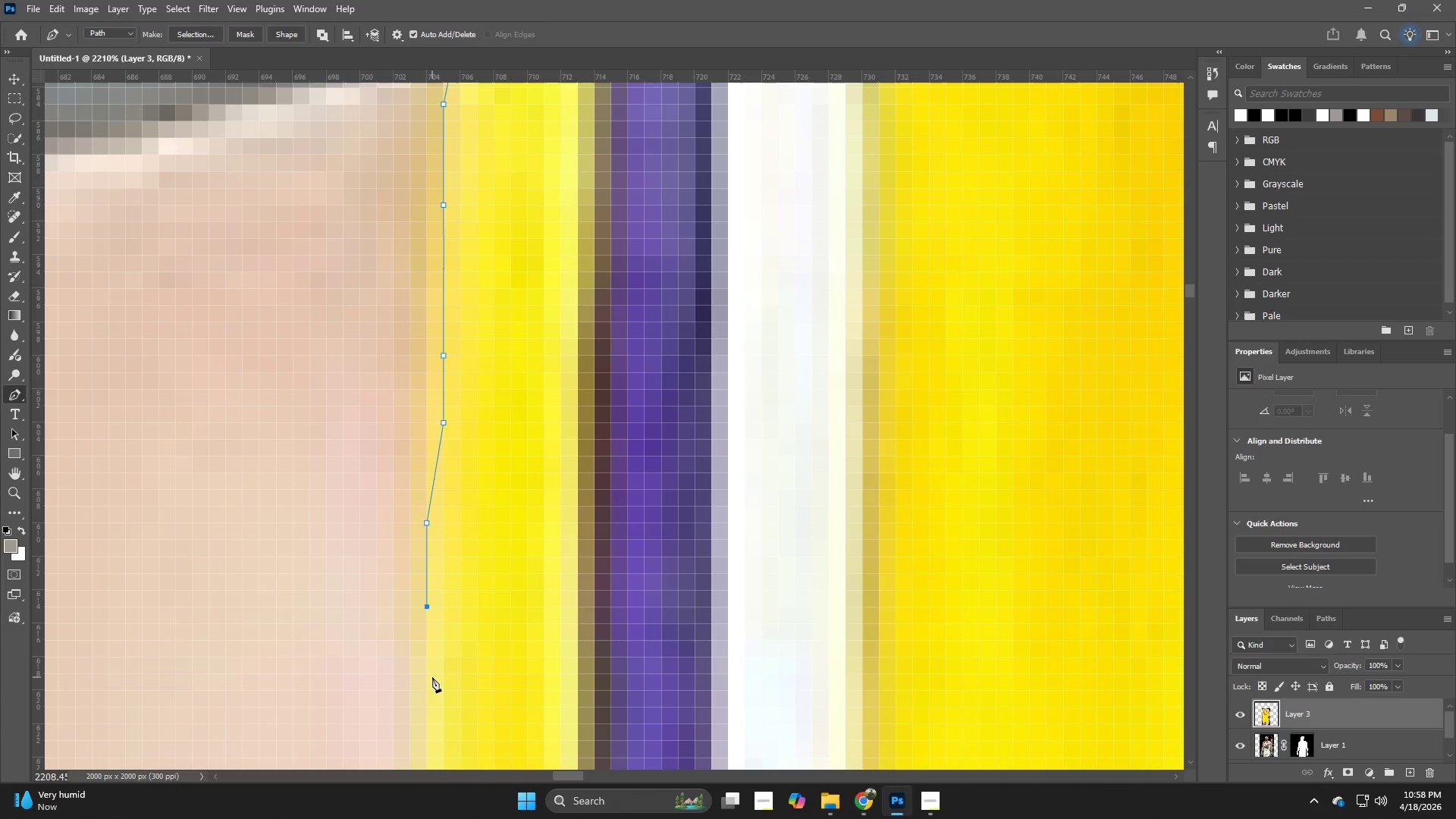 
left_click([432, 677])
 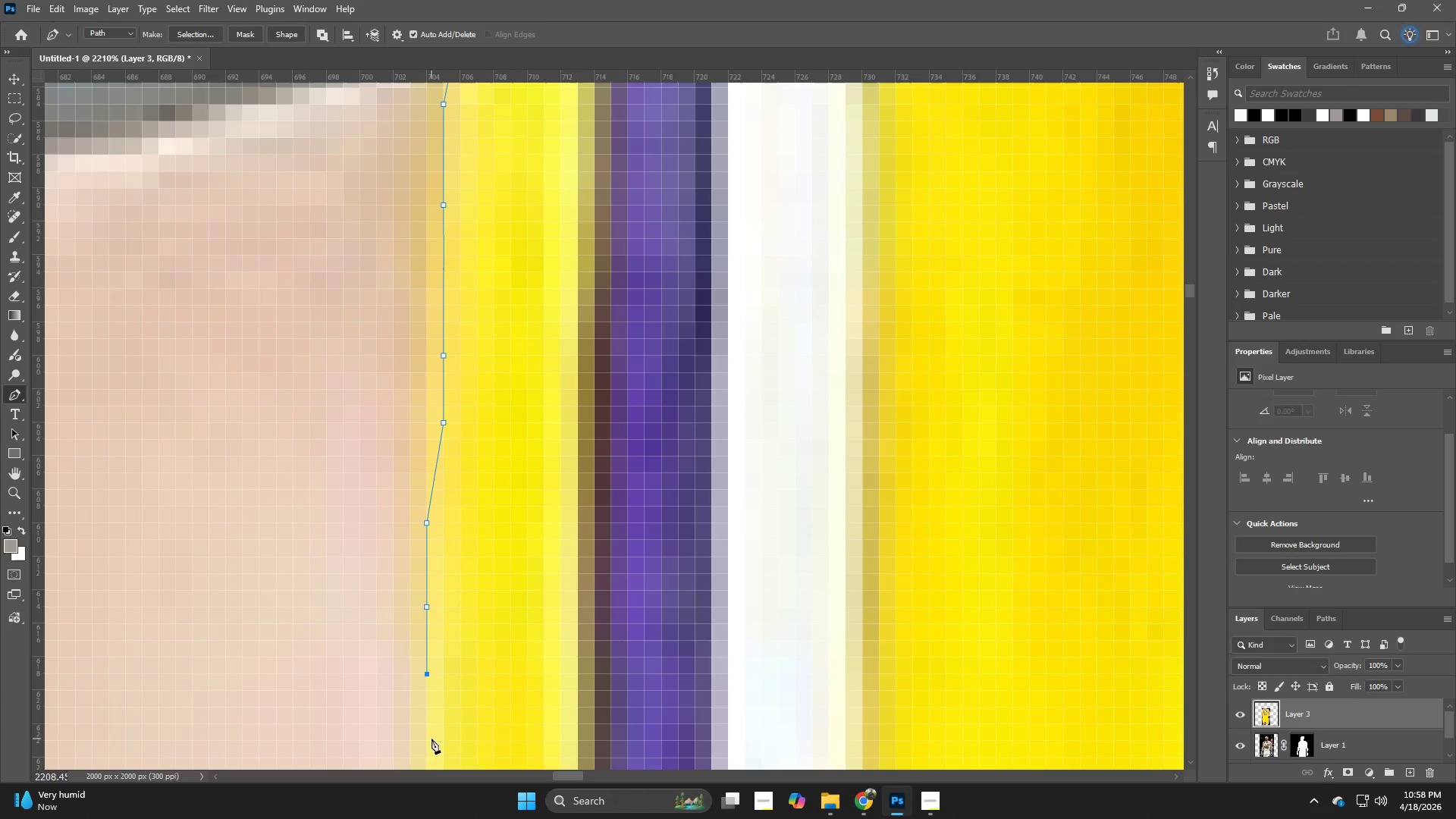 
left_click([425, 720])
 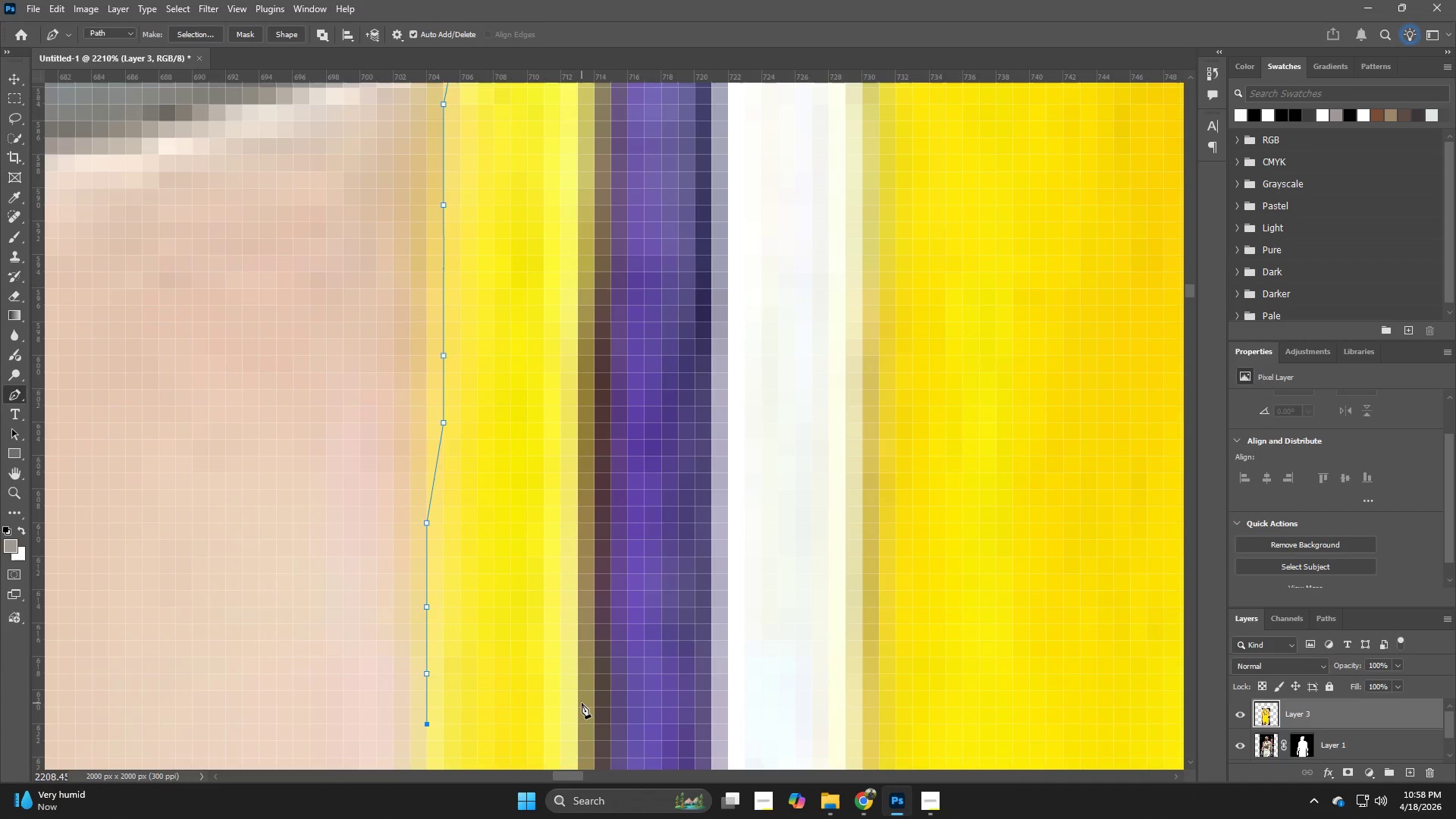 
hold_key(key=Space, duration=1.0)
 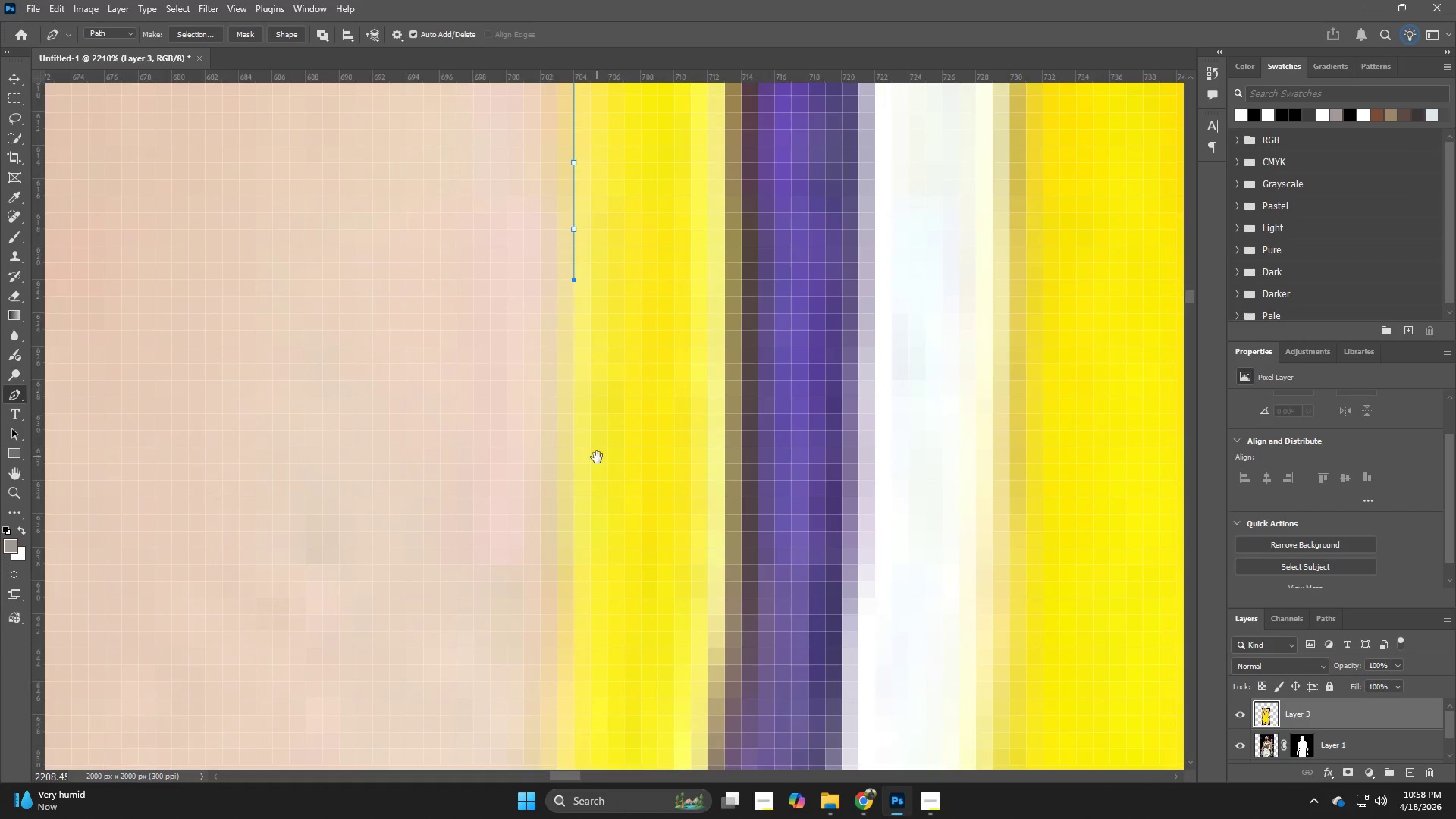 
left_click_drag(start_coordinate=[532, 595], to_coordinate=[654, 278])
 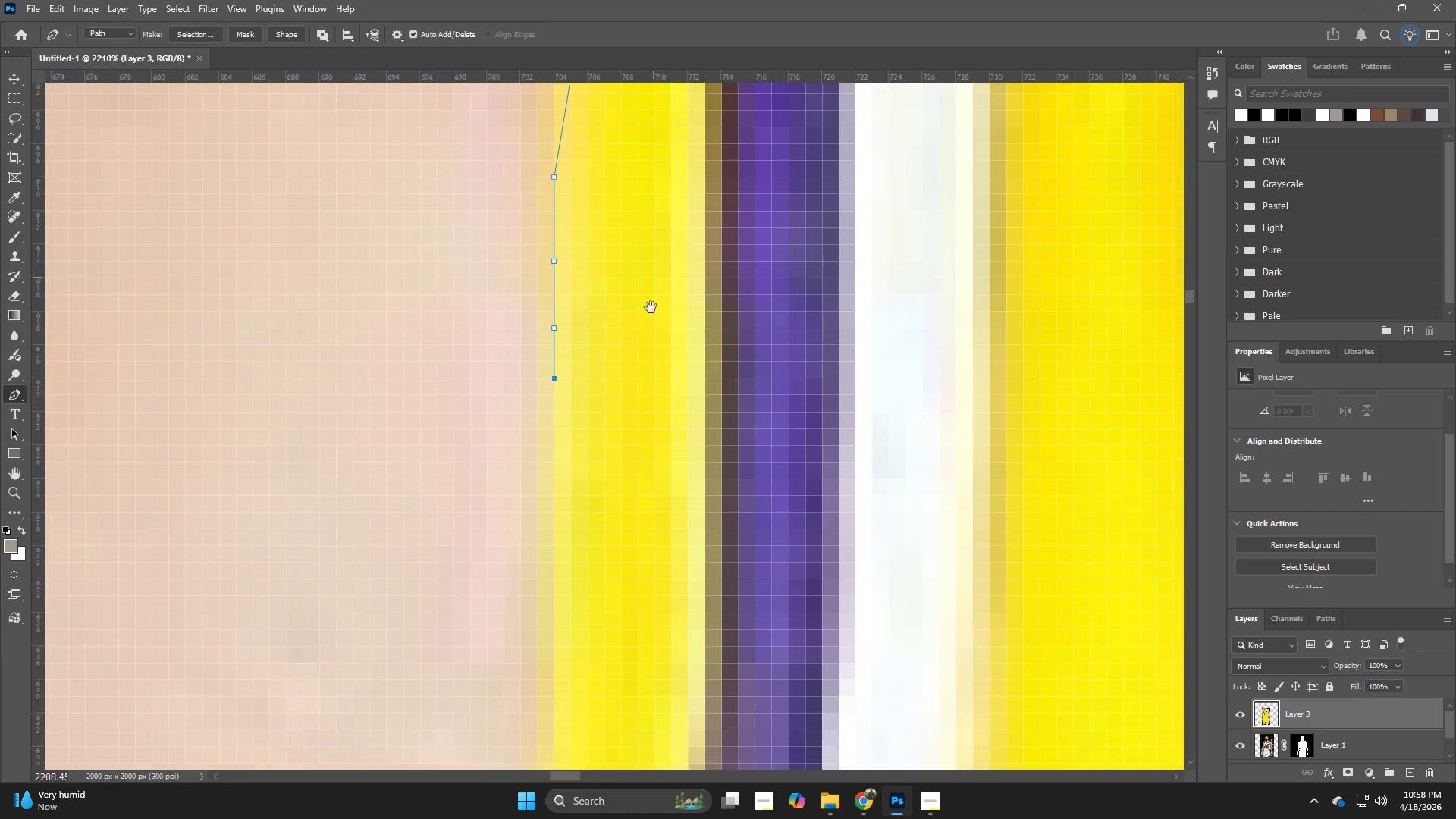 
hold_key(key=Space, duration=1.7)
 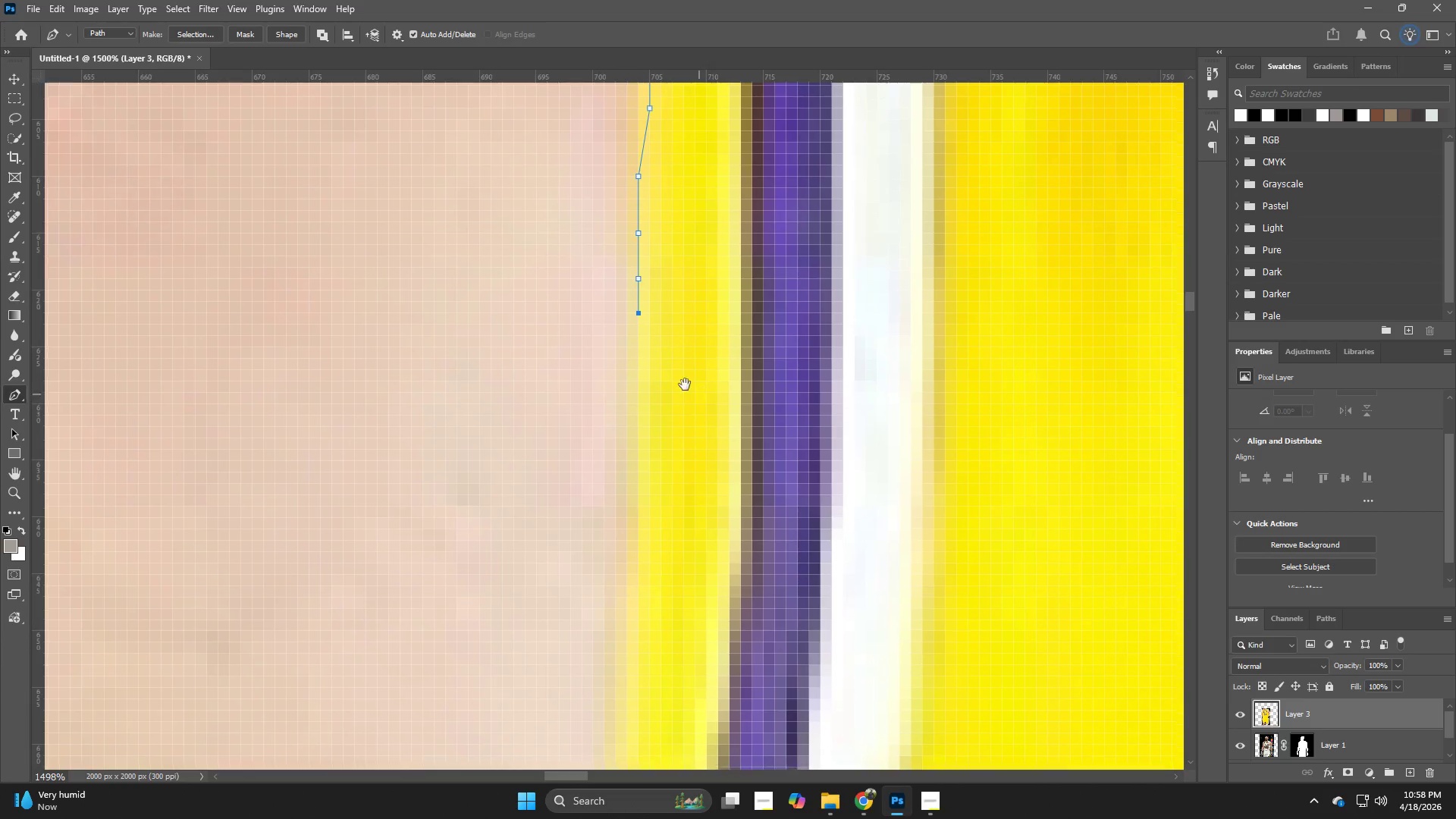 
hold_key(key=Z, duration=0.55)
 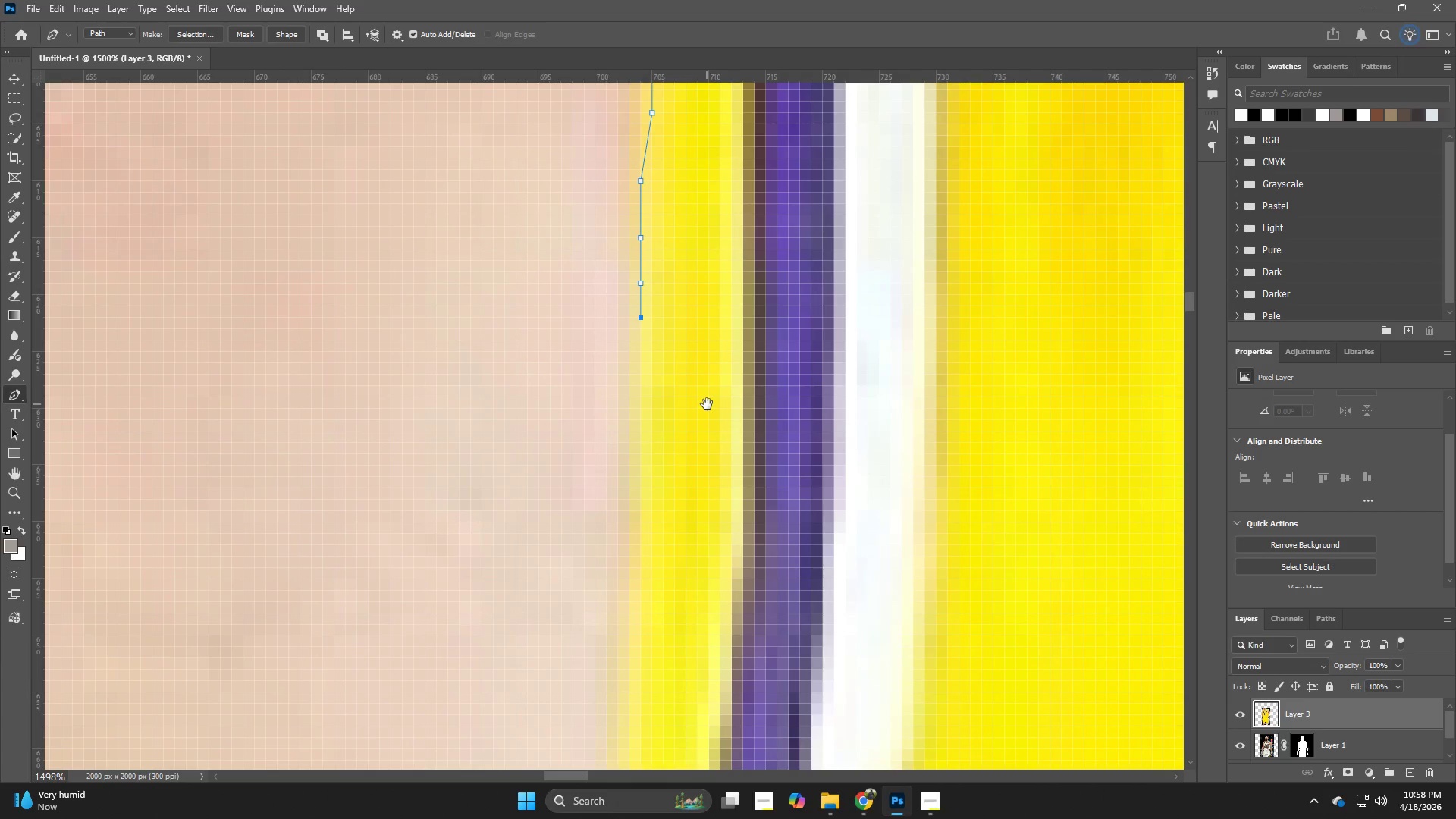 
left_click_drag(start_coordinate=[770, 452], to_coordinate=[739, 460])
 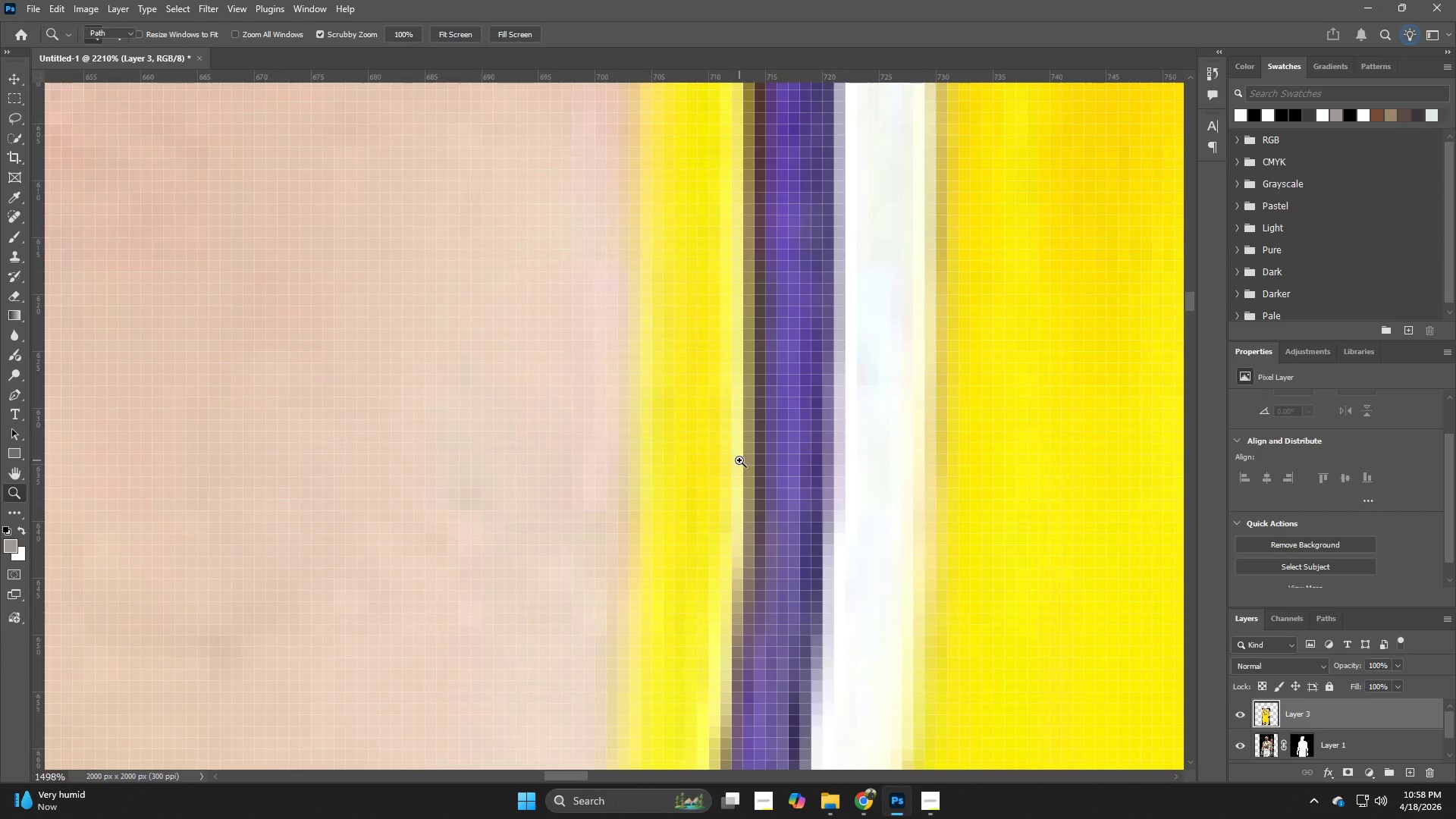 
hold_key(key=Z, duration=8.94)
 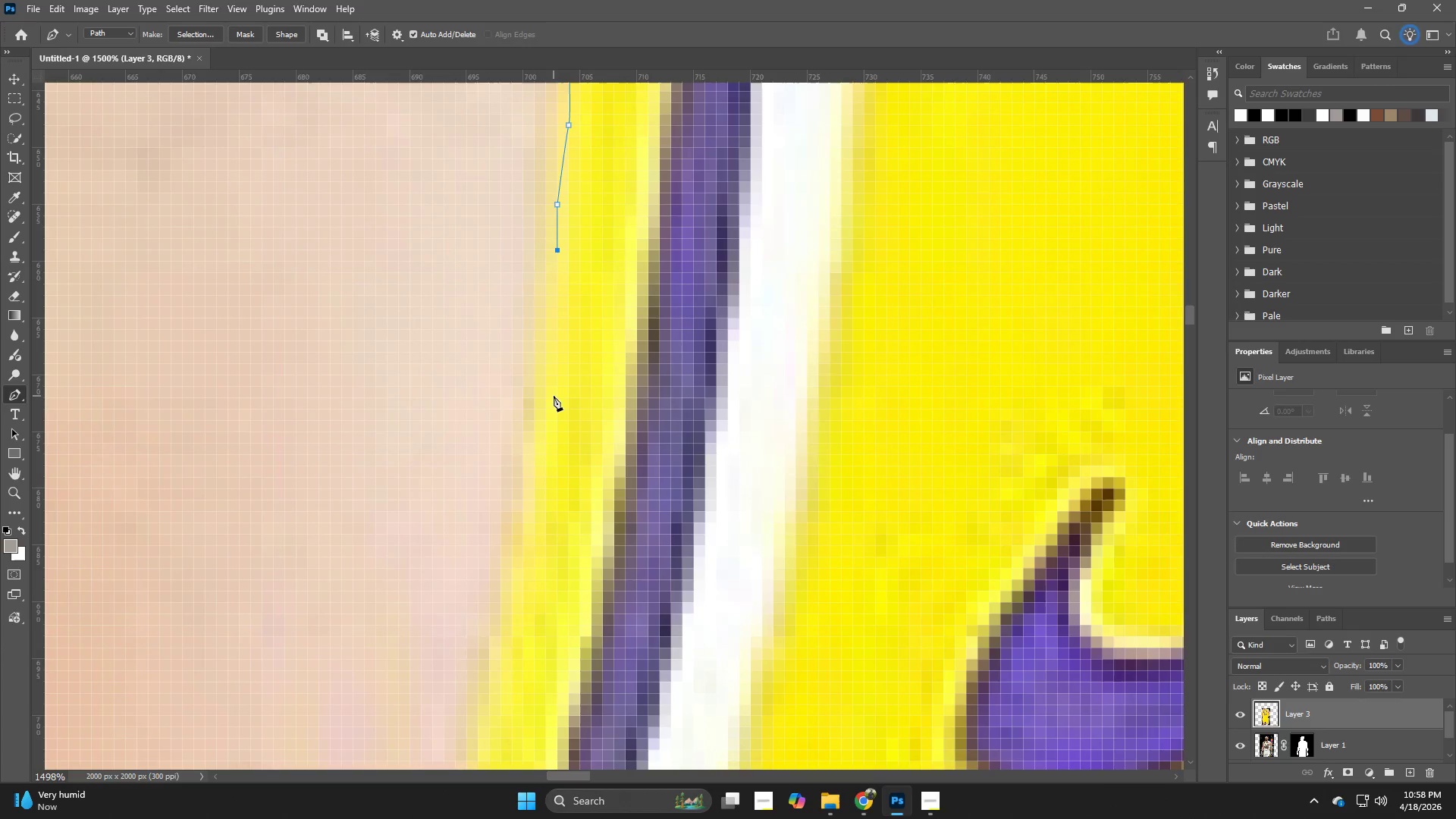 
hold_key(key=Space, duration=1.02)
 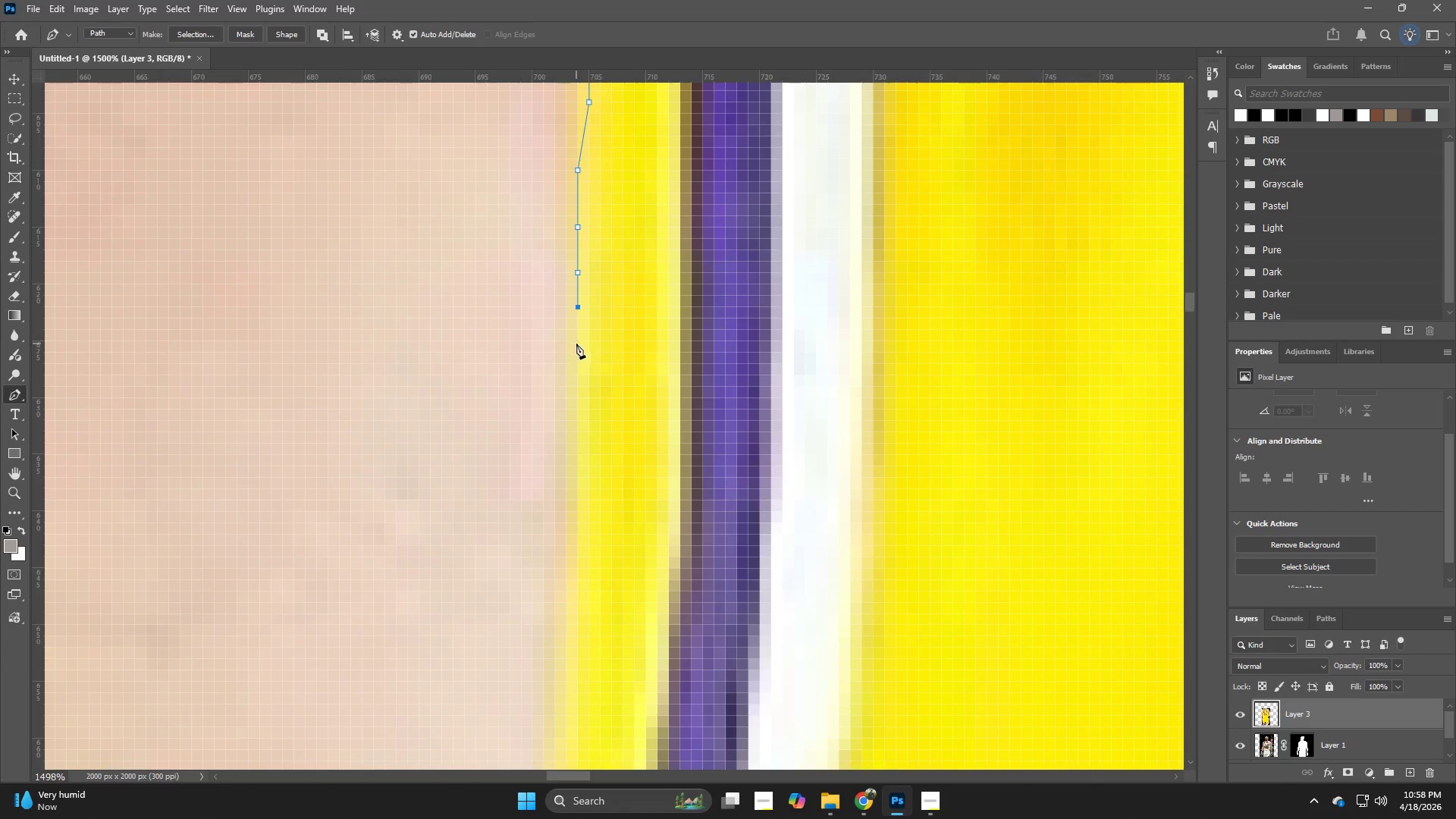 
left_click_drag(start_coordinate=[707, 404], to_coordinate=[644, 394])
 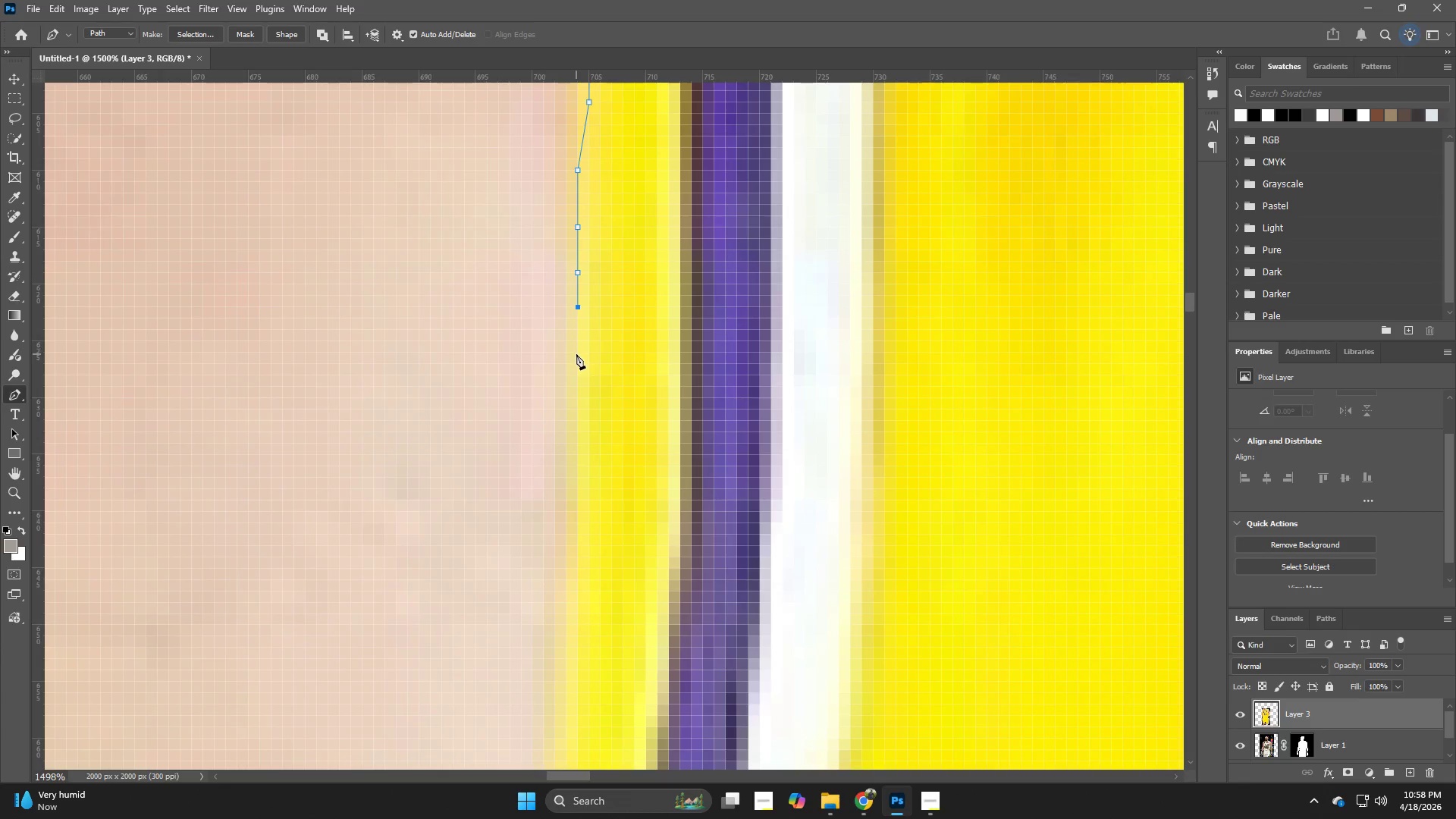 
left_click([576, 364])
 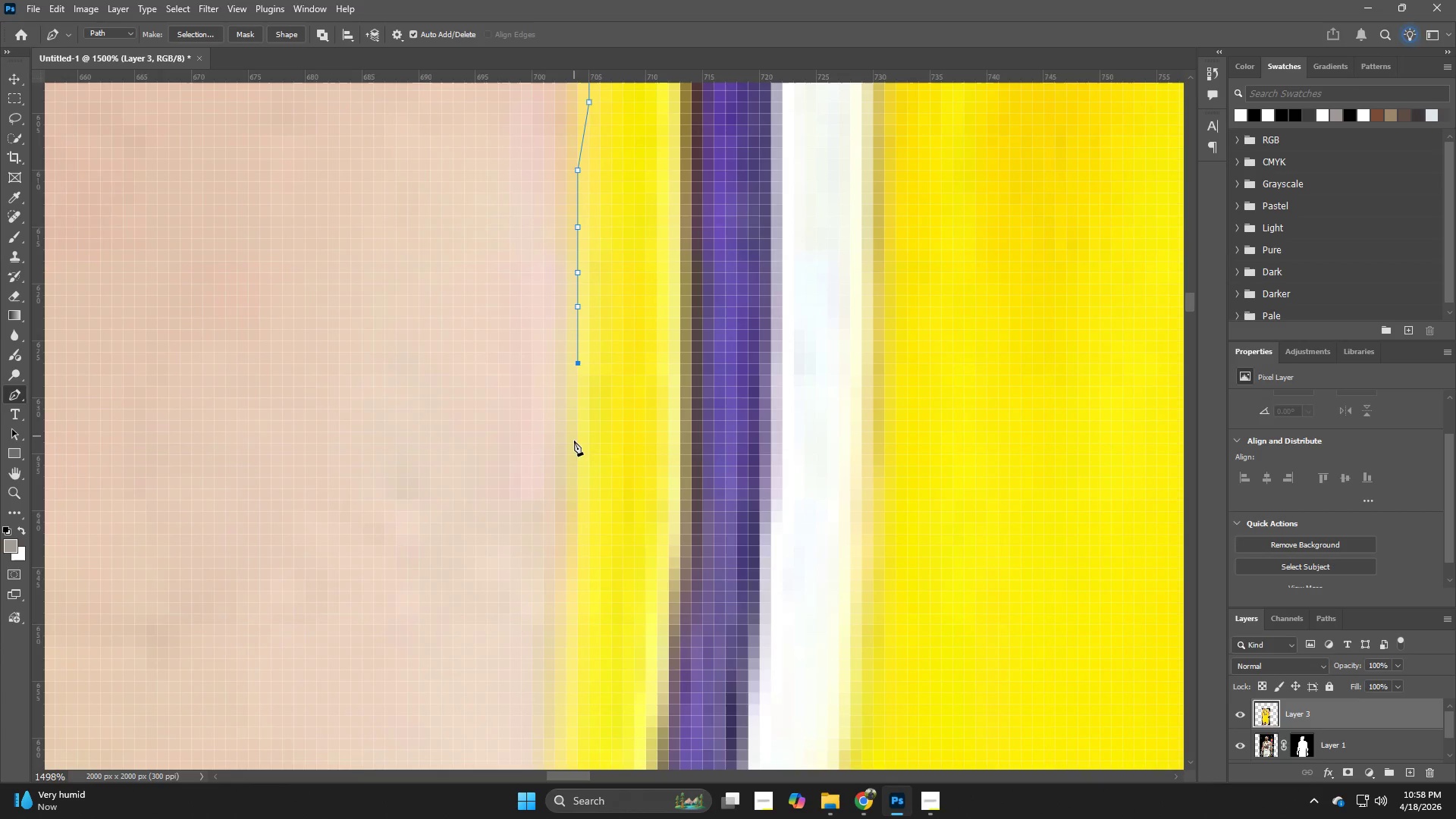 
left_click_drag(start_coordinate=[574, 447], to_coordinate=[576, 453])
 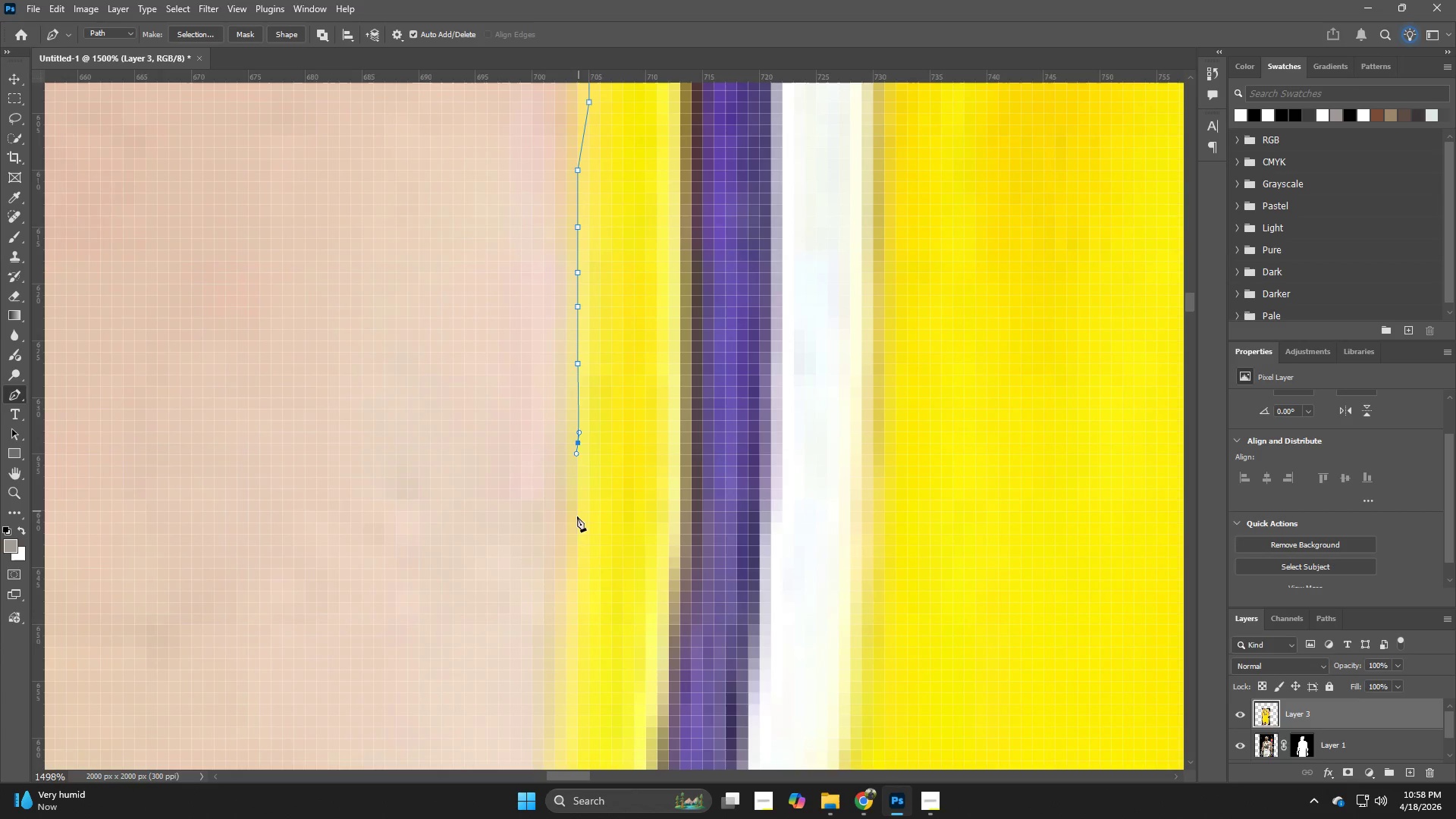 
left_click_drag(start_coordinate=[577, 523], to_coordinate=[577, 531])
 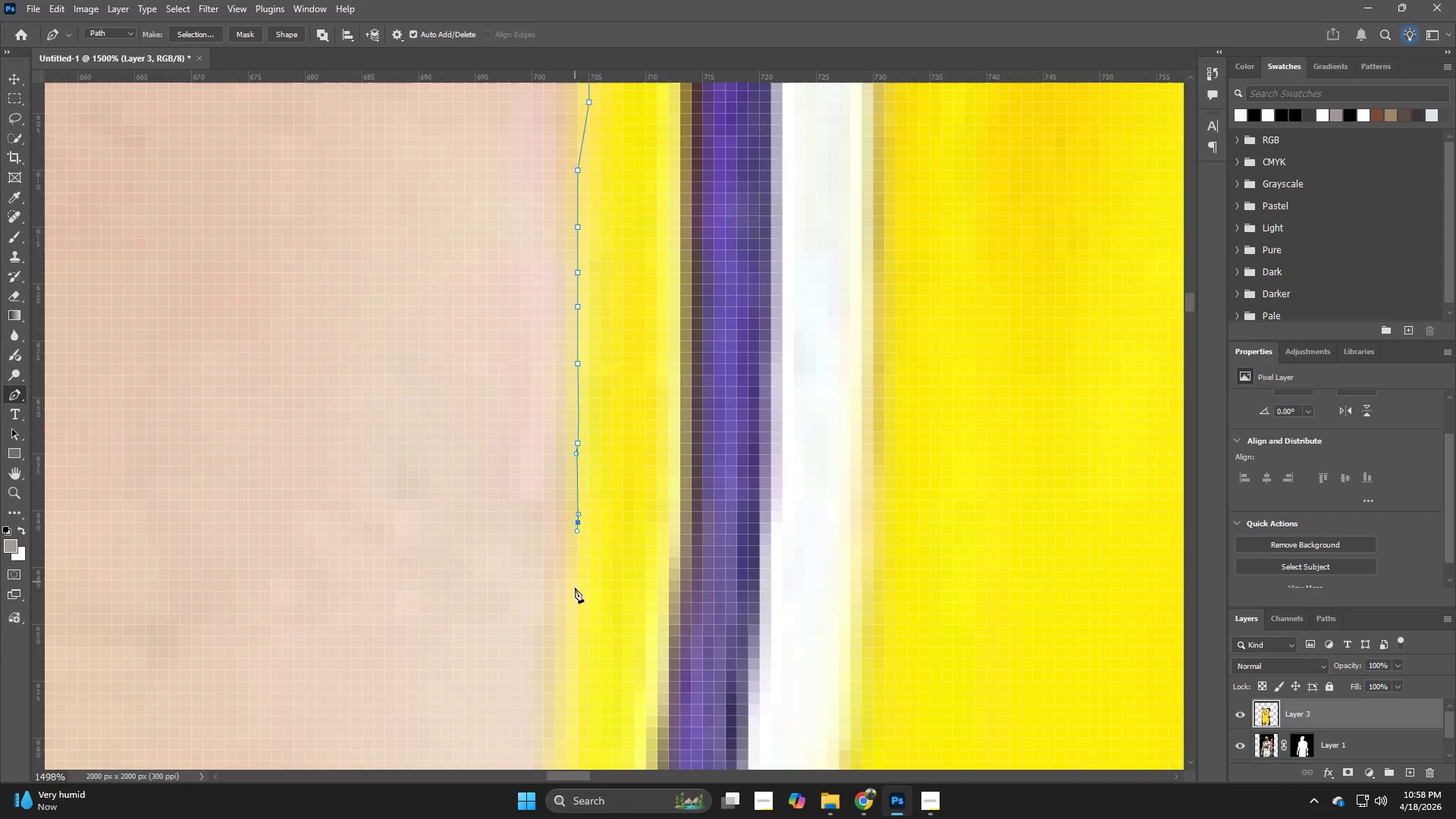 
left_click_drag(start_coordinate=[575, 599], to_coordinate=[575, 615])
 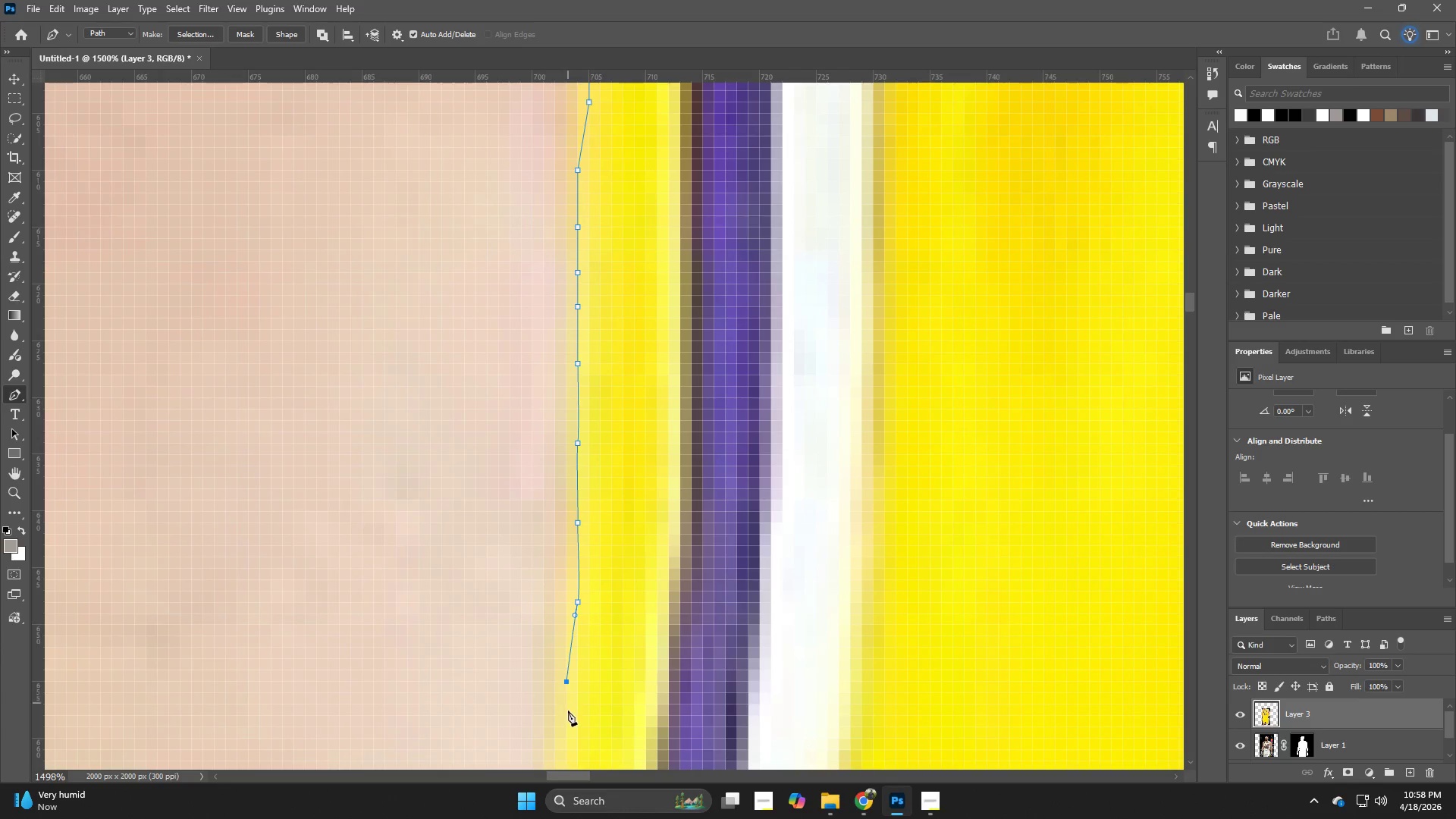 
left_click([568, 730])
 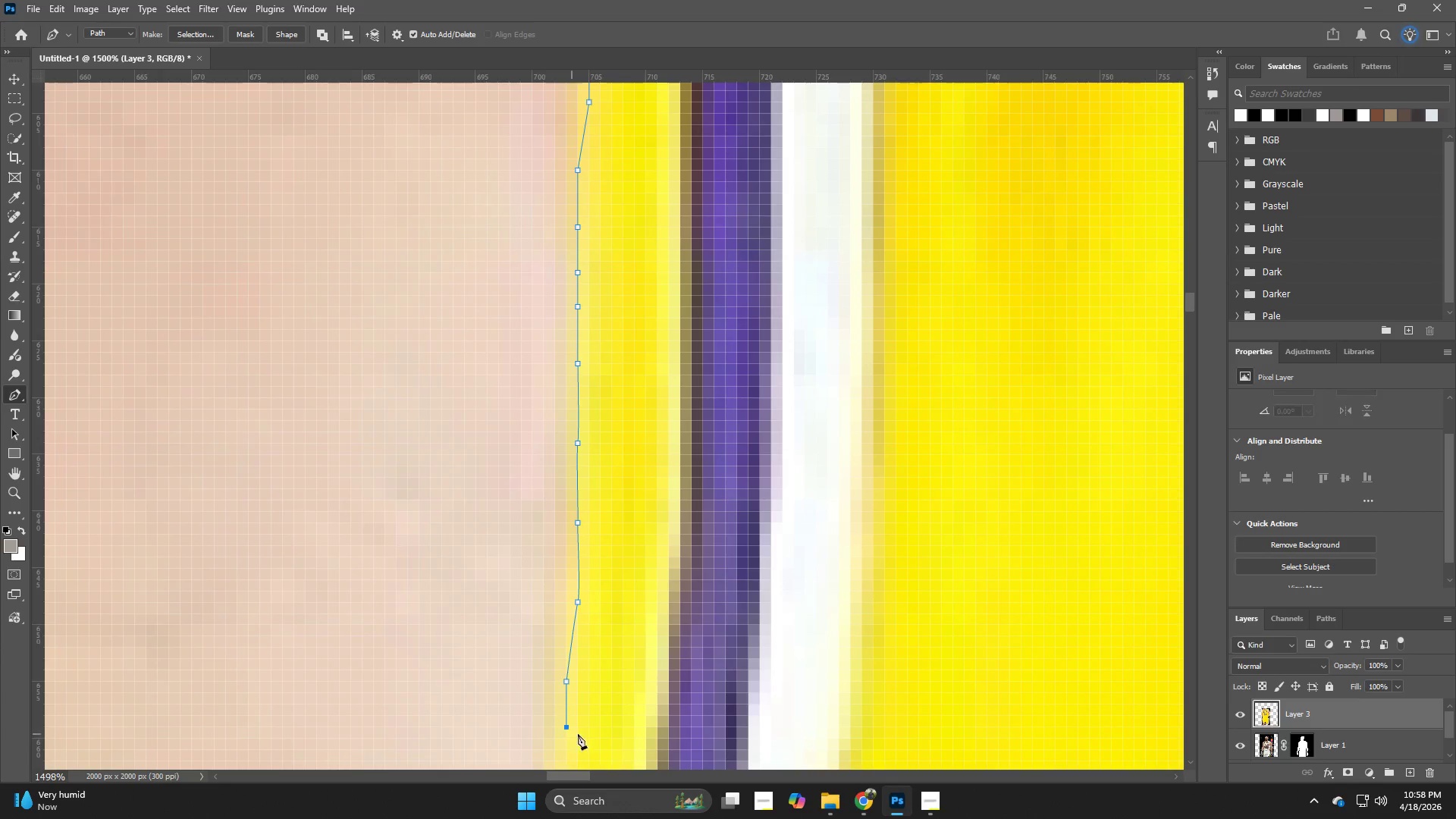 
hold_key(key=Space, duration=0.64)
 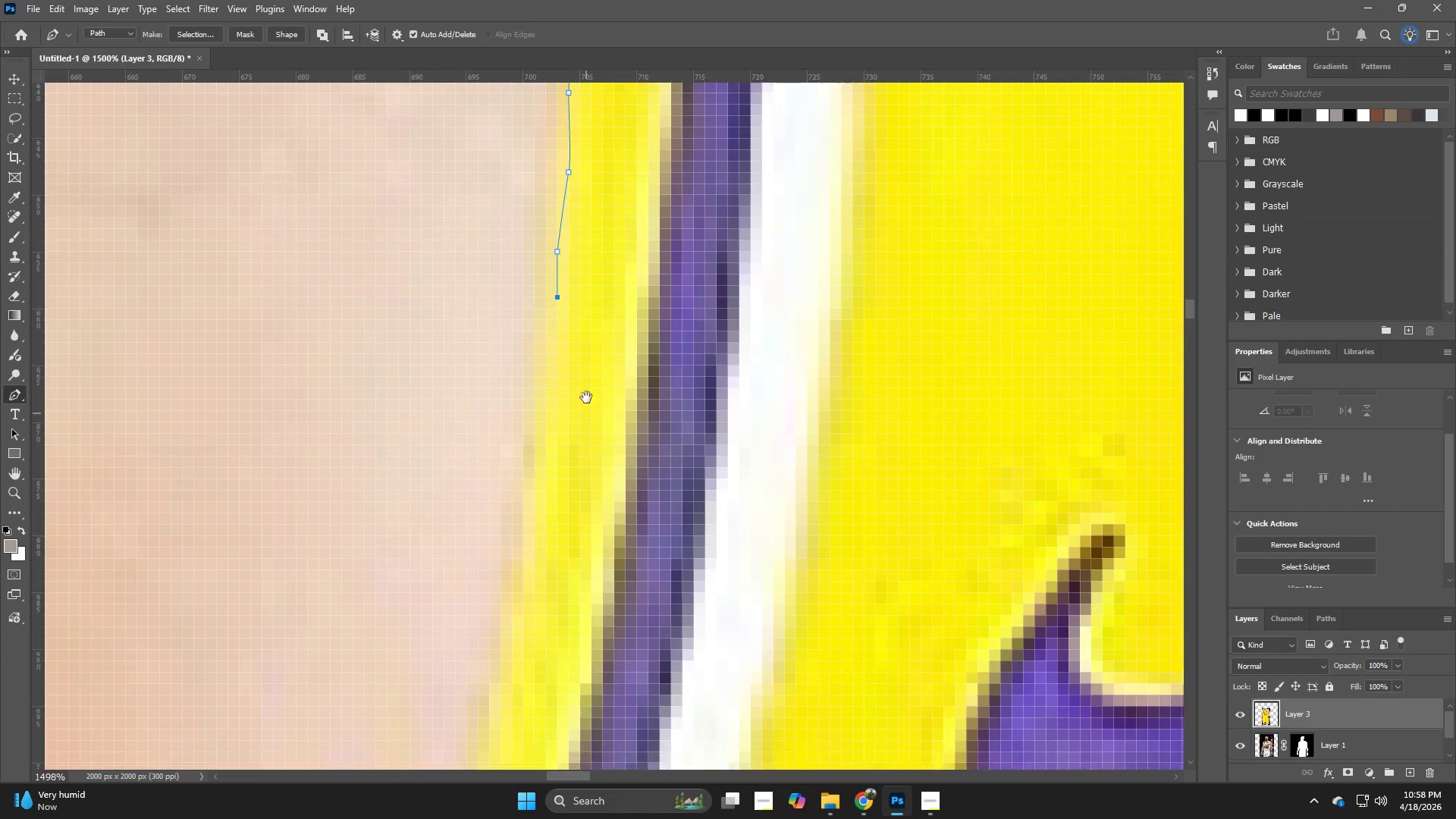 
left_click_drag(start_coordinate=[666, 706], to_coordinate=[657, 435])
 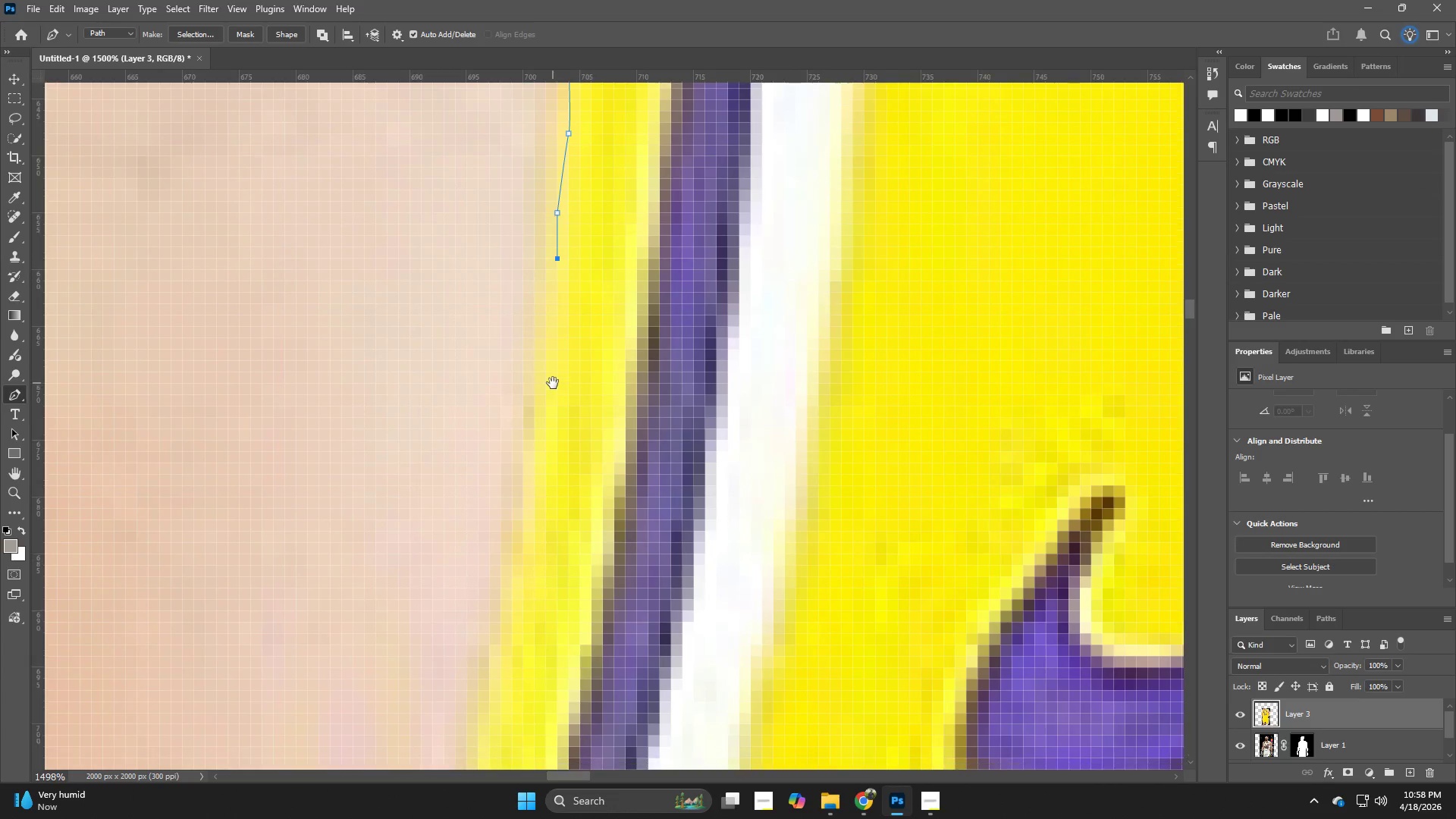 
left_click([553, 383])
 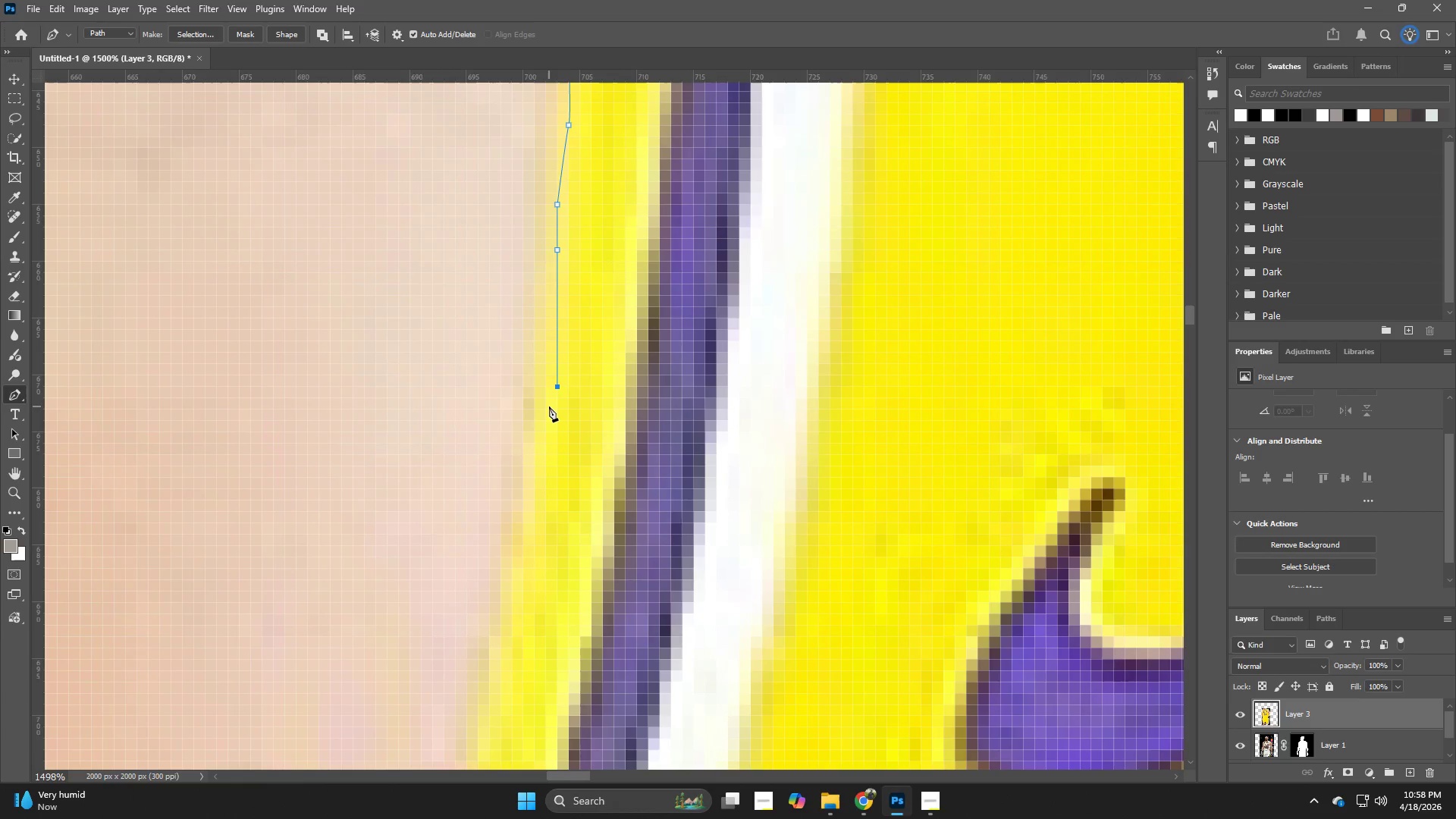 
key(Control+ControlLeft)
 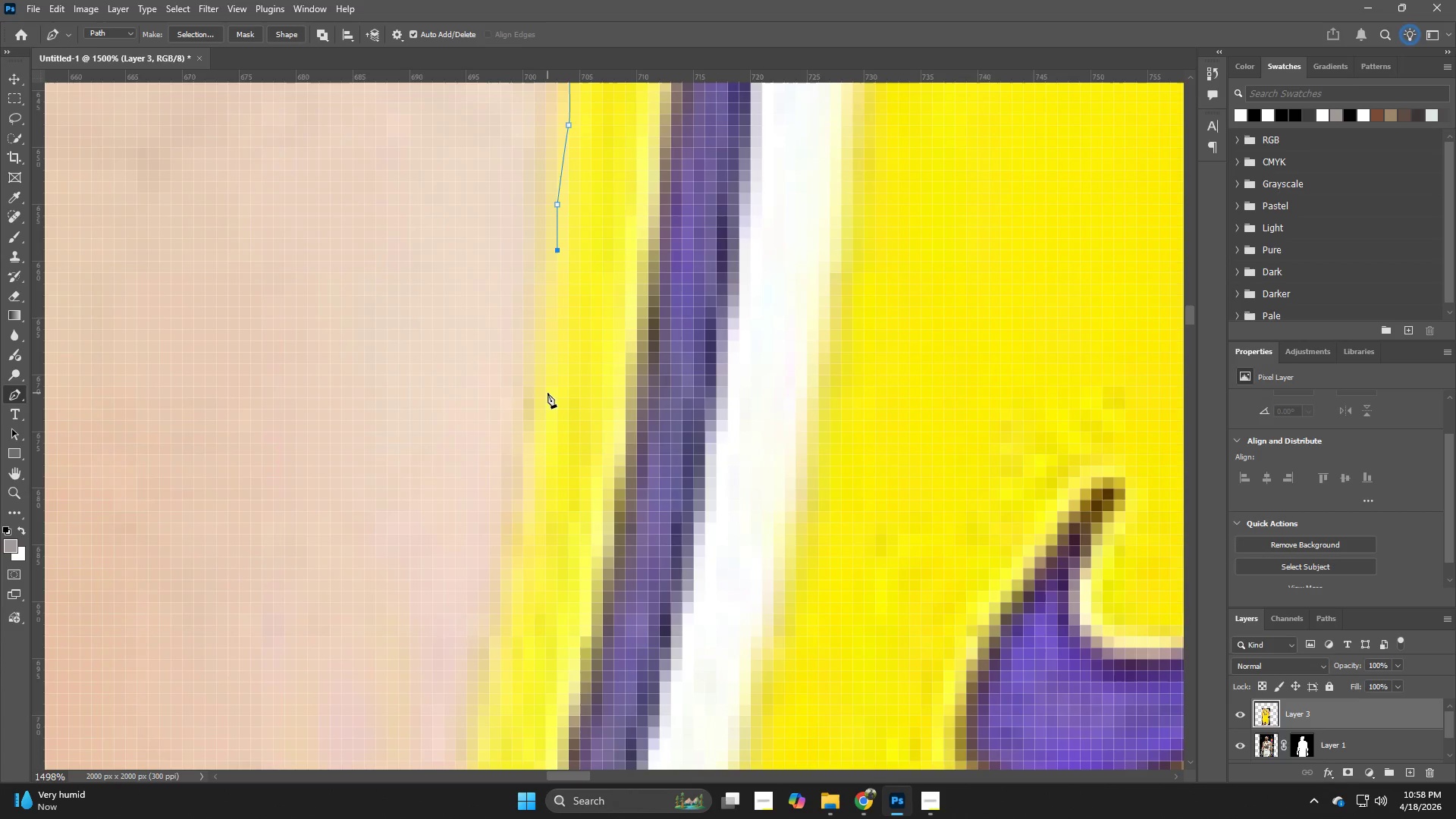 
left_click([543, 396])
 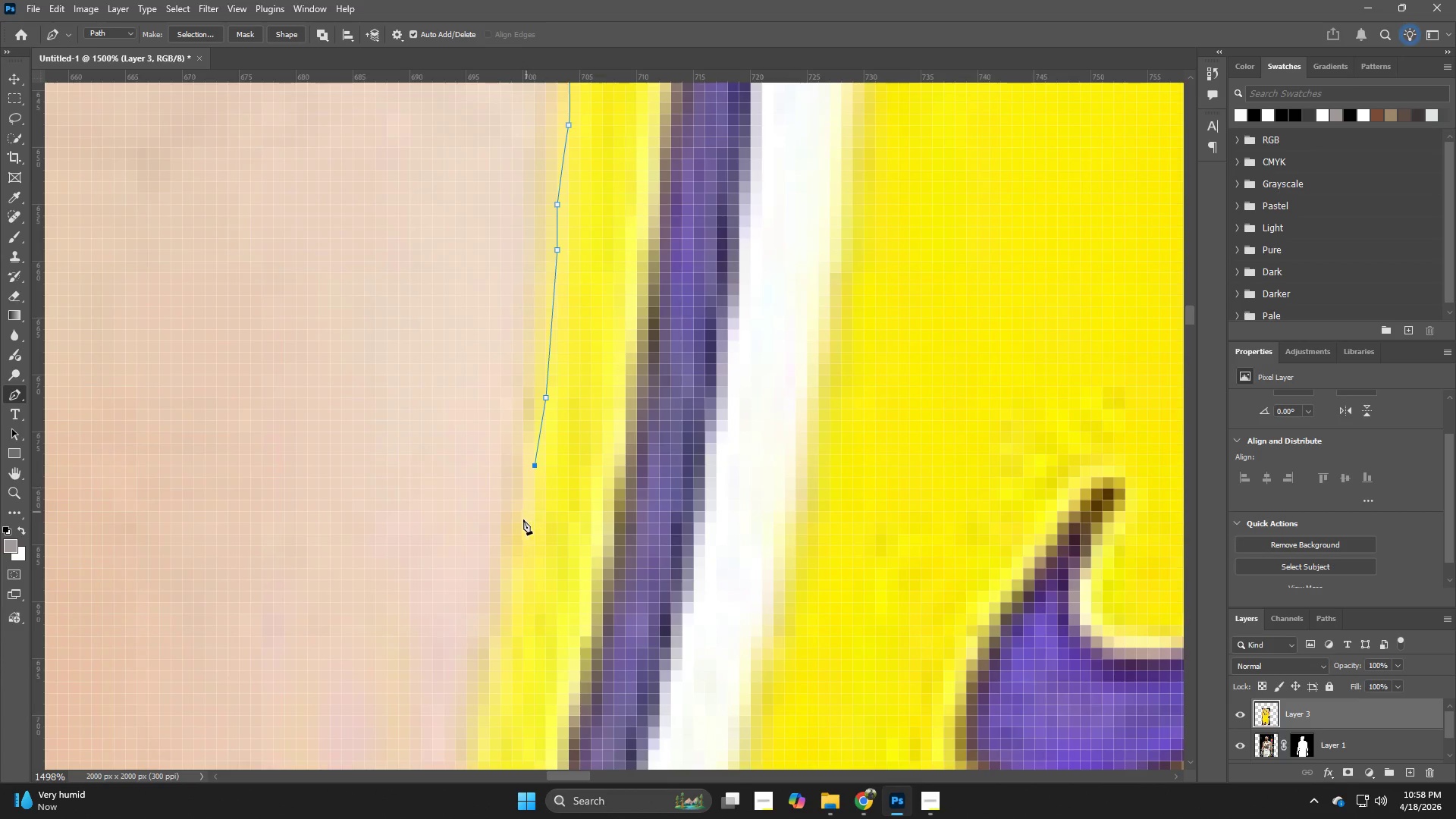 
left_click_drag(start_coordinate=[521, 549], to_coordinate=[519, 554])
 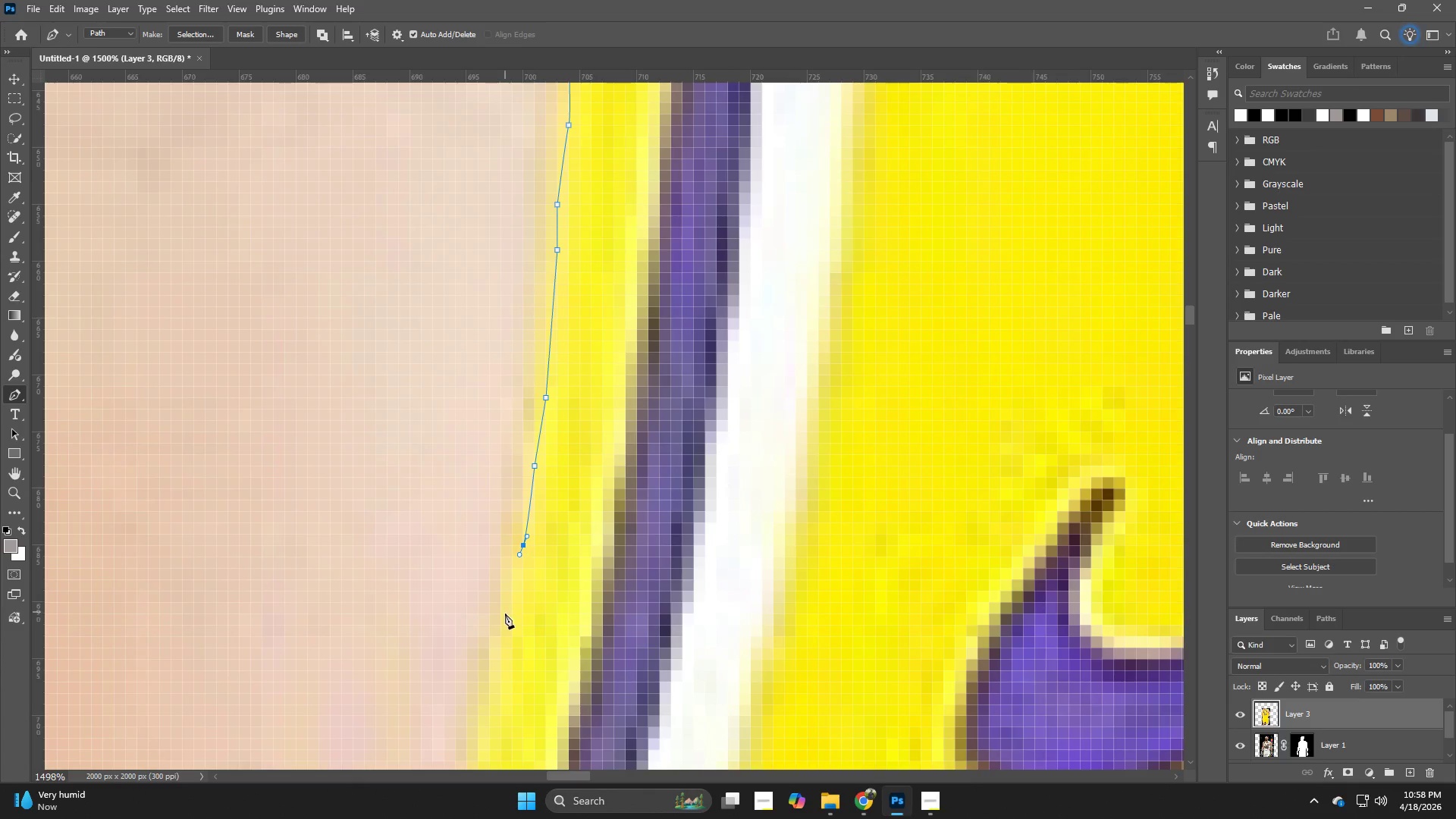 
left_click_drag(start_coordinate=[504, 621], to_coordinate=[504, 629])
 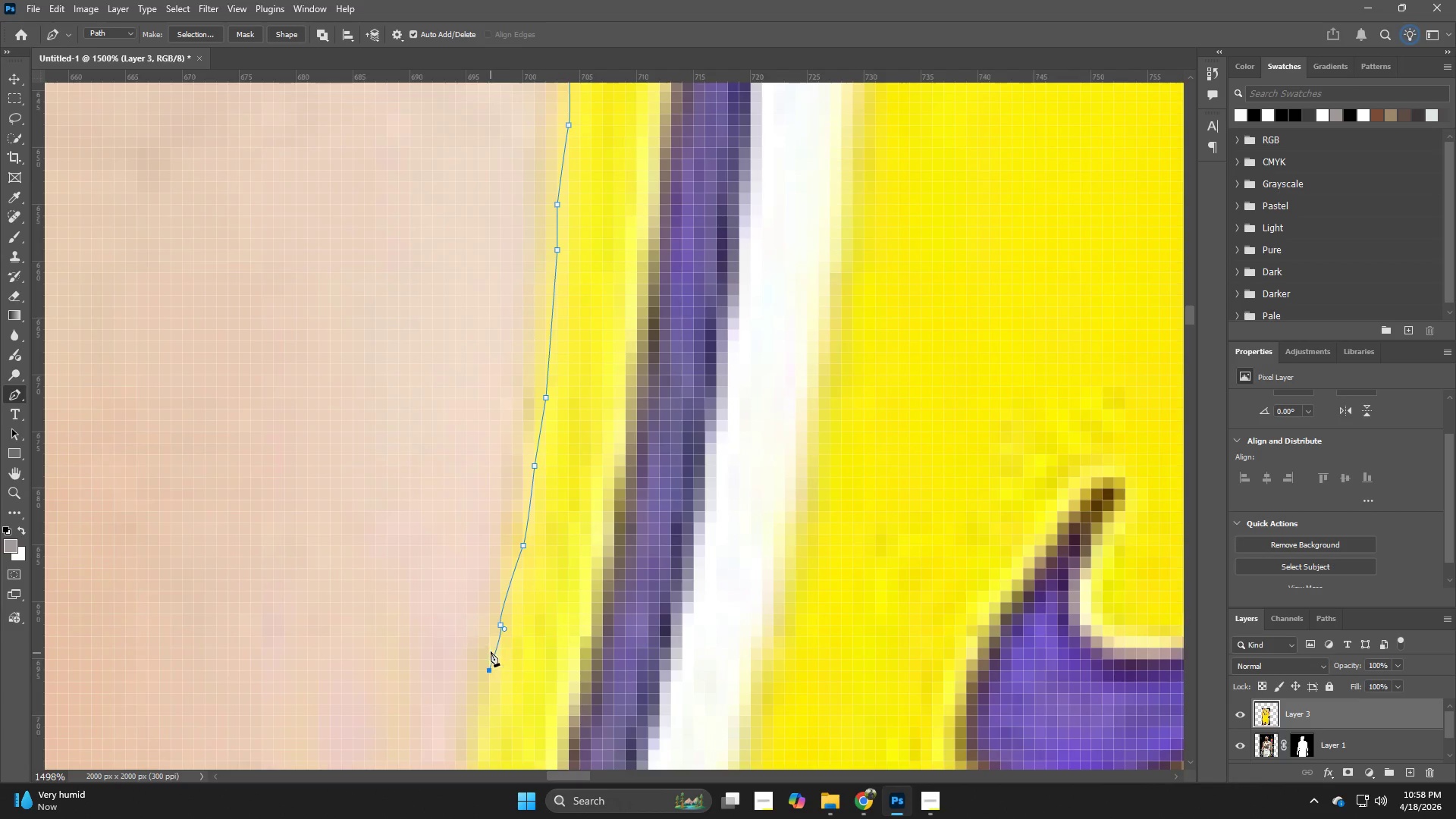 
left_click_drag(start_coordinate=[640, 568], to_coordinate=[596, 581])
 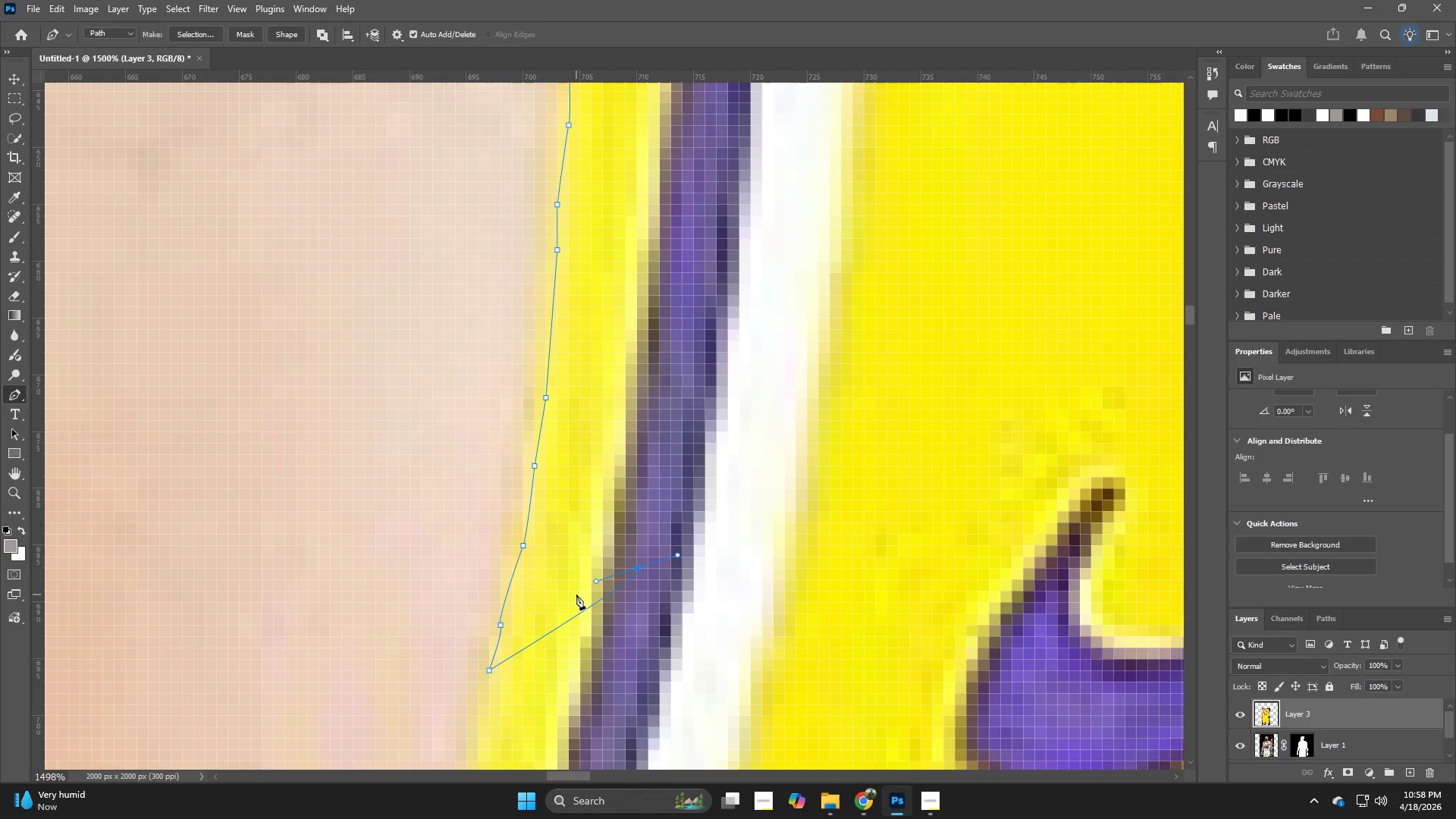 
hold_key(key=Z, duration=0.44)
 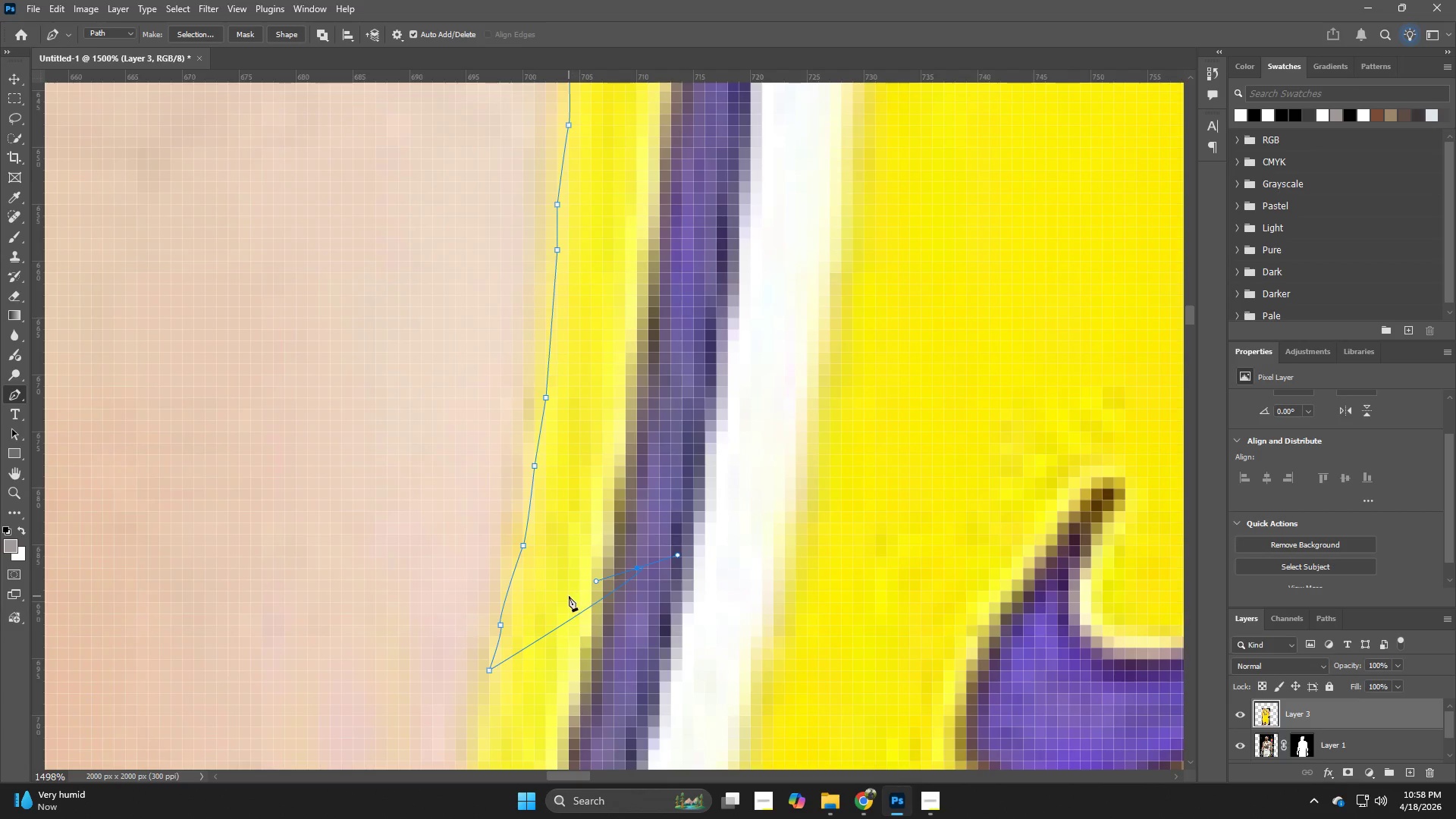 
key(Control+ControlLeft)
 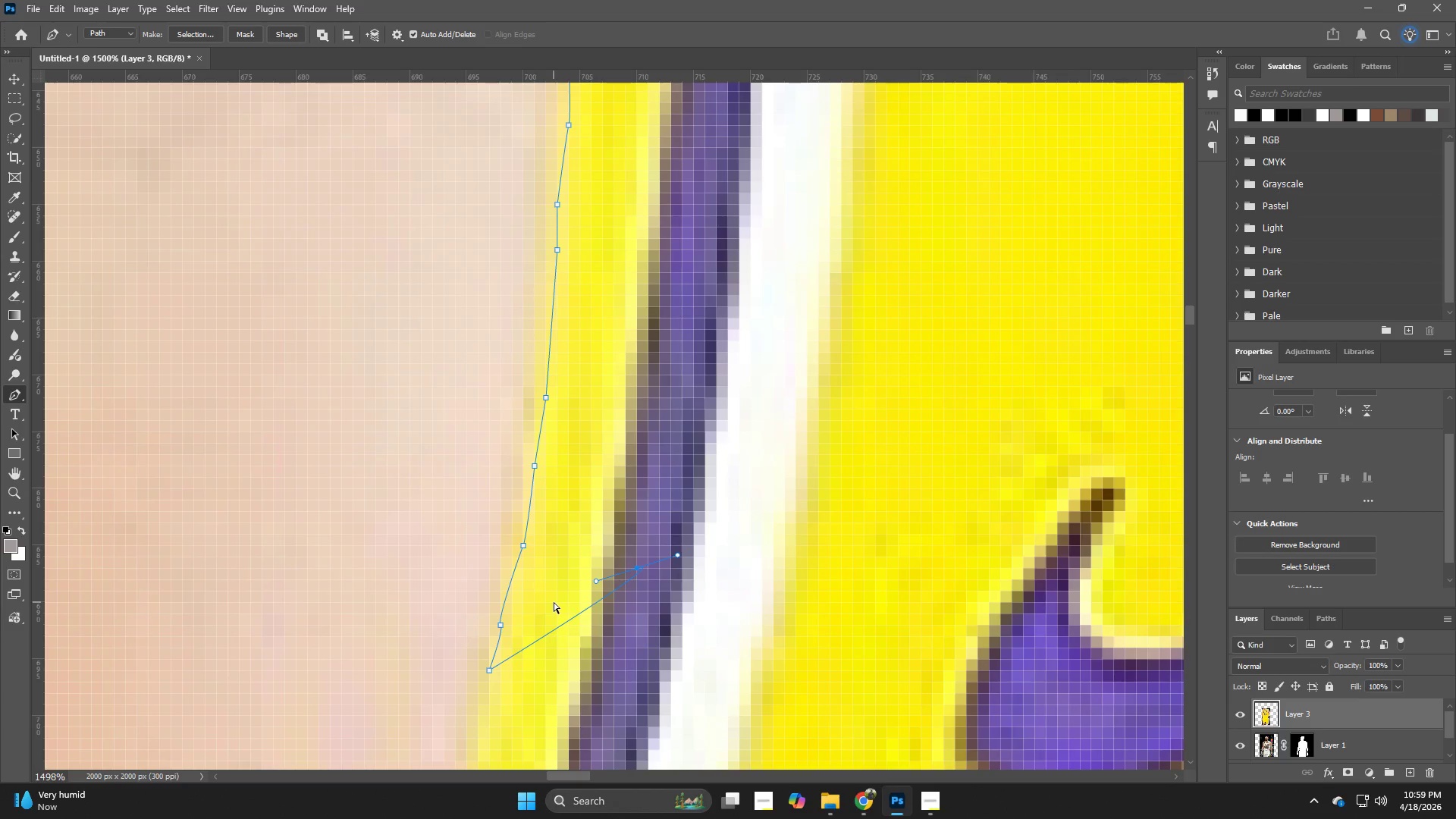 
key(Control+Z)
 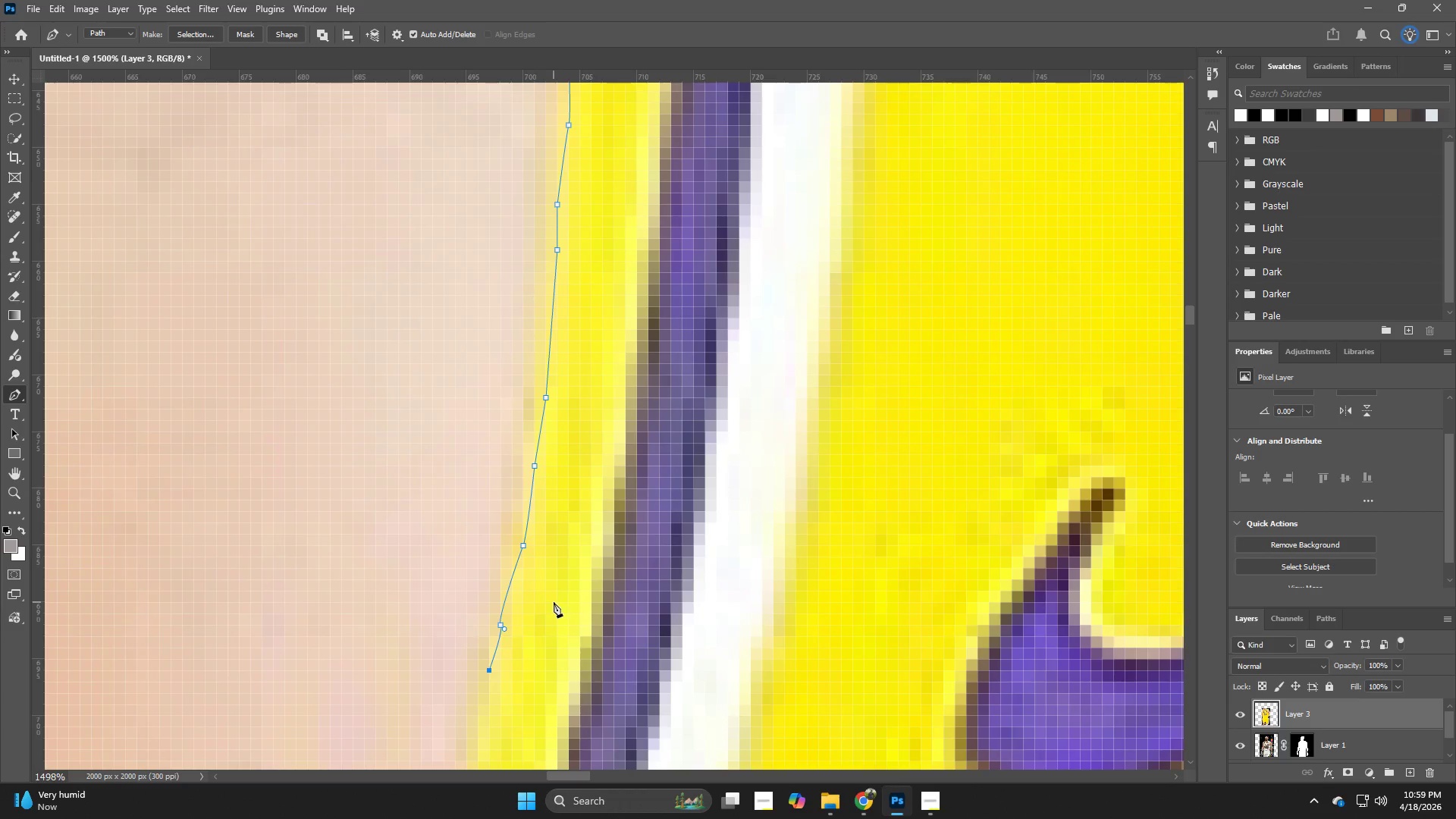 
hold_key(key=Z, duration=0.62)
 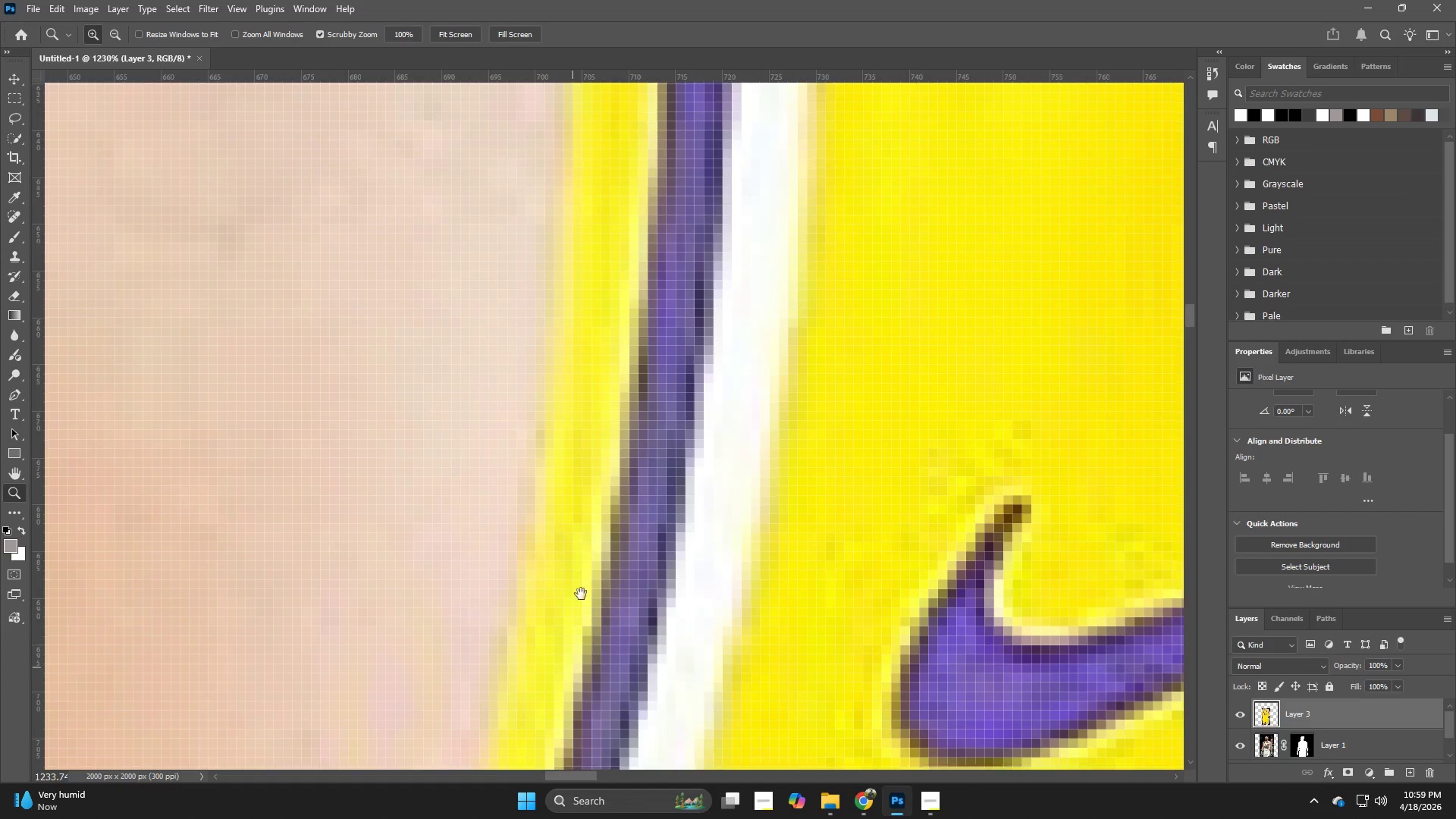 
left_click_drag(start_coordinate=[592, 587], to_coordinate=[567, 593])
 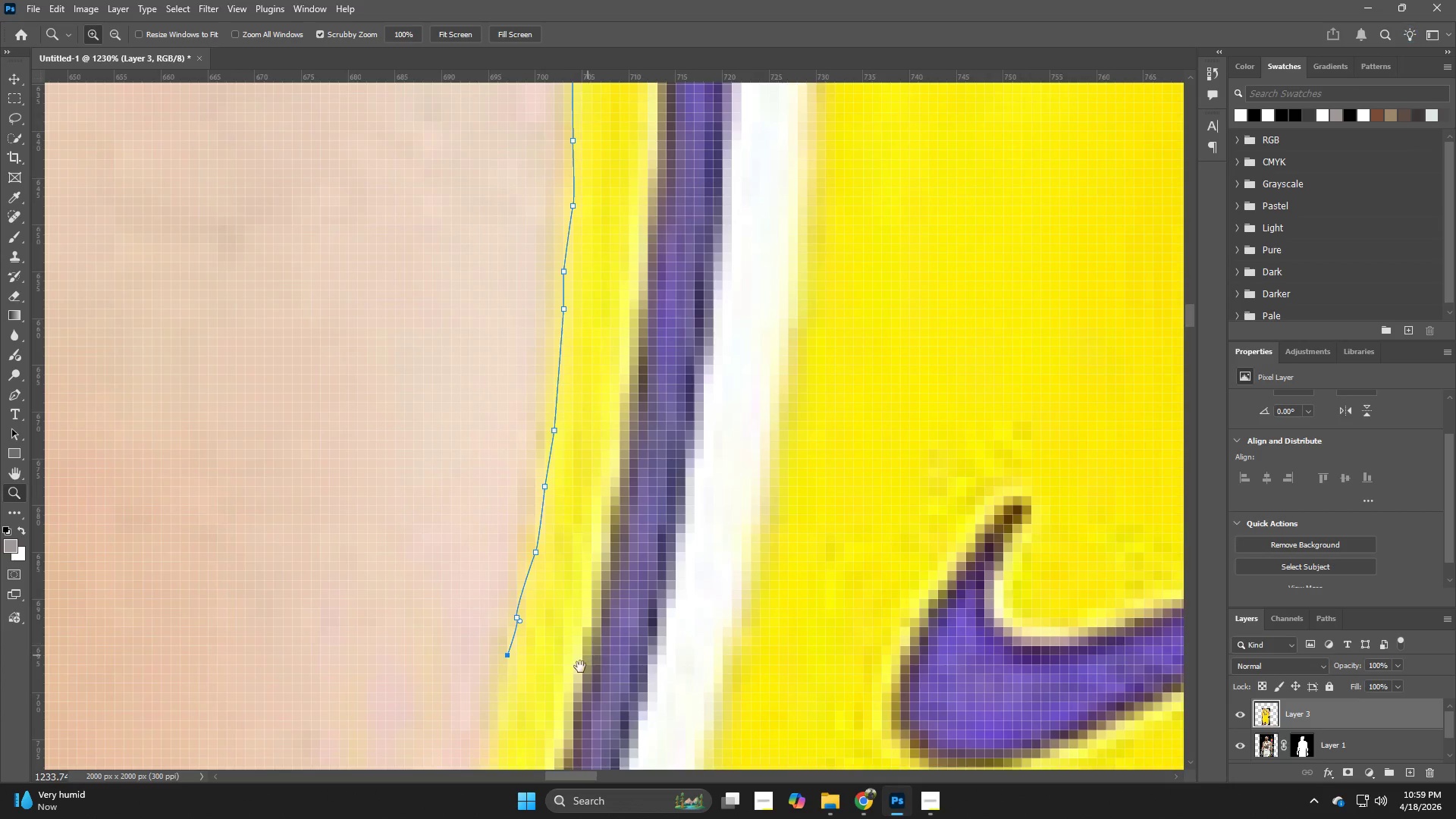 
hold_key(key=Space, duration=0.67)
 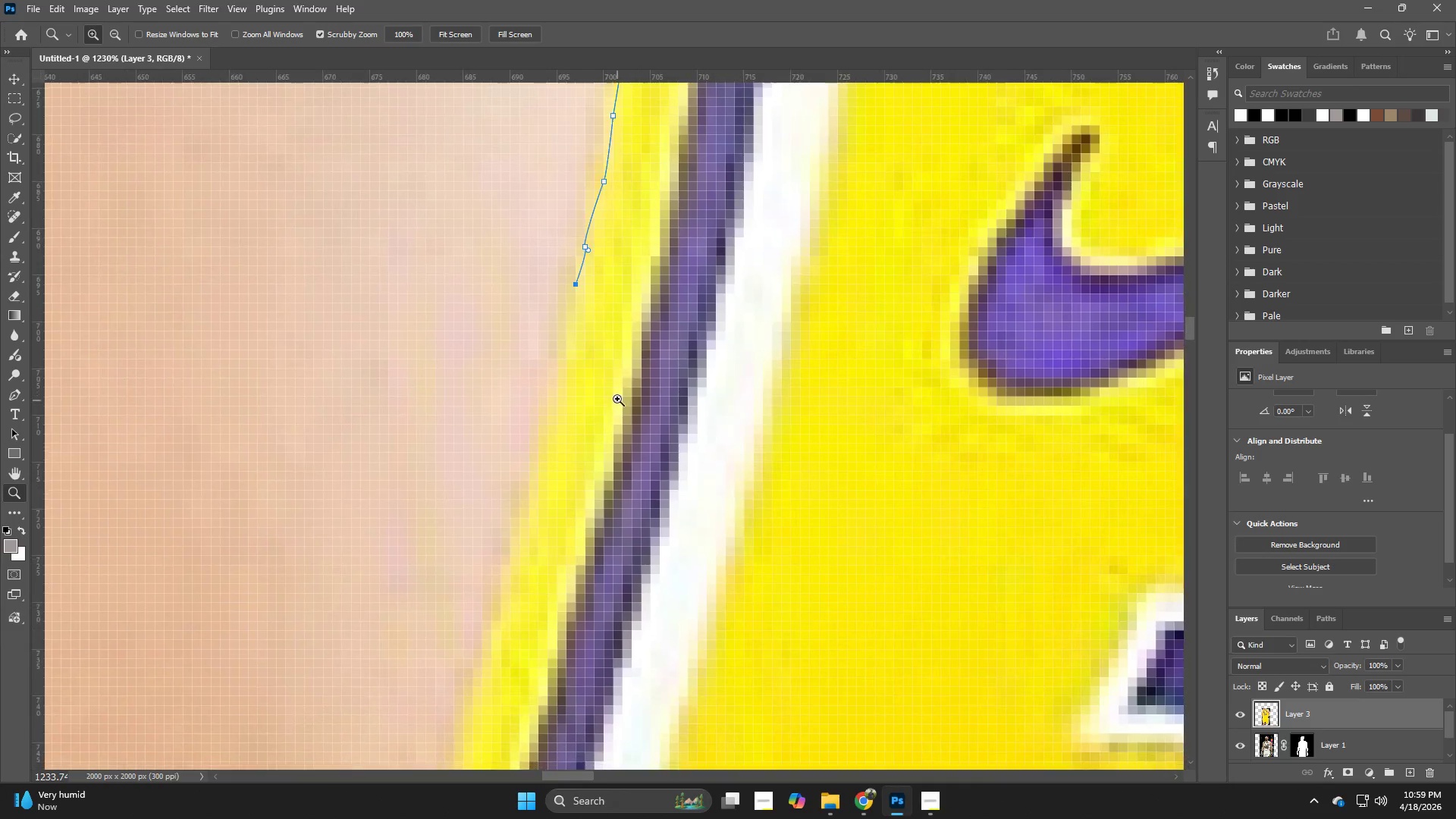 
left_click_drag(start_coordinate=[573, 672], to_coordinate=[632, 365])
 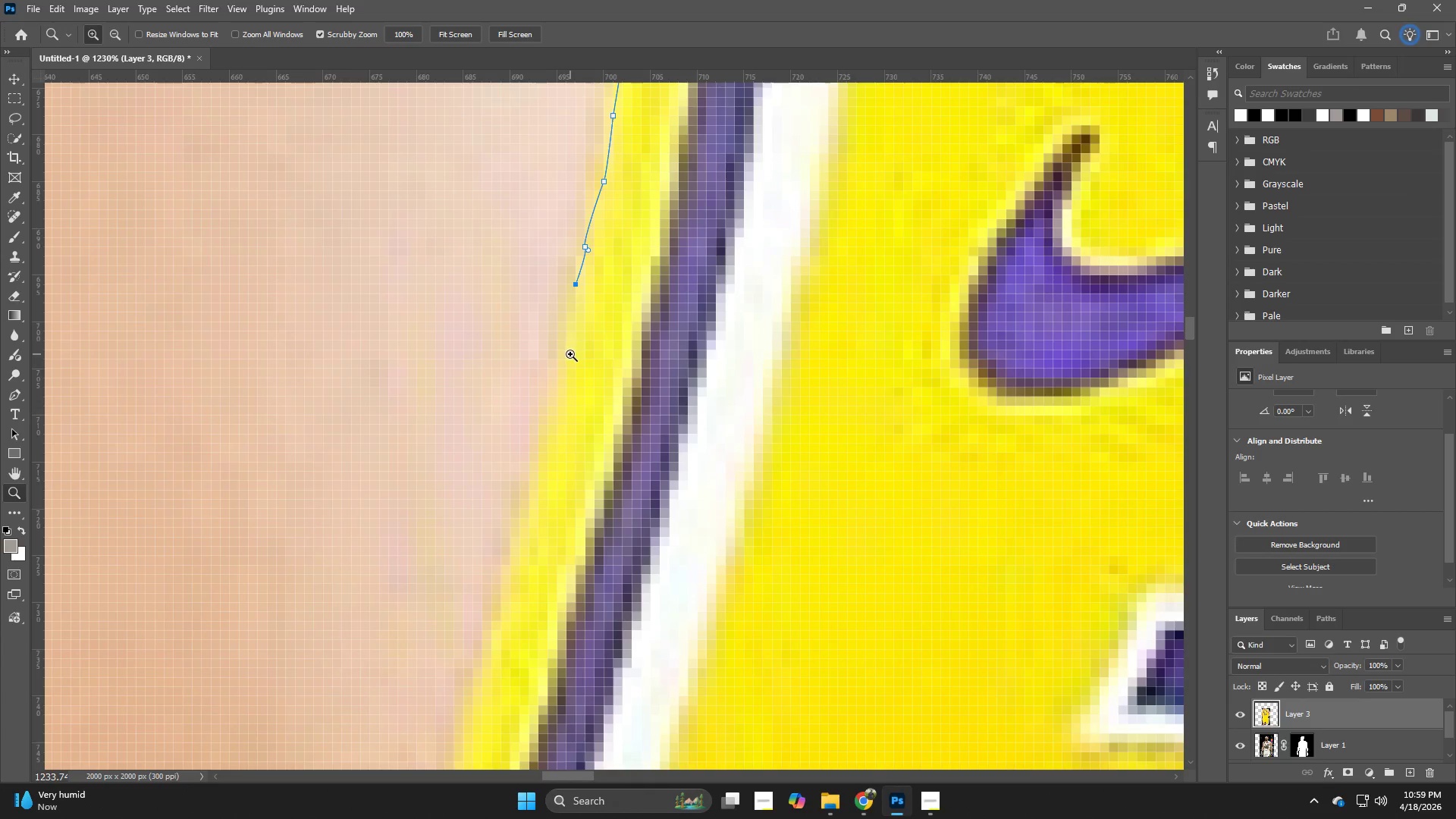 
key(P)
 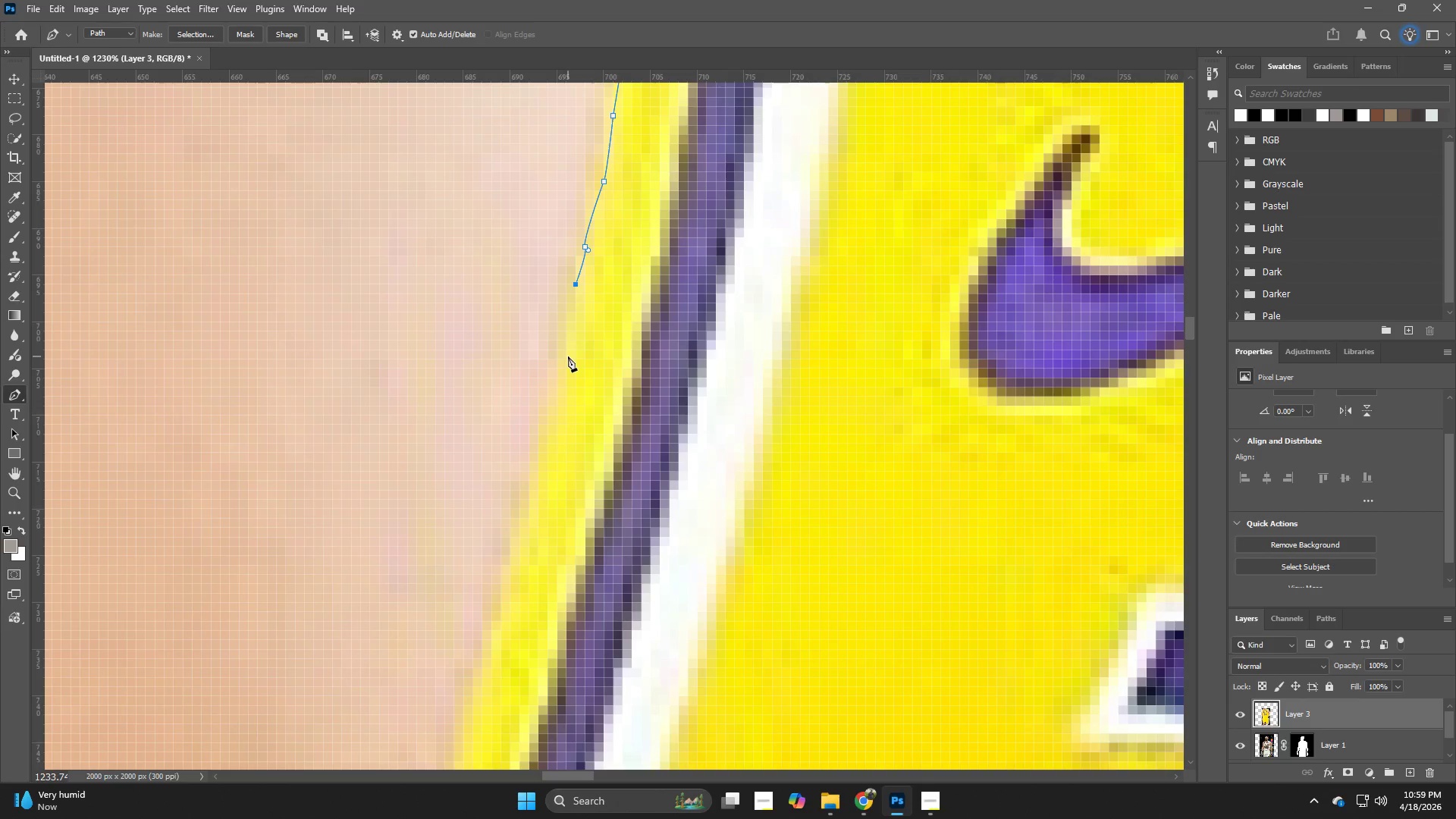 
left_click([568, 356])
 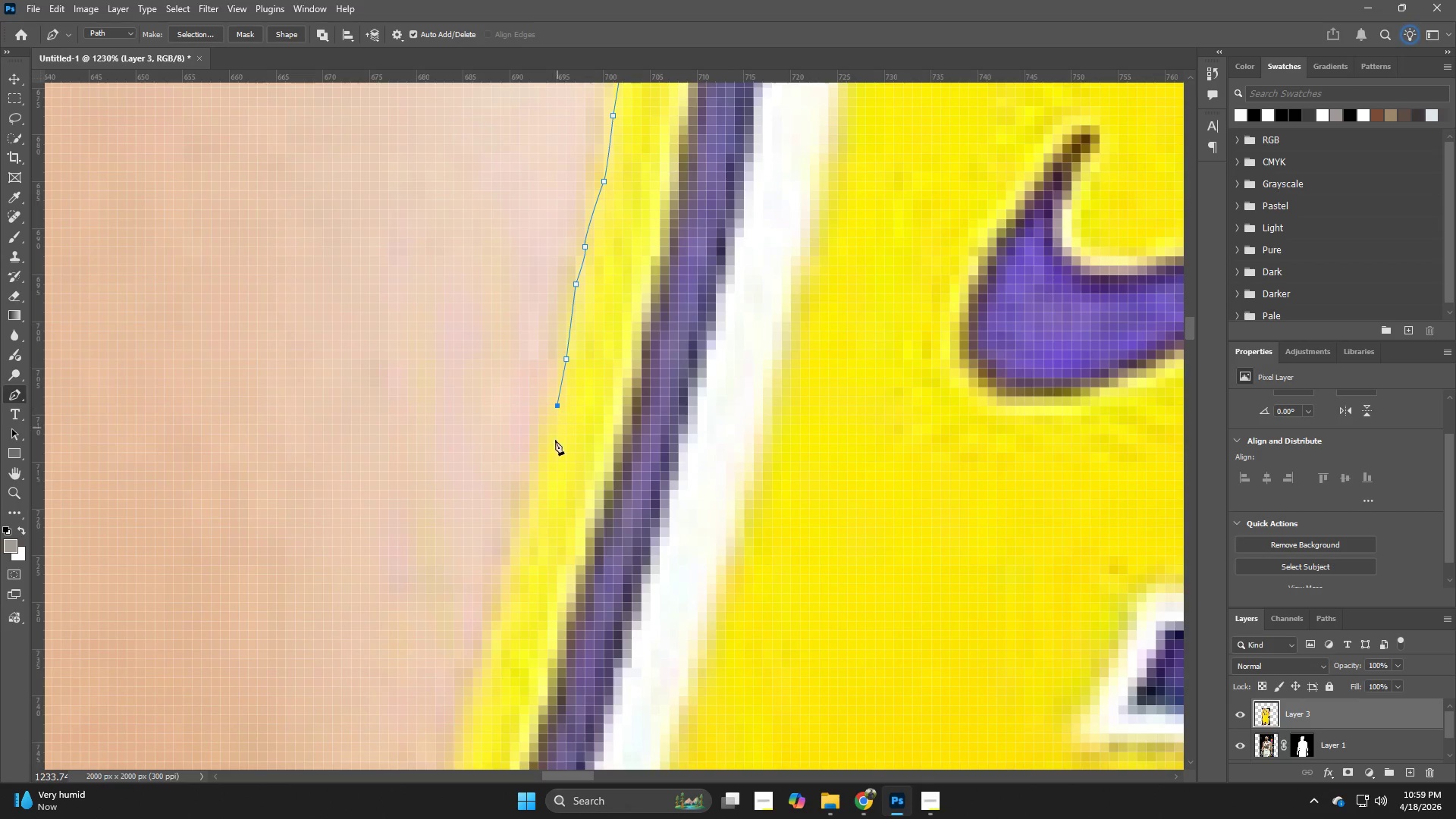 
double_click([546, 464])
 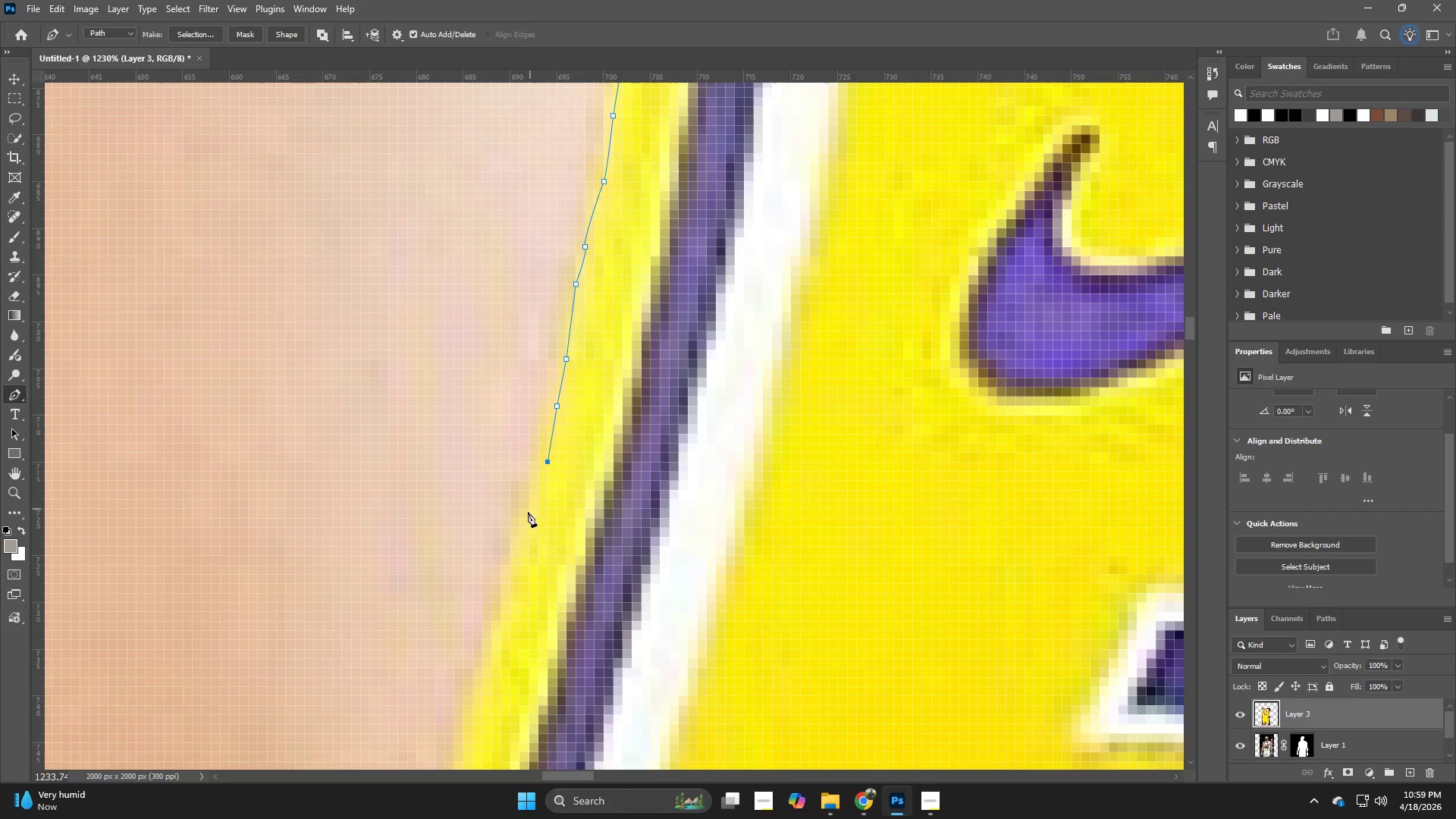 
left_click_drag(start_coordinate=[526, 516], to_coordinate=[521, 534])
 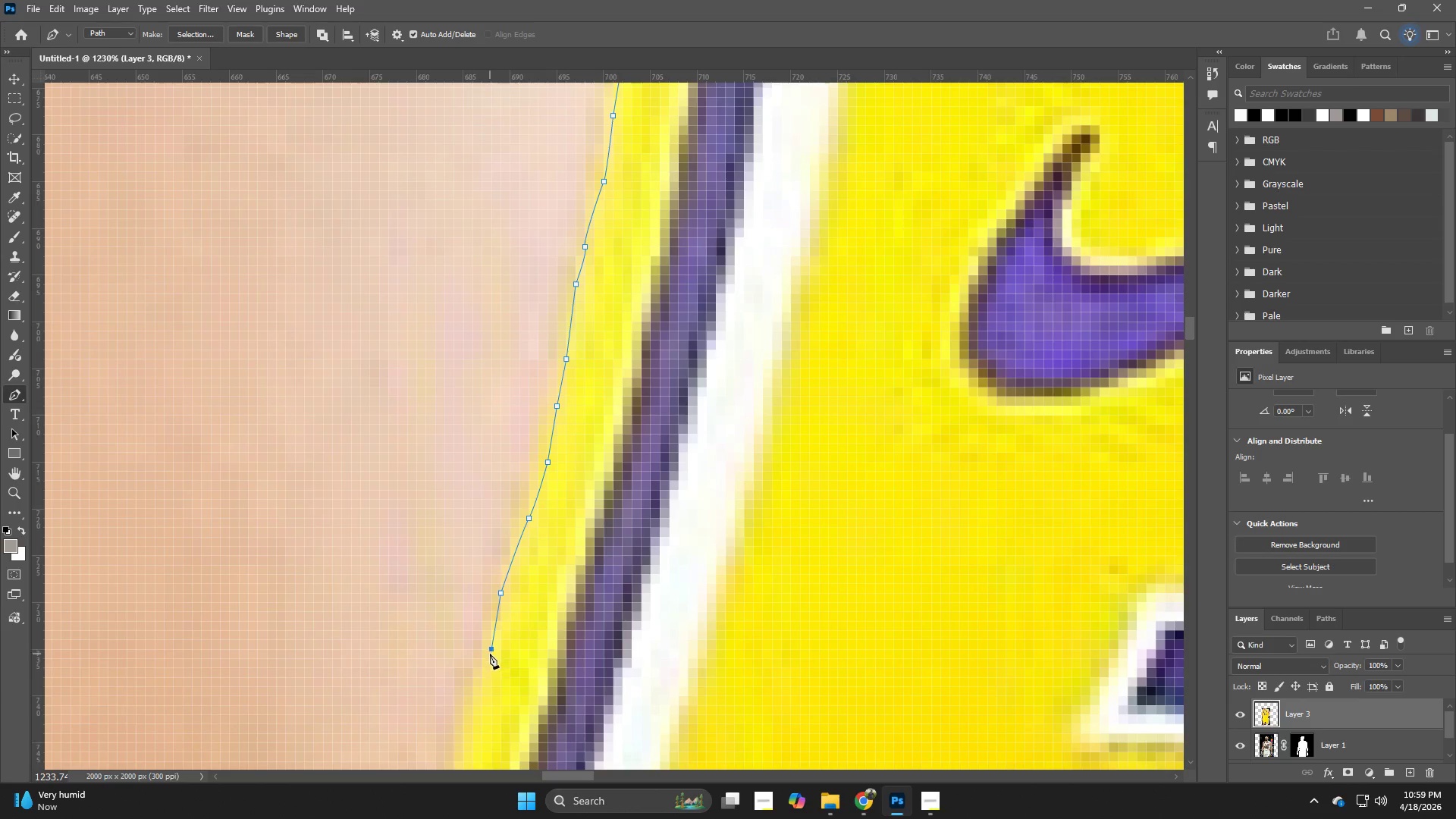 
hold_key(key=Space, duration=0.72)
 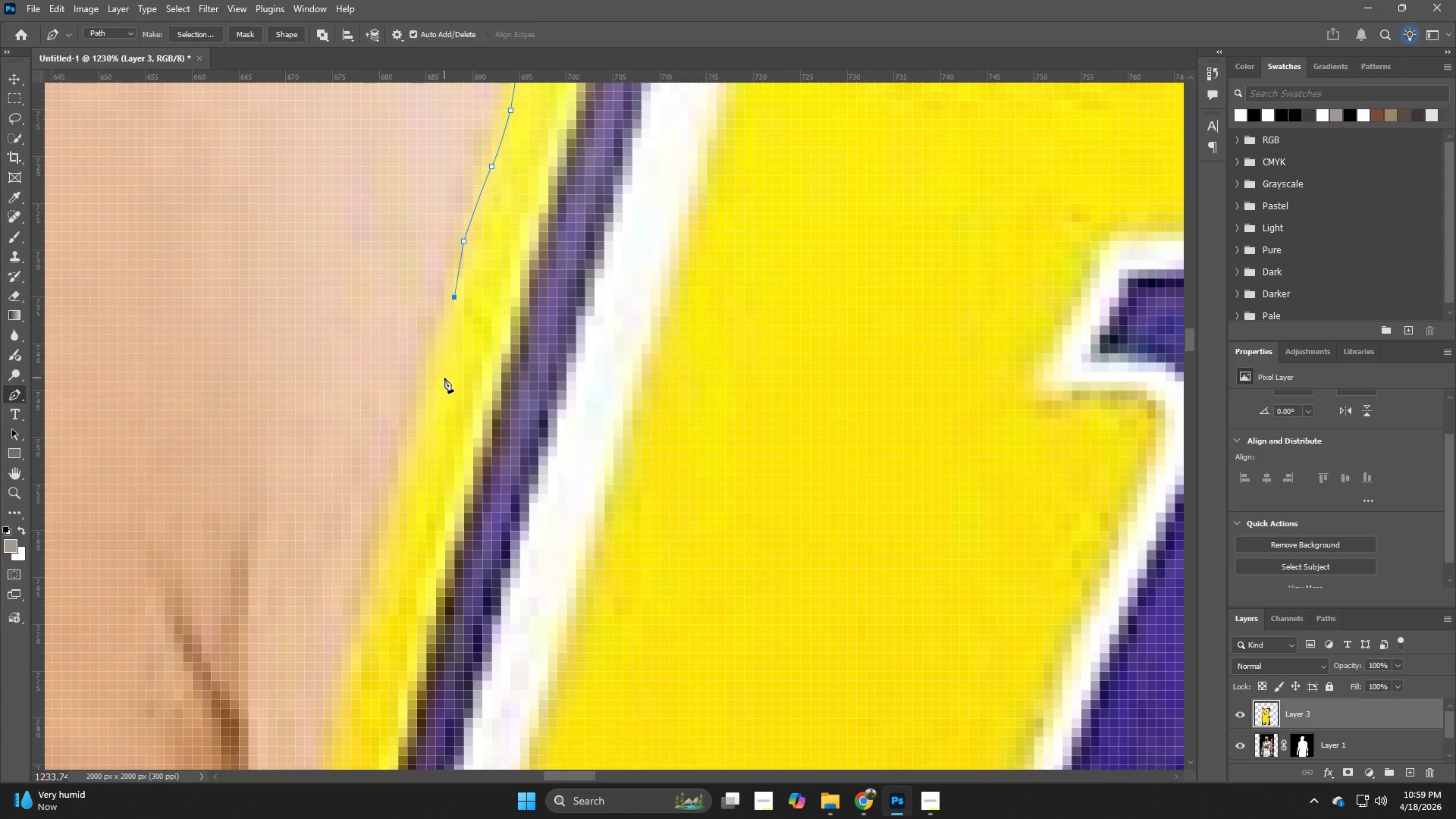 
left_click_drag(start_coordinate=[610, 709], to_coordinate=[573, 381])
 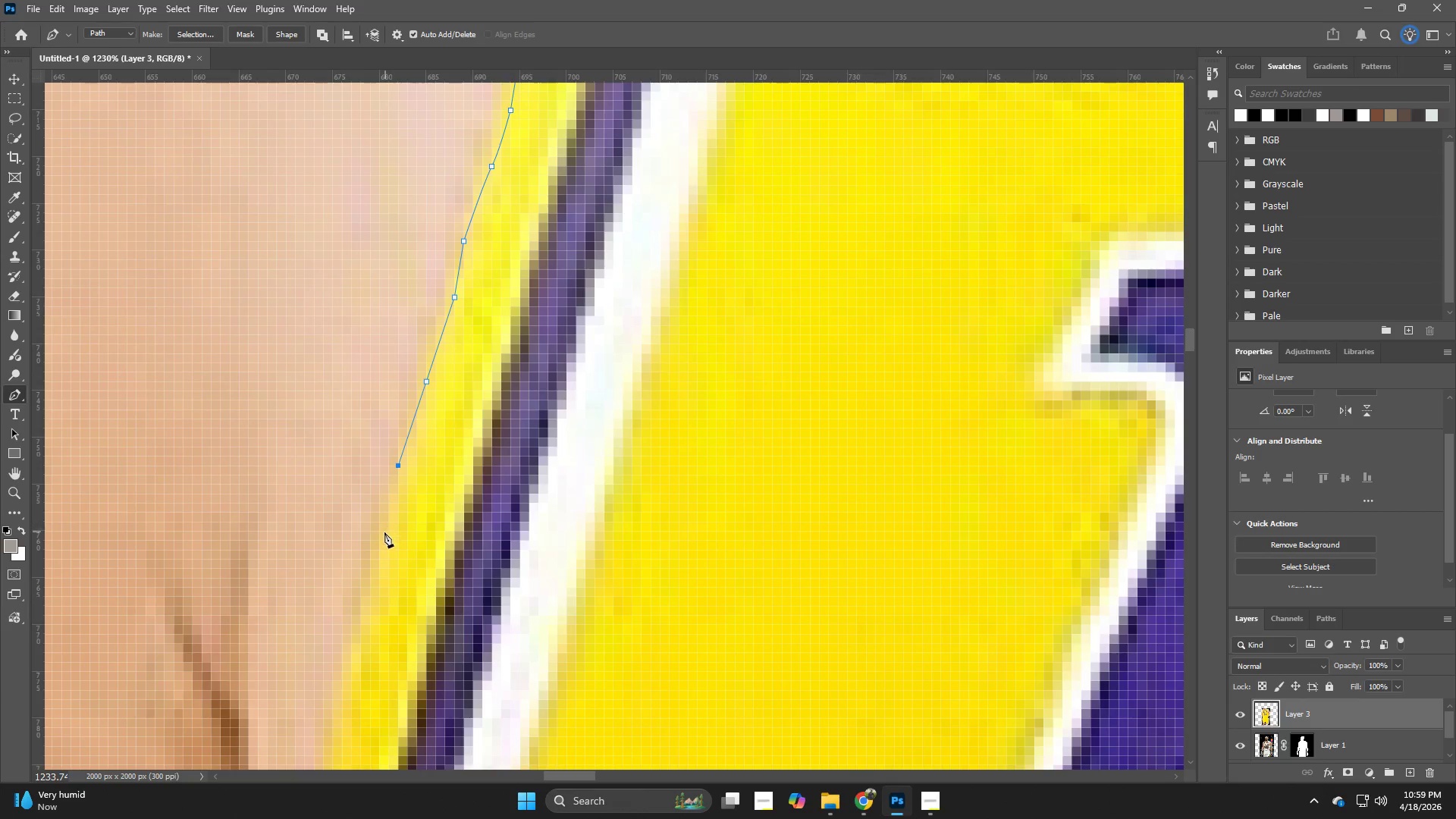 
left_click([372, 604])
 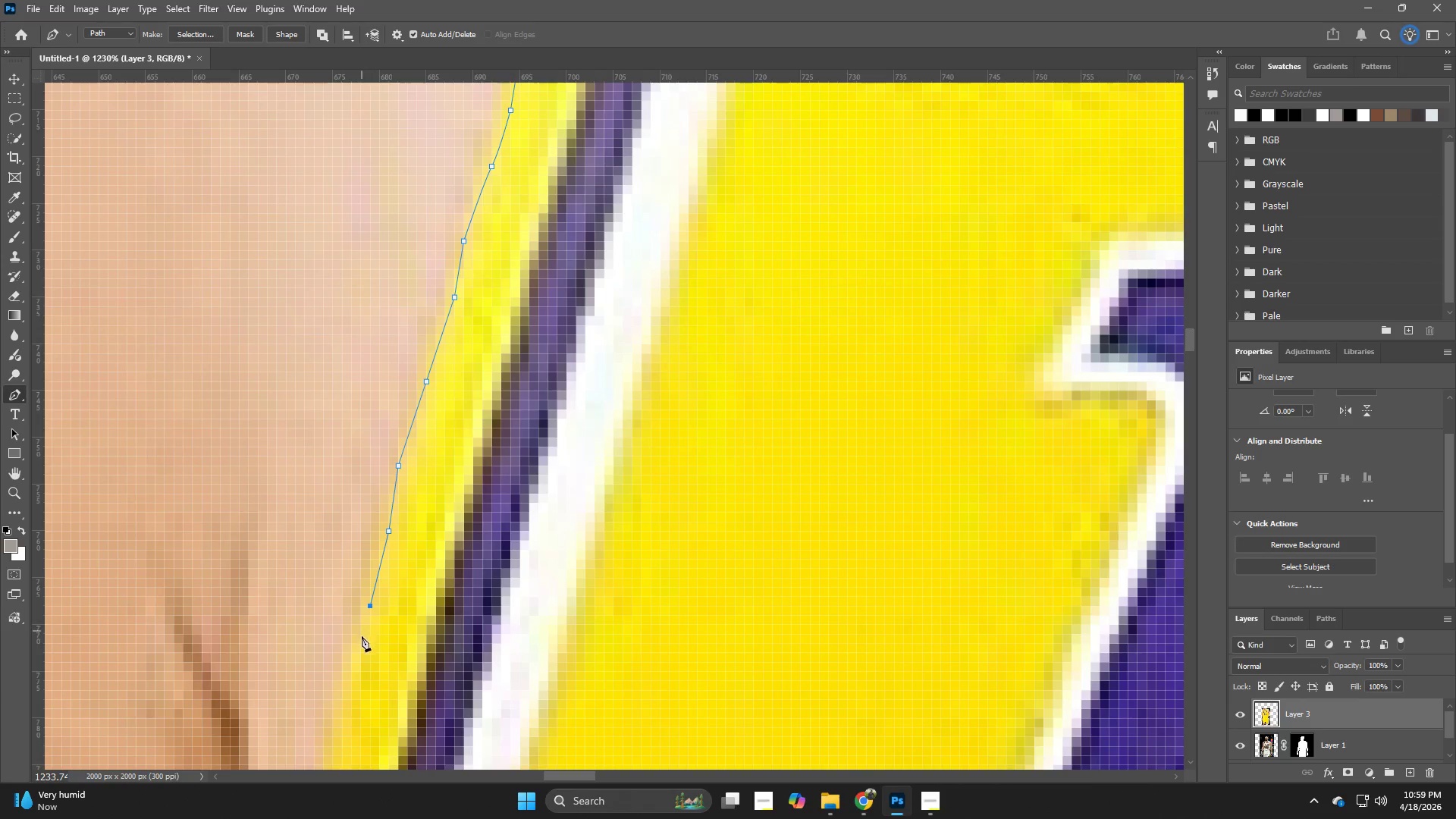 
left_click_drag(start_coordinate=[359, 664], to_coordinate=[358, 670])
 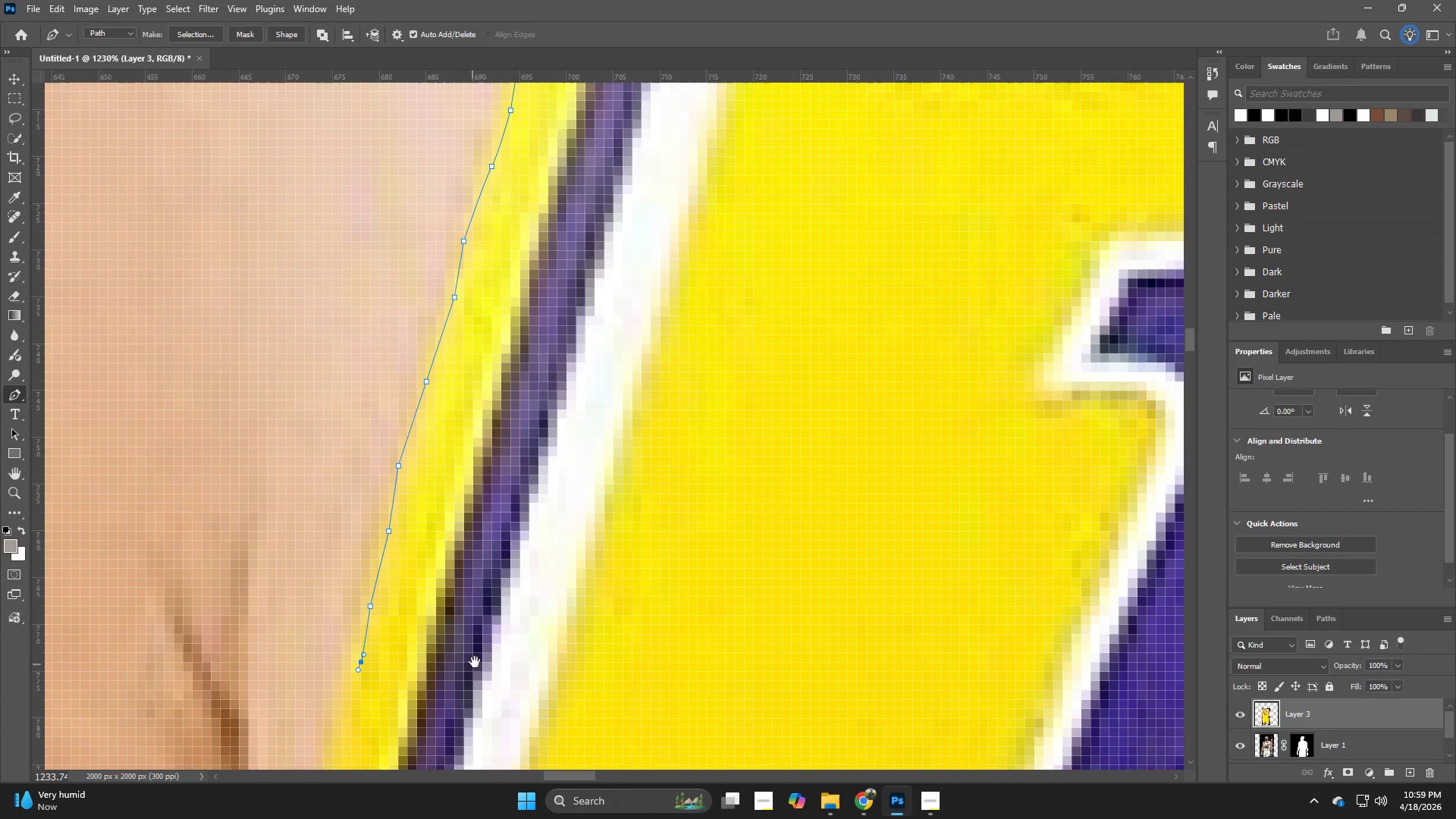 
hold_key(key=Space, duration=0.58)
 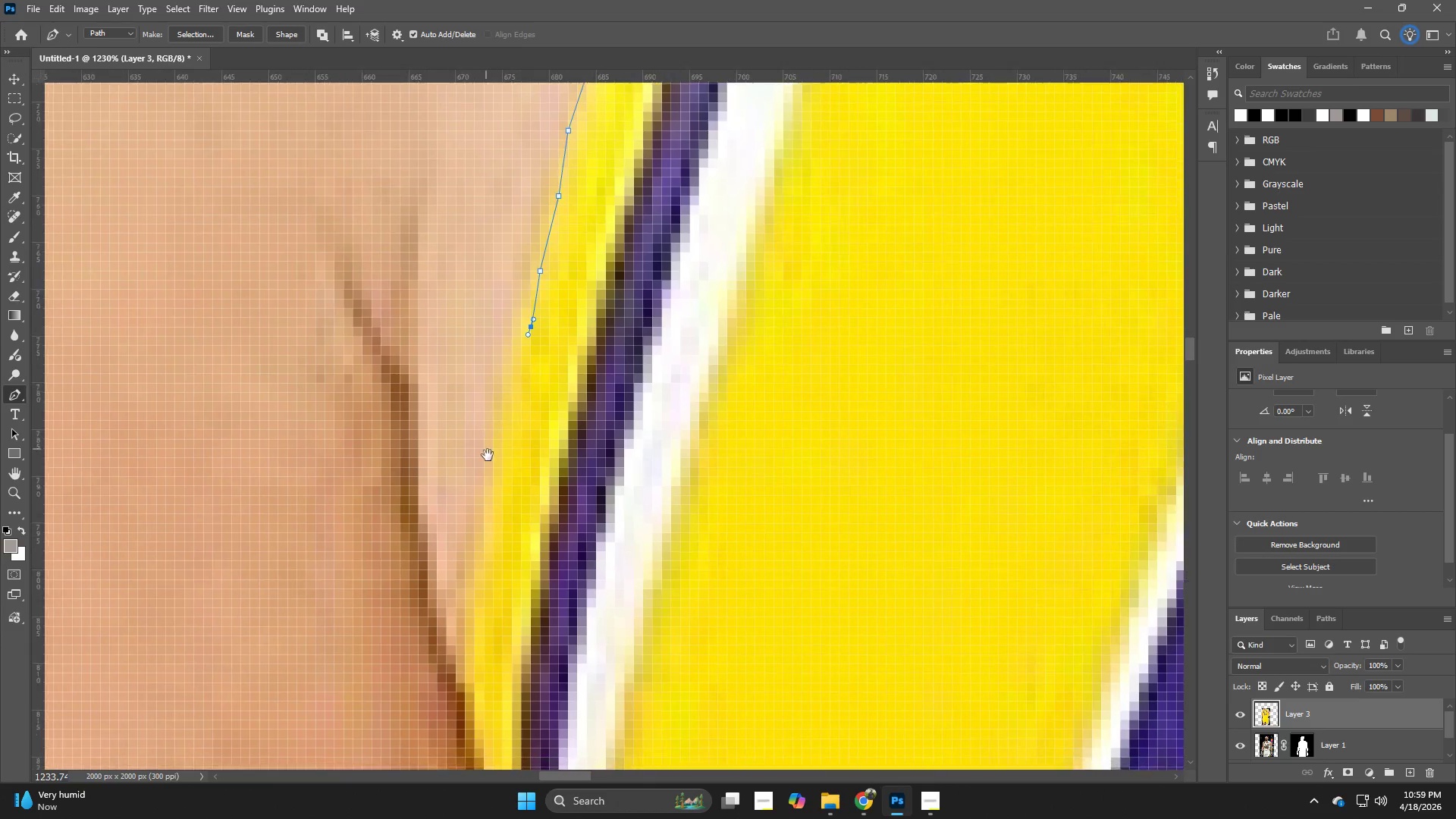 
left_click_drag(start_coordinate=[476, 637], to_coordinate=[572, 367])
 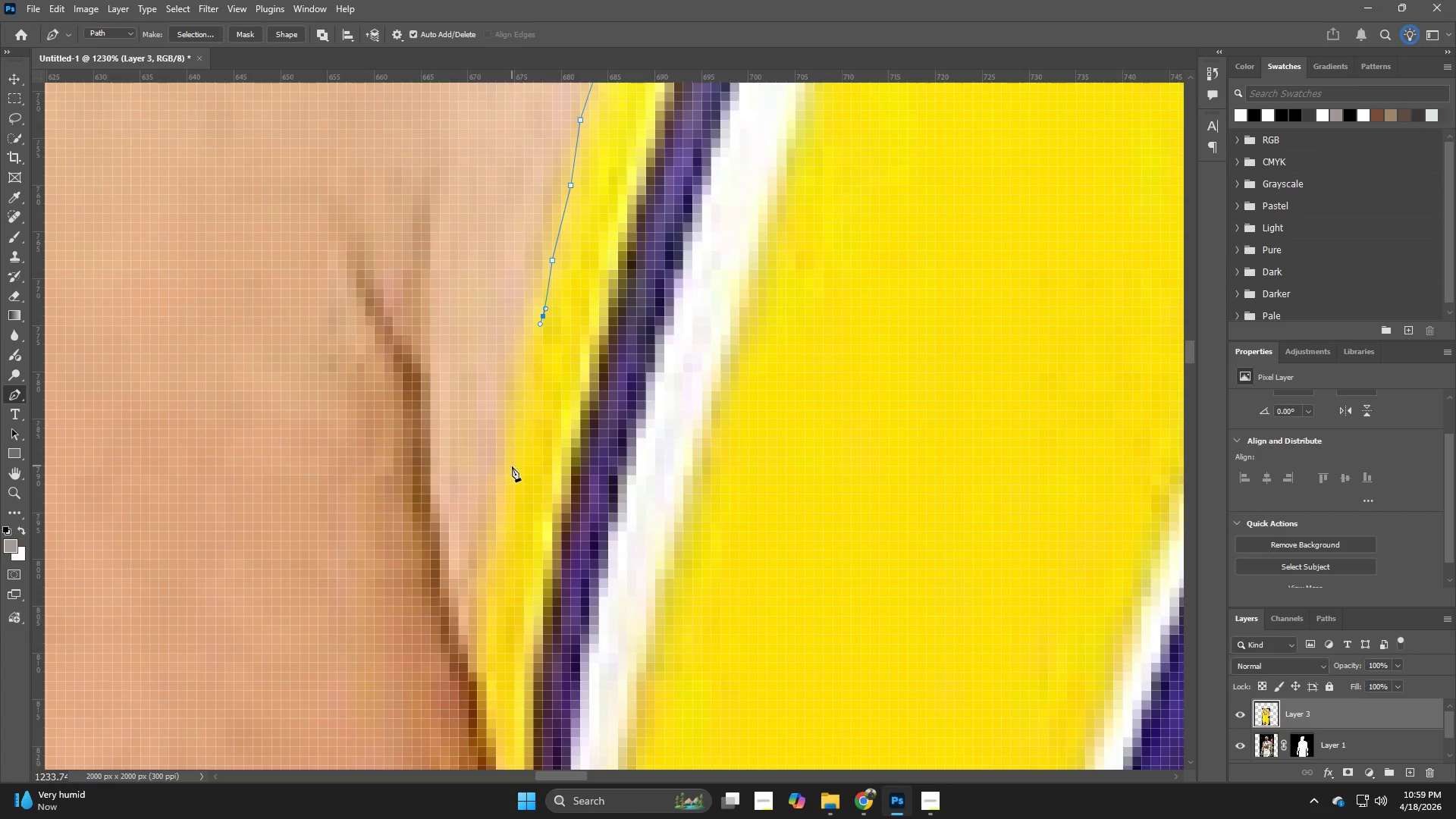 
left_click([506, 477])
 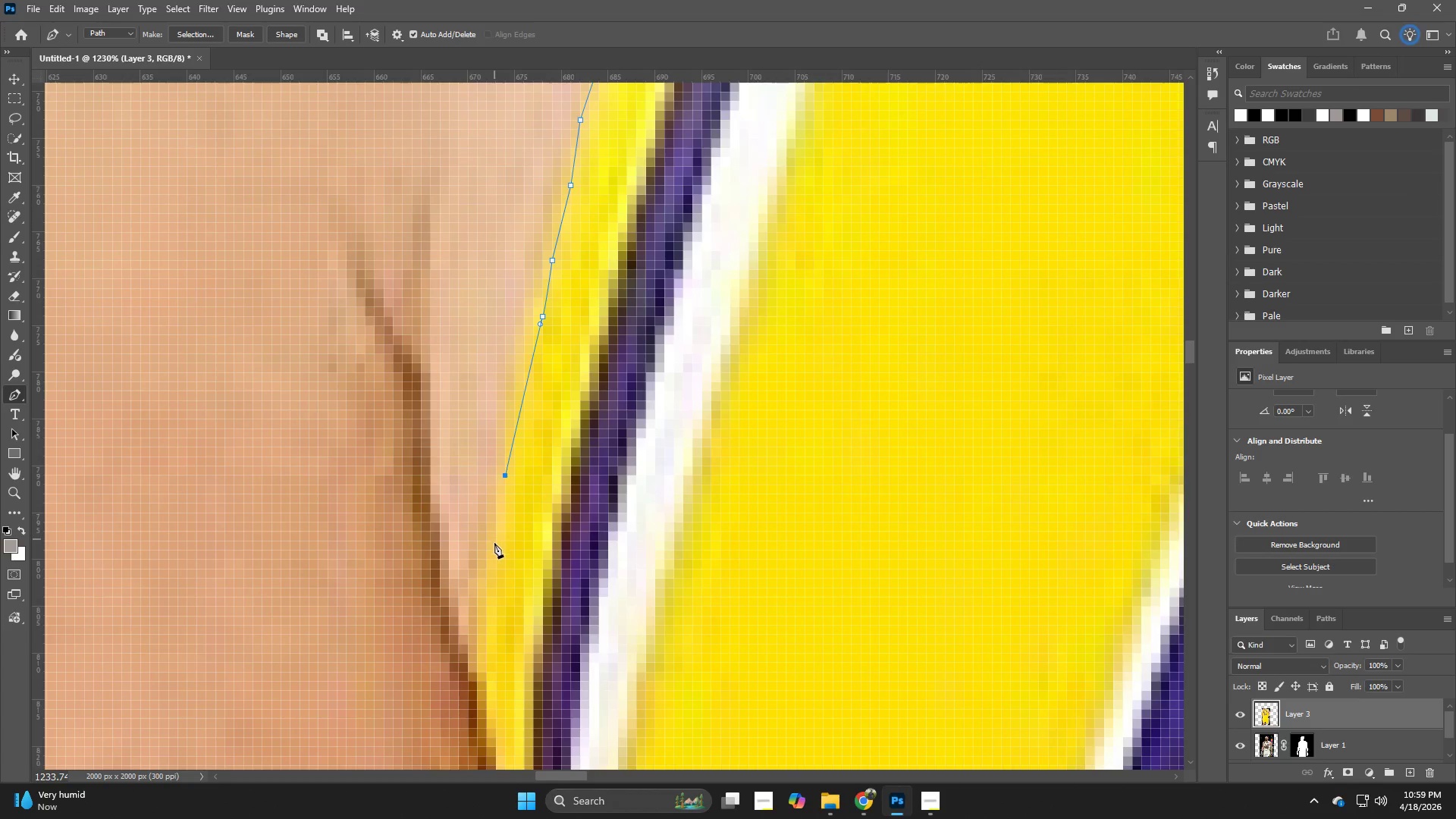 
left_click_drag(start_coordinate=[494, 544], to_coordinate=[494, 549])
 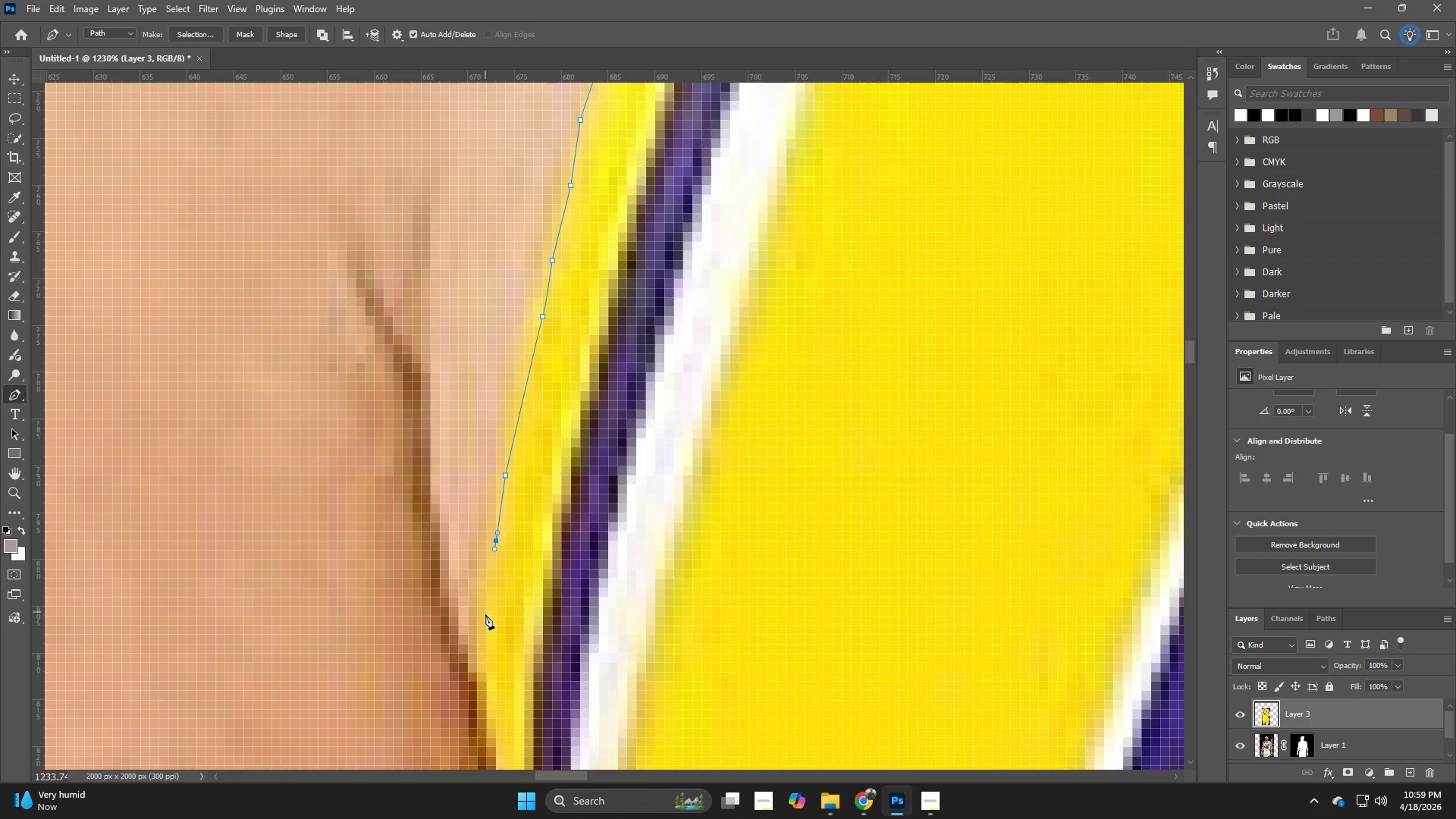 
left_click([485, 617])
 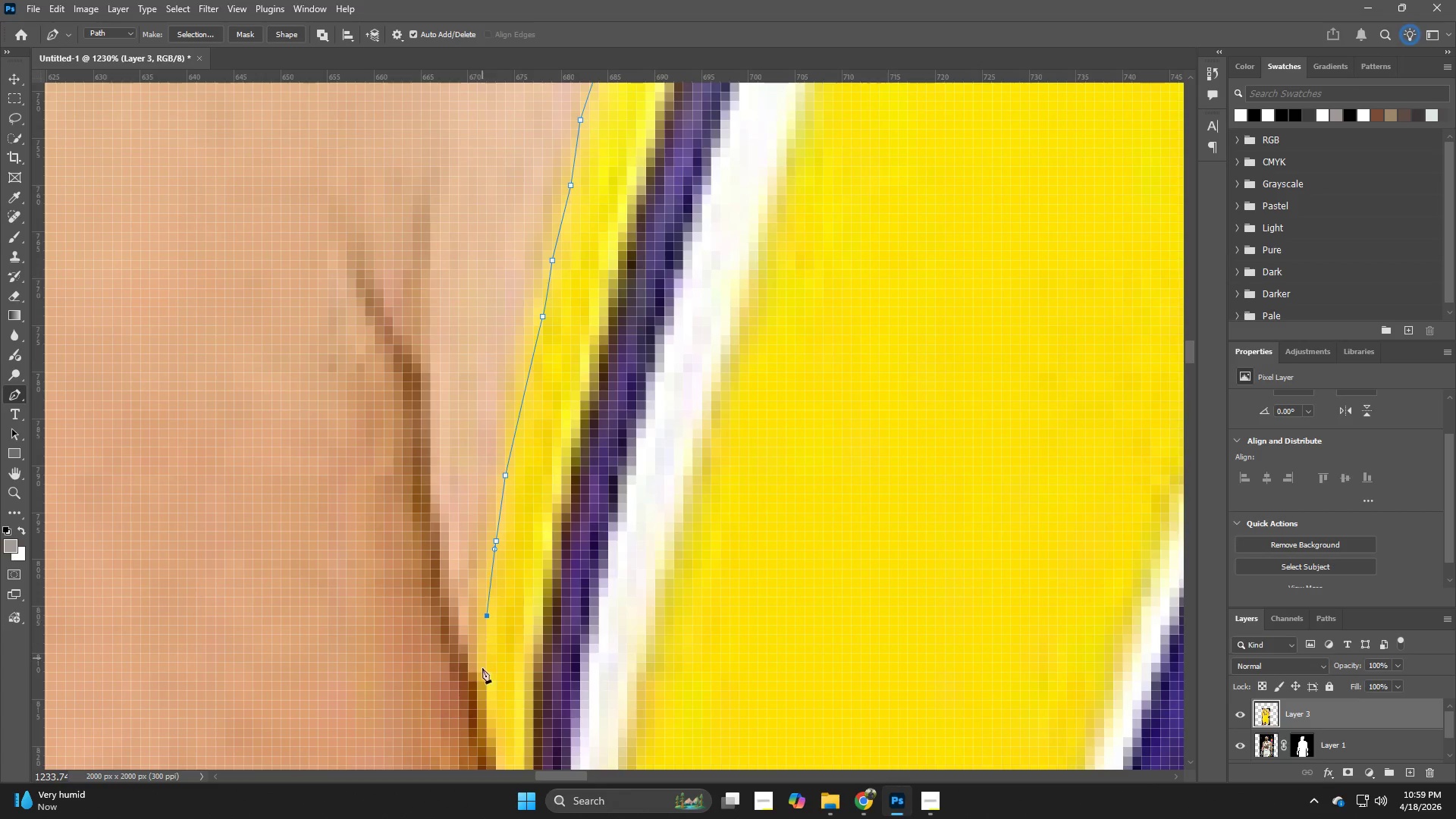 
left_click_drag(start_coordinate=[486, 690], to_coordinate=[488, 698])
 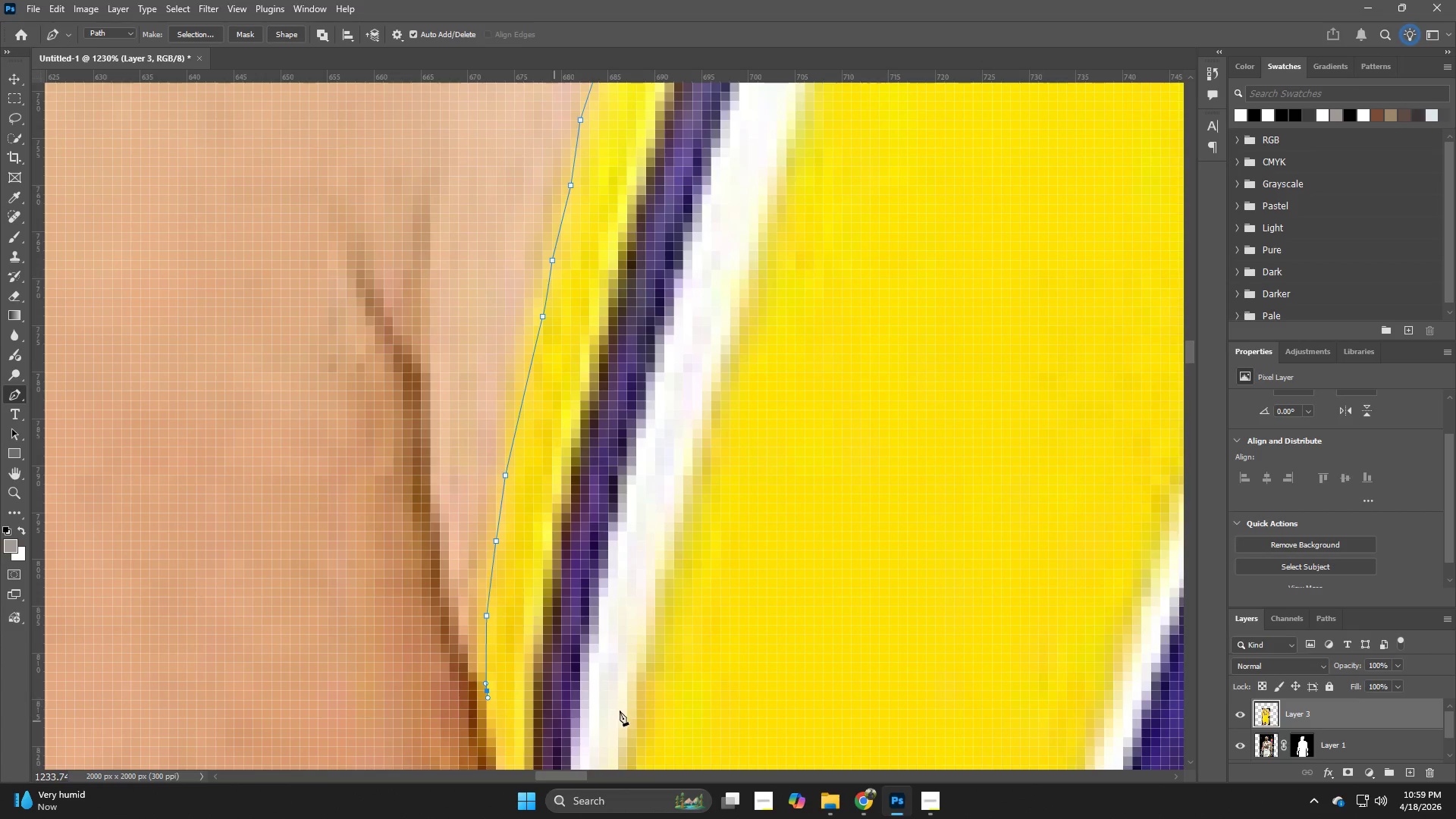 
hold_key(key=Space, duration=0.64)
 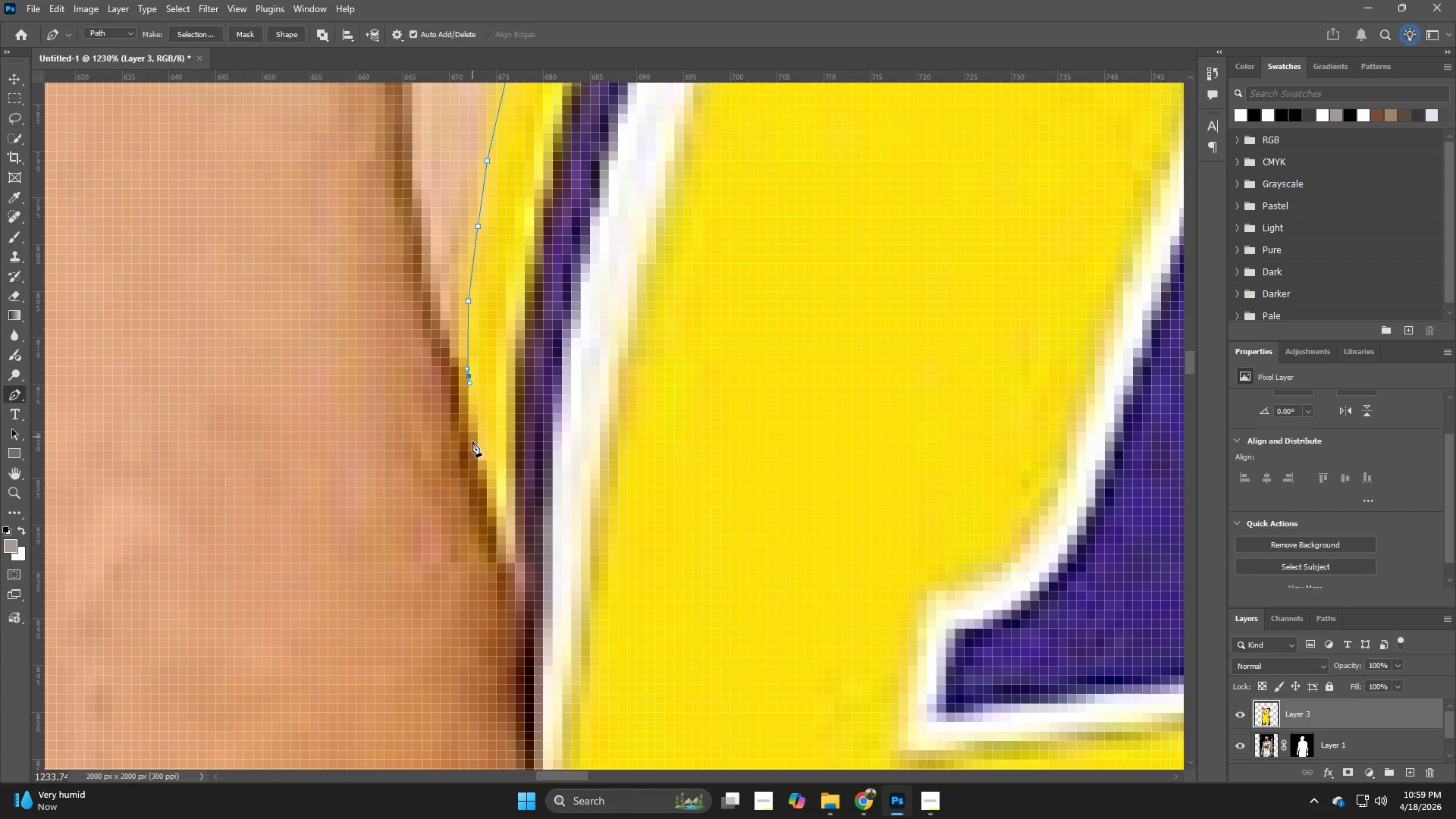 
left_click_drag(start_coordinate=[623, 697], to_coordinate=[597, 407])
 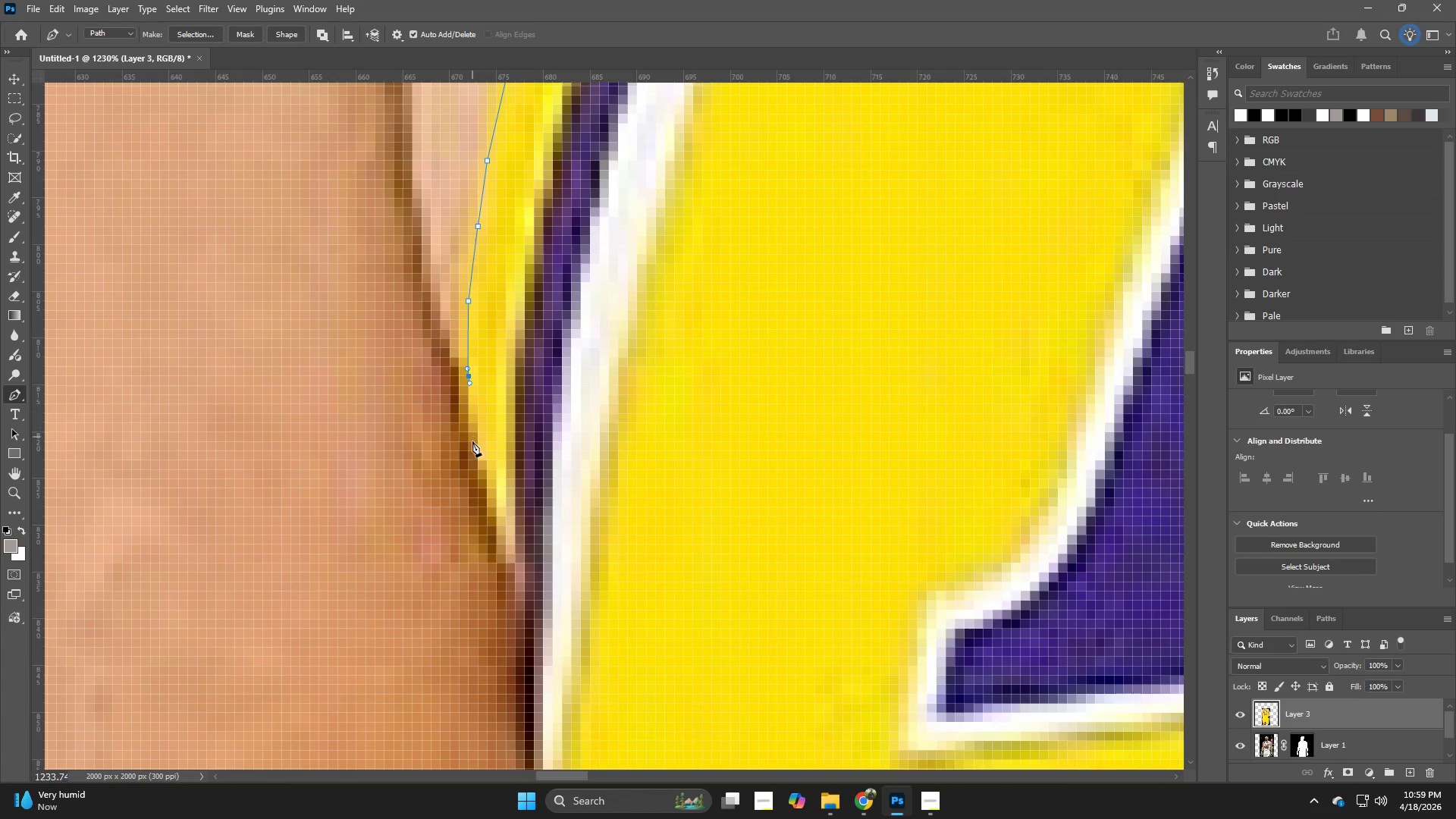 
hold_key(key=Space, duration=5.05)
 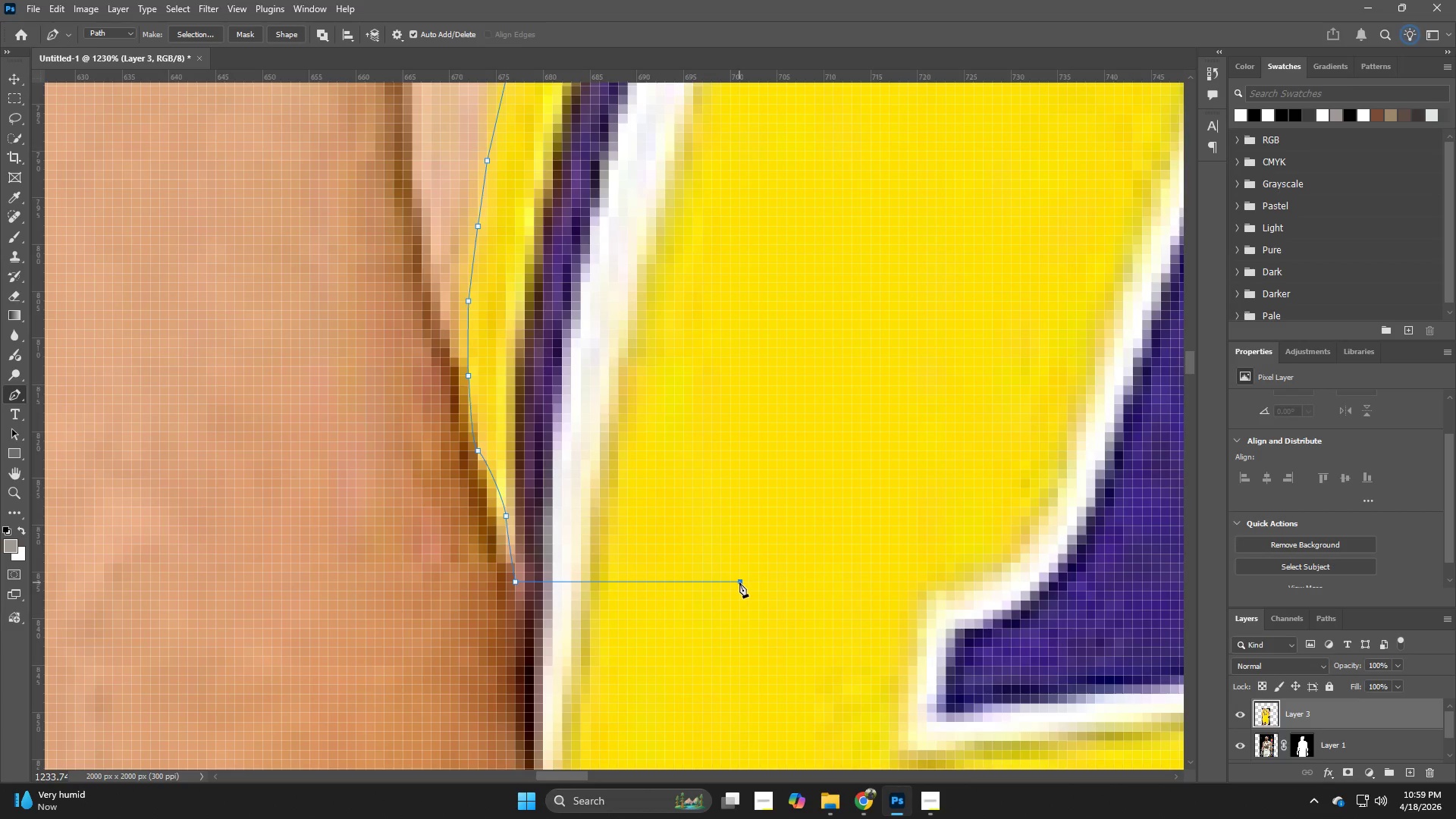 
left_click_drag(start_coordinate=[479, 448], to_coordinate=[485, 455])
 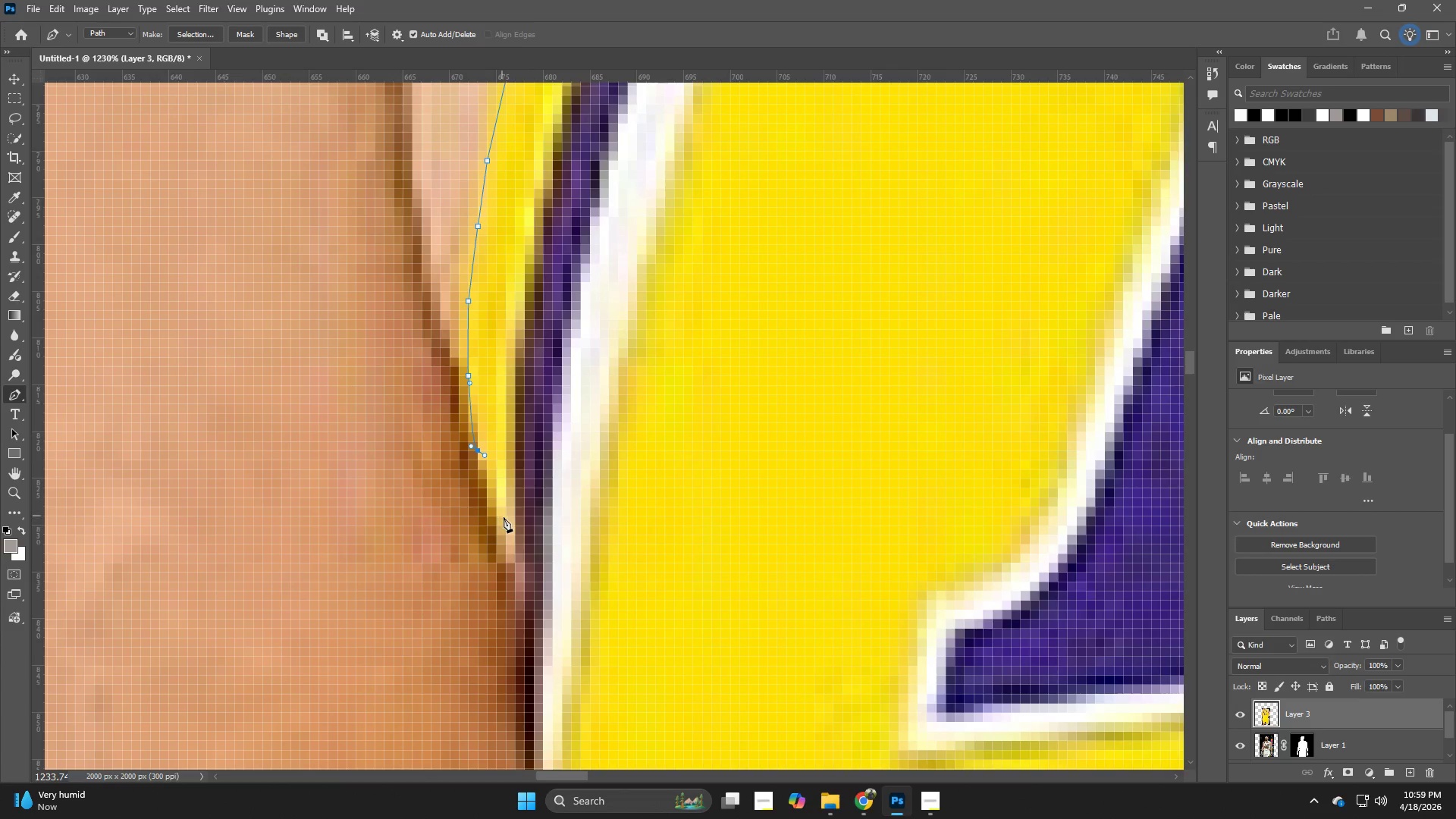 
left_click_drag(start_coordinate=[504, 519], to_coordinate=[507, 530])
 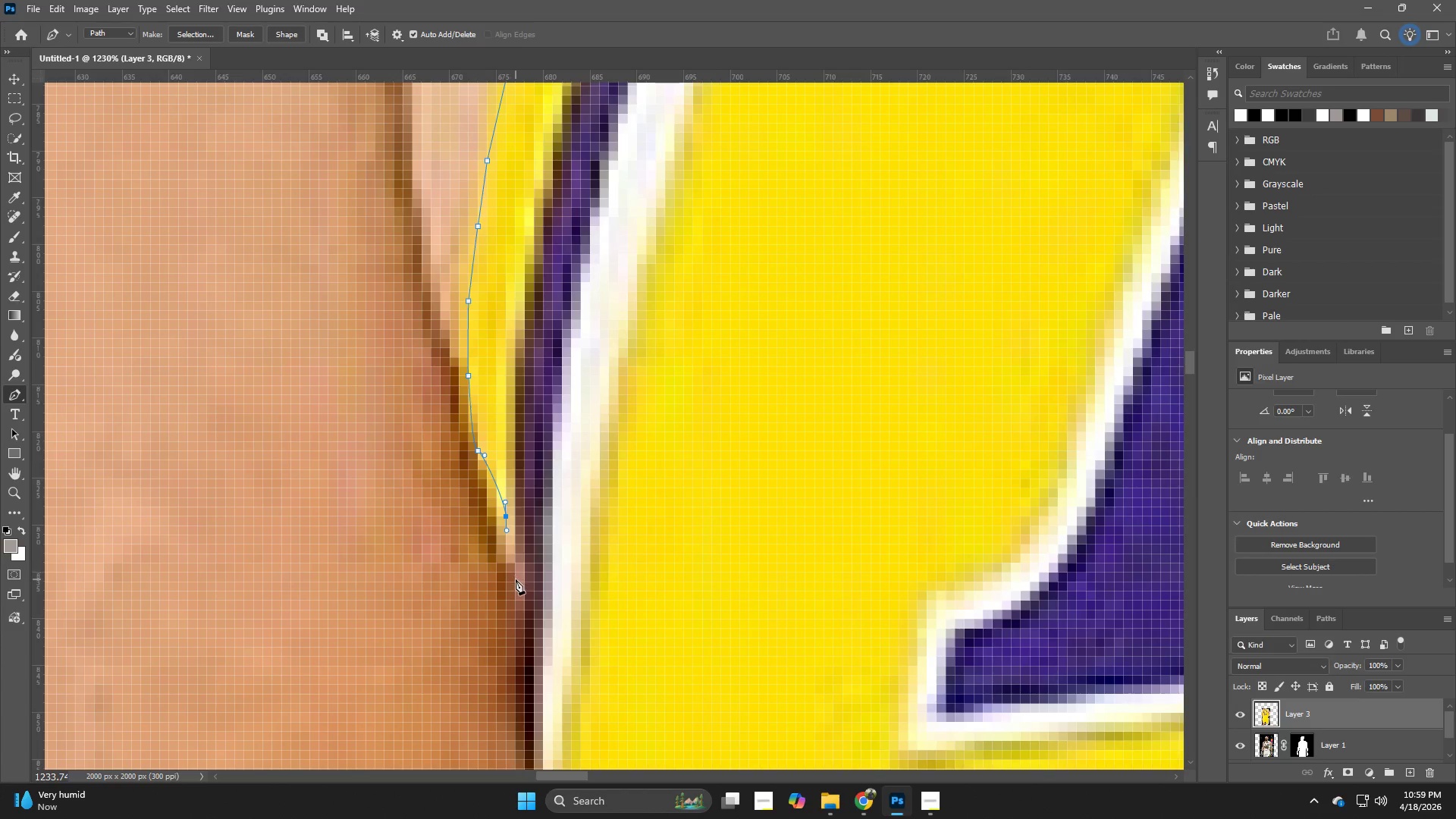 
left_click([516, 579])
 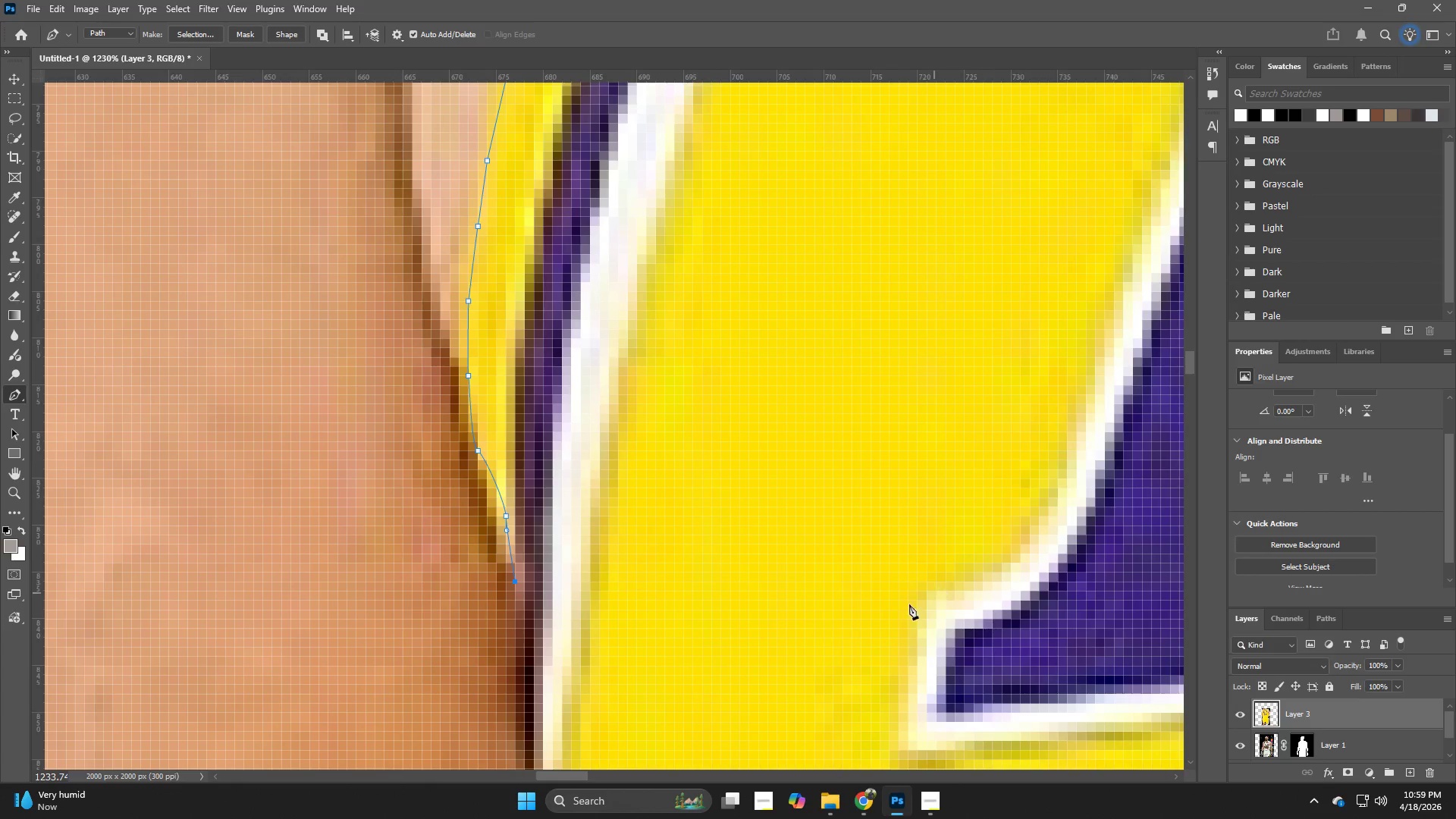 
left_click_drag(start_coordinate=[761, 613], to_coordinate=[742, 610])
 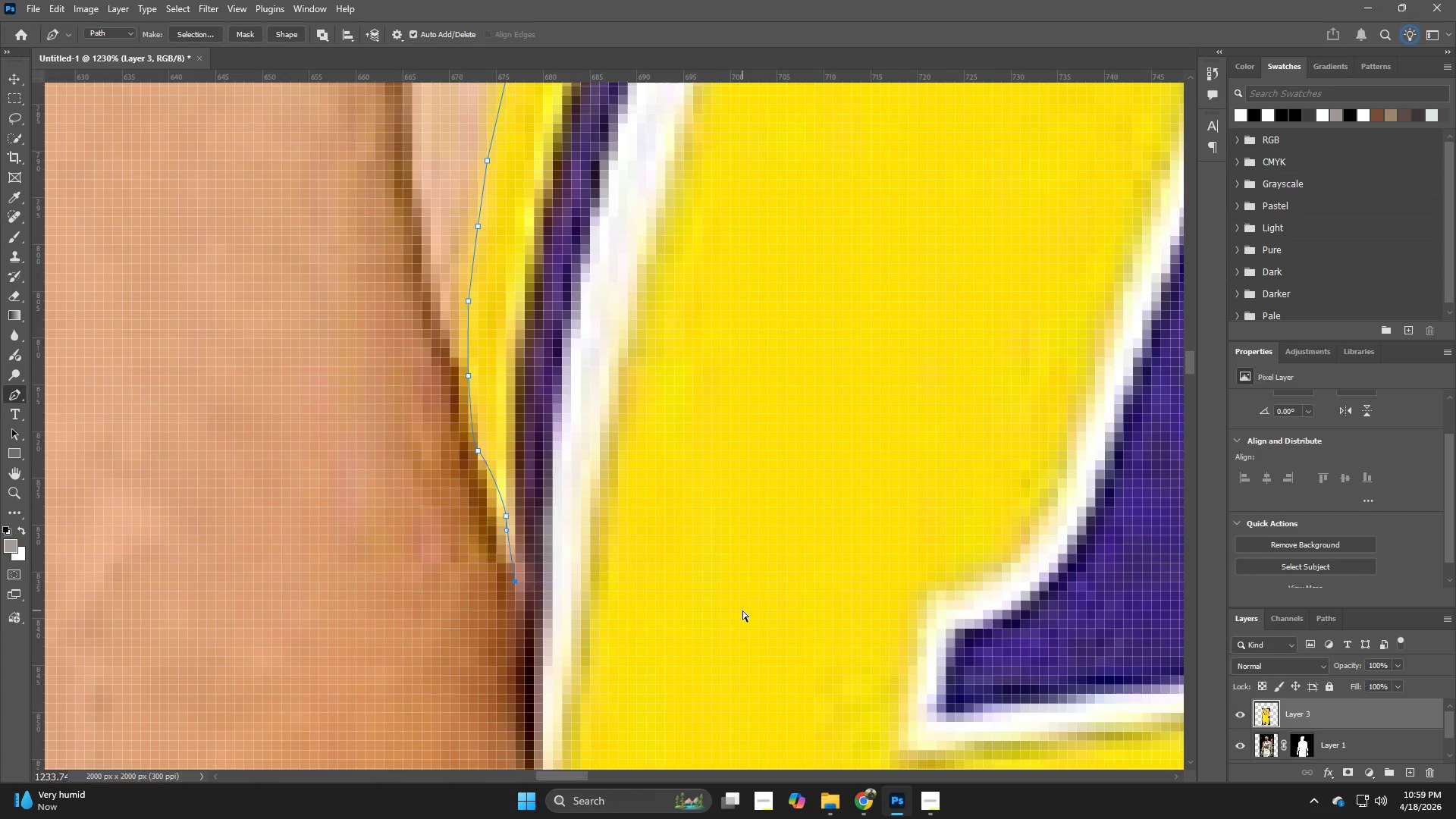 
hold_key(key=Z, duration=0.52)
 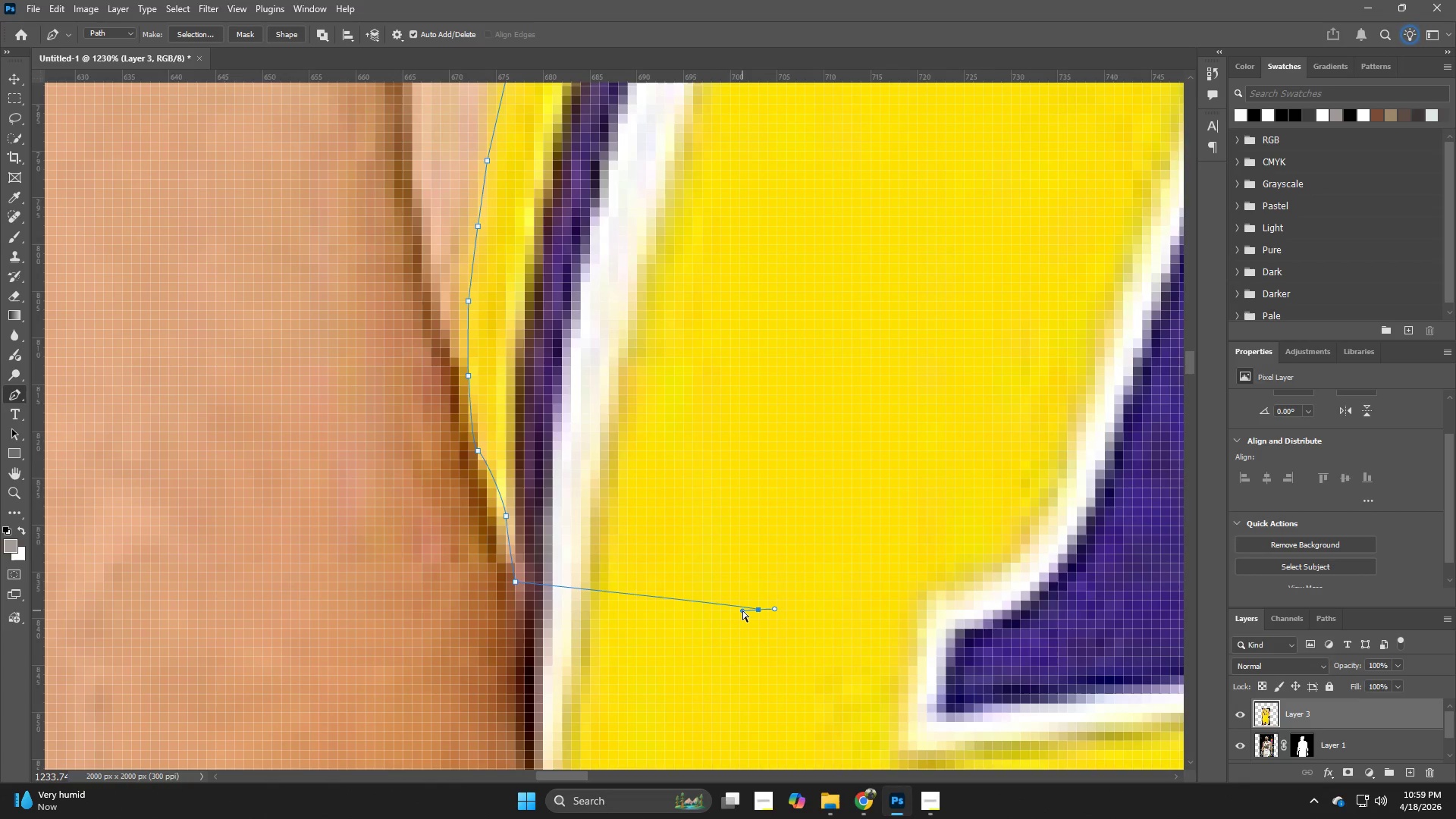 
key(Control+Z)
 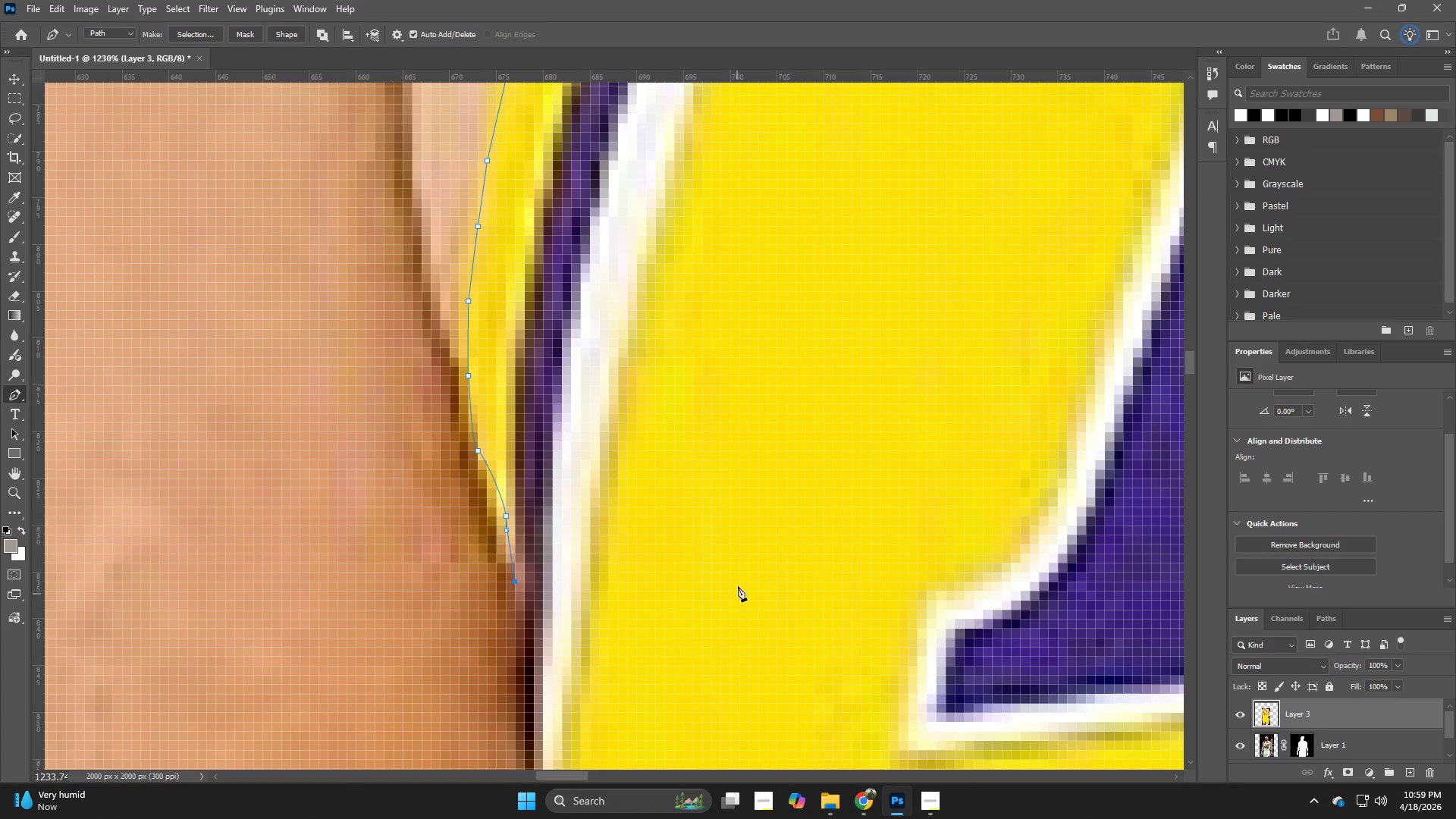 
left_click([739, 582])
 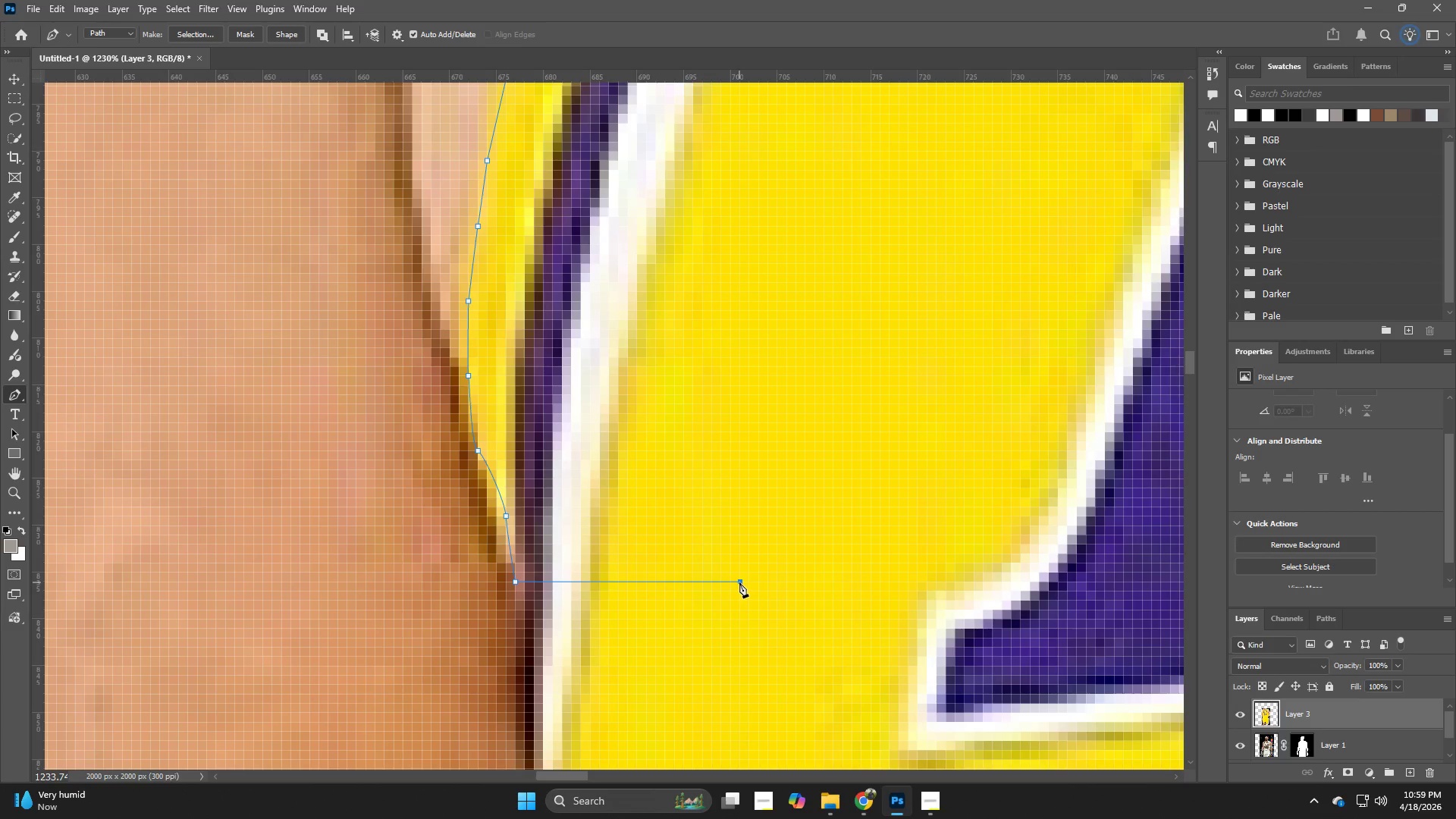 
key(Control+Z)
 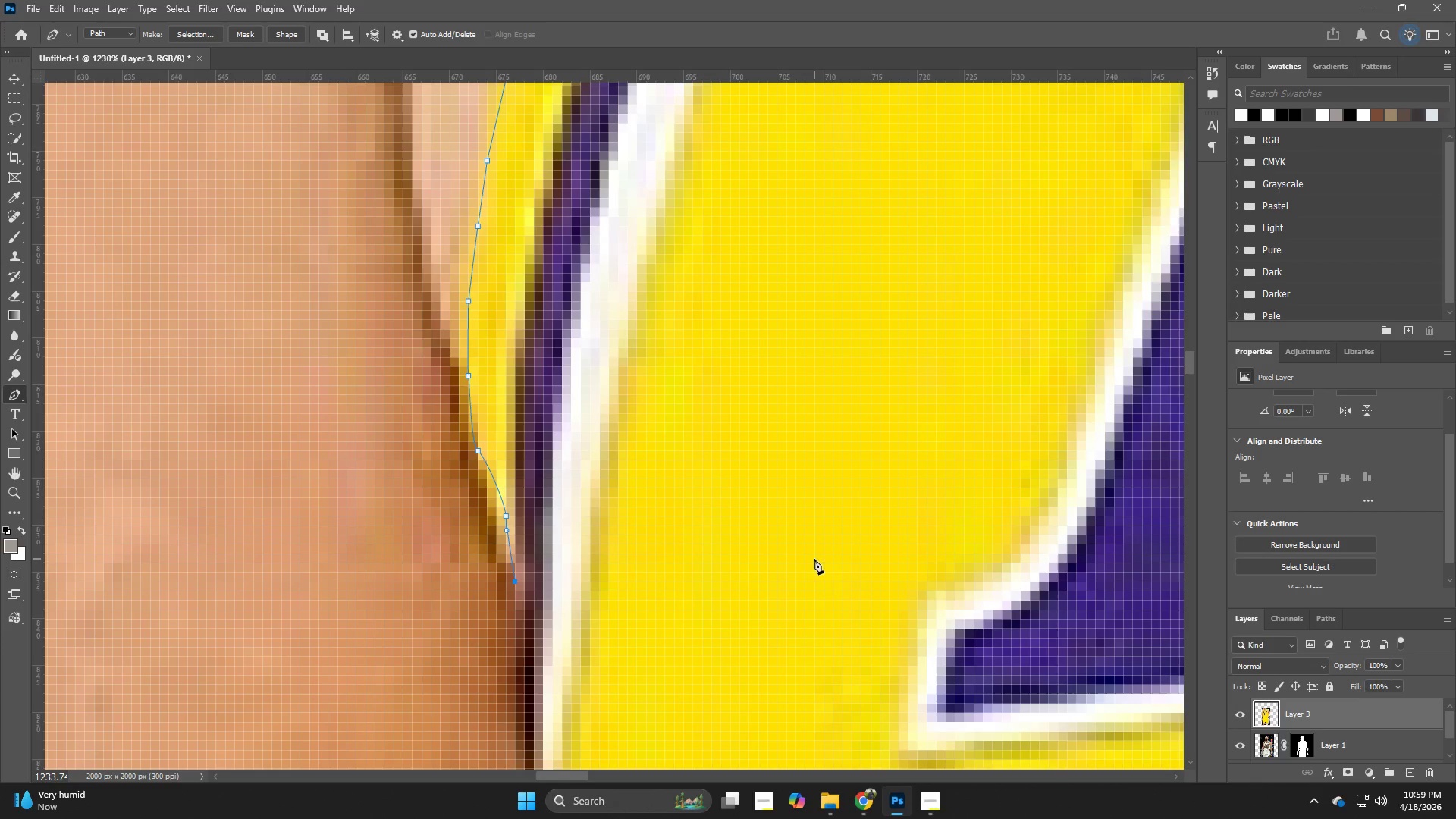 
left_click_drag(start_coordinate=[794, 562], to_coordinate=[767, 569])
 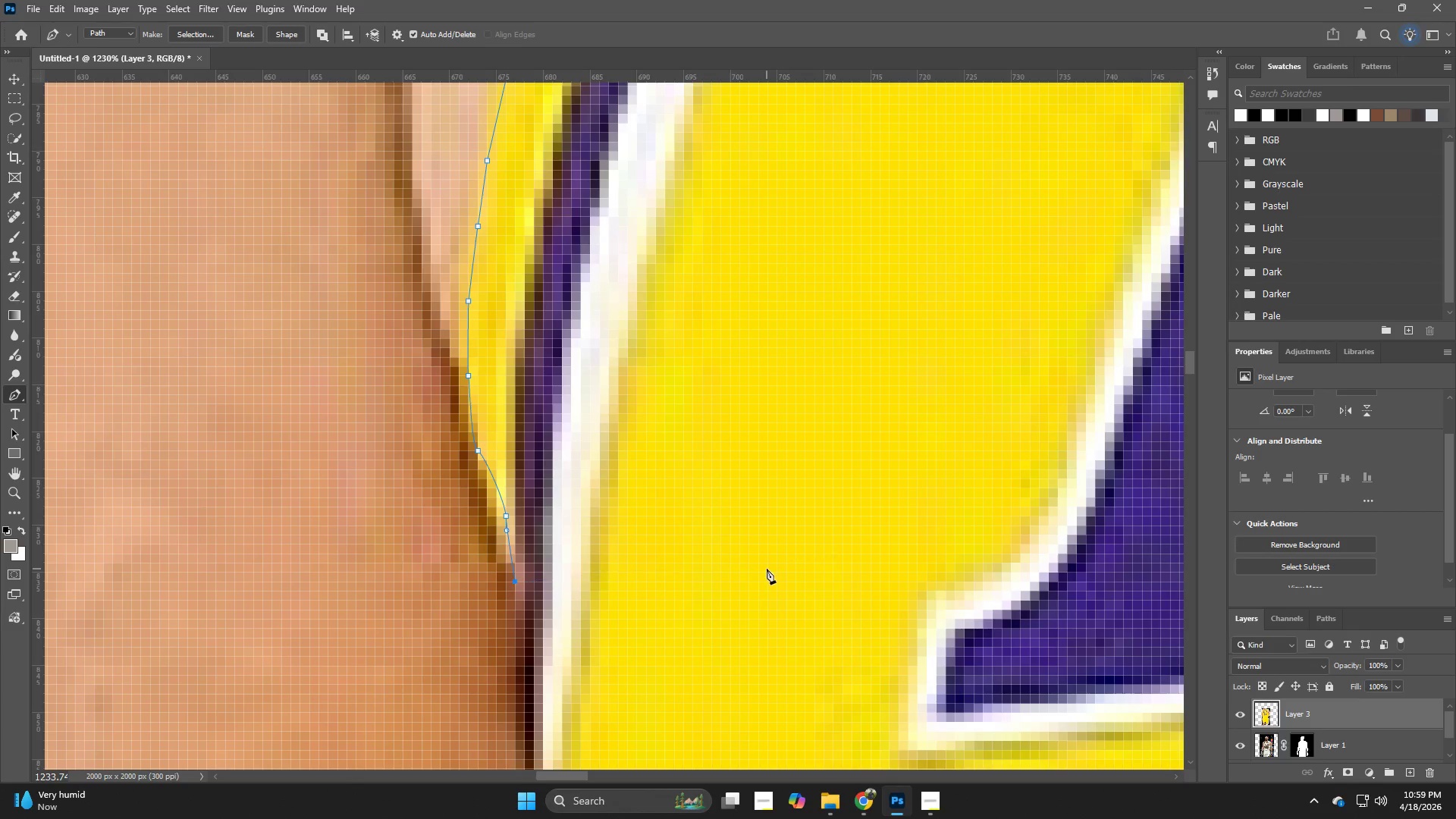 
hold_key(key=Z, duration=0.38)
 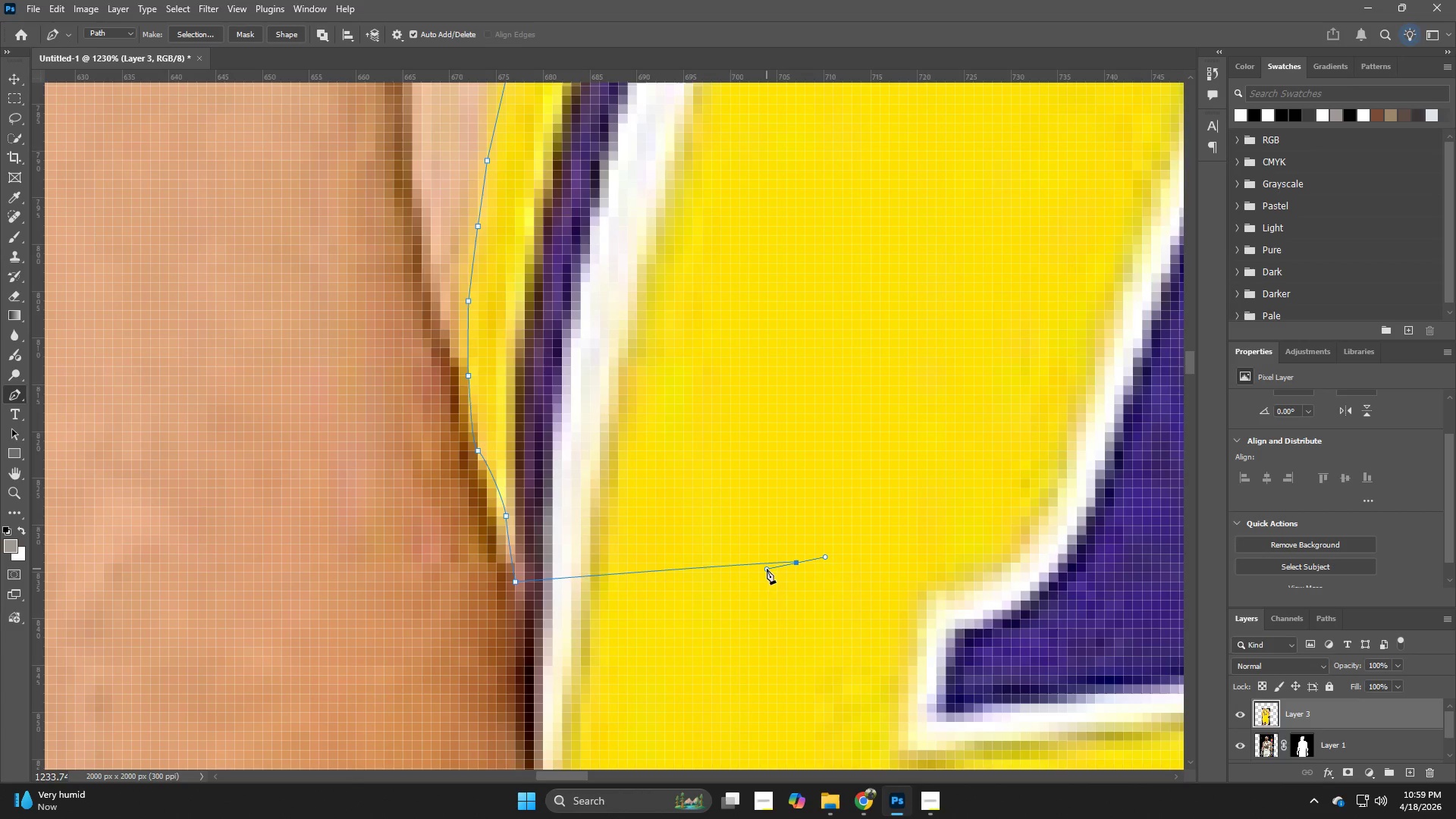 
key(Control+Z)
 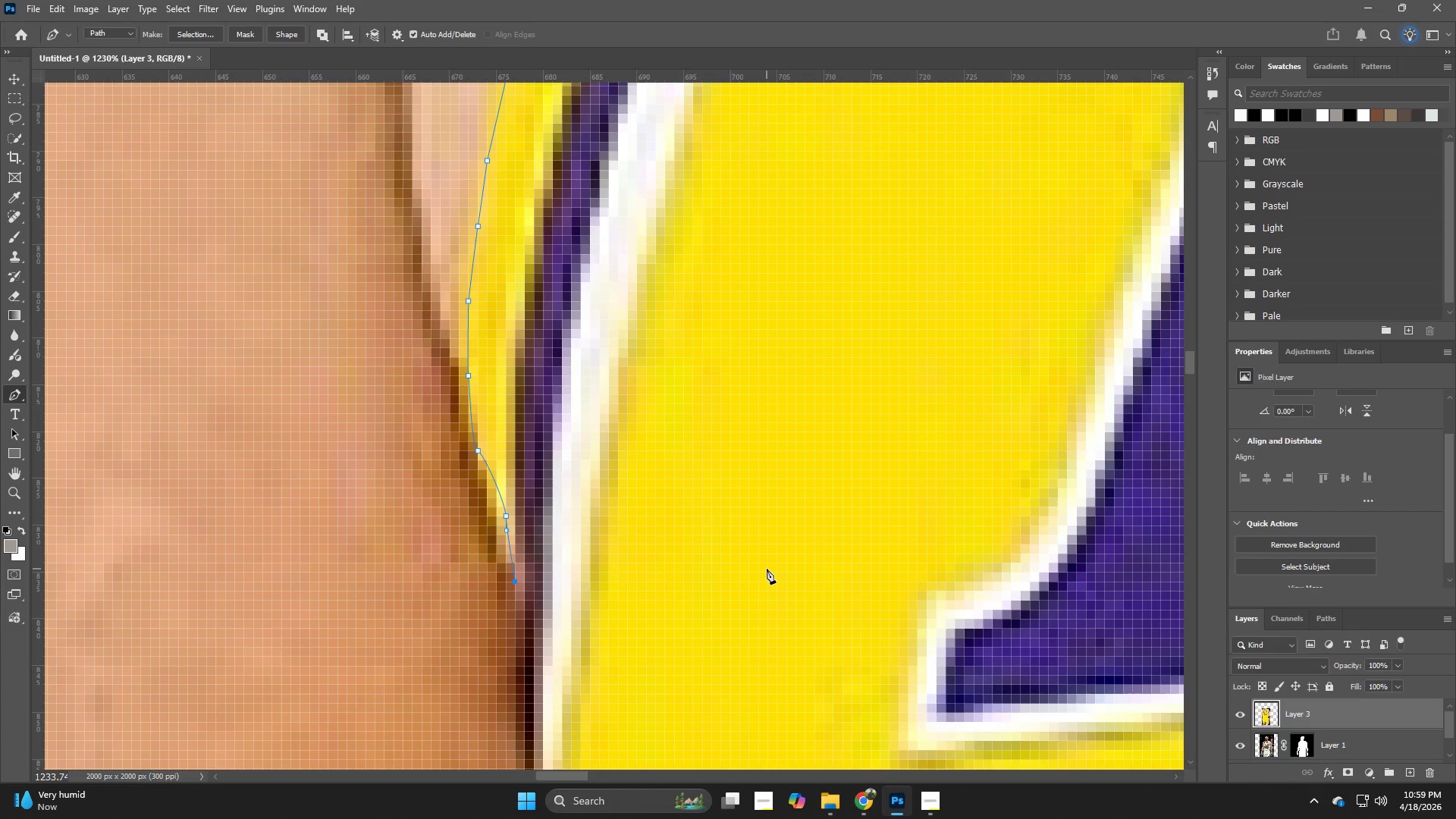 
hold_key(key=Z, duration=0.72)
 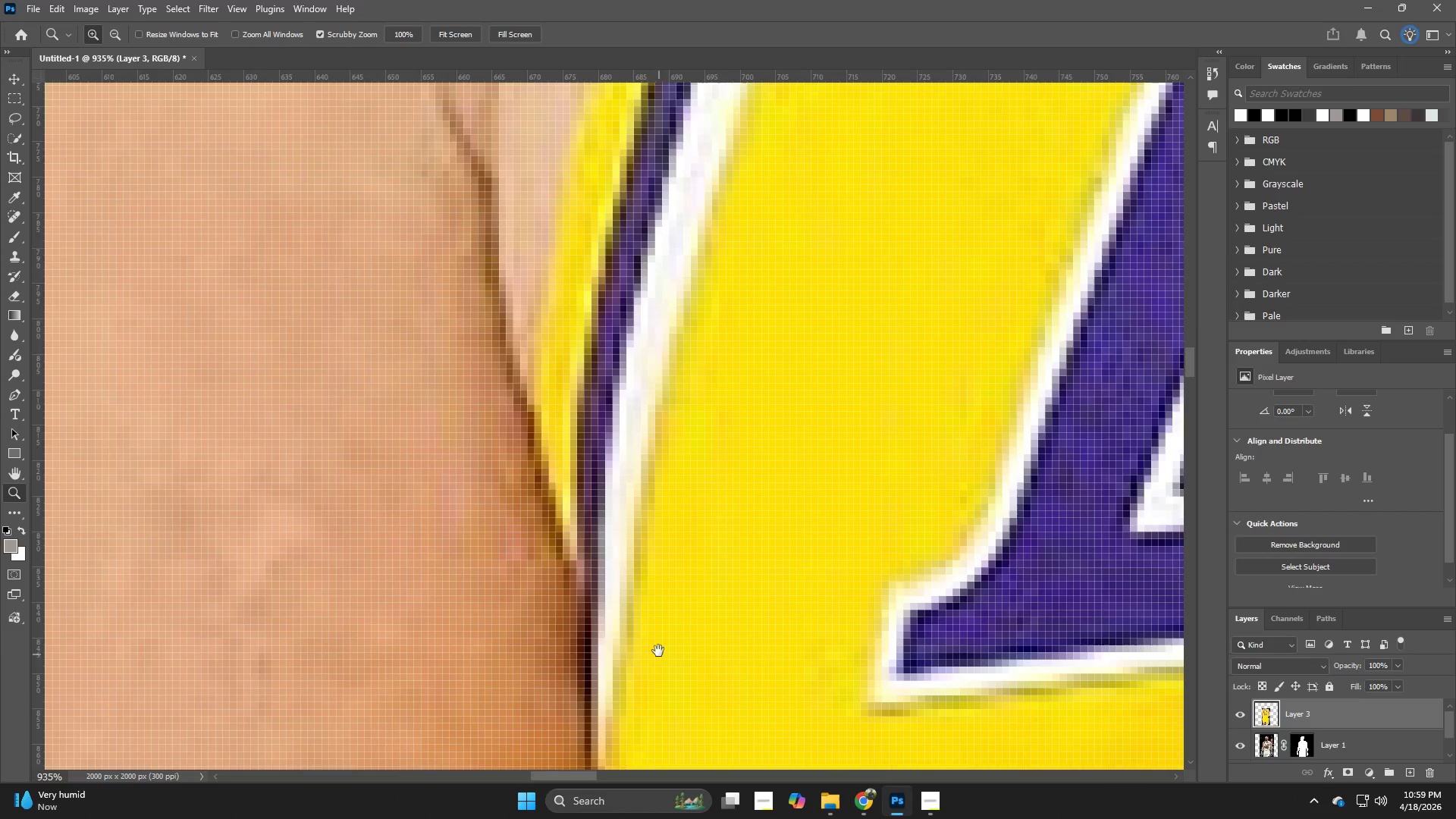 
left_click_drag(start_coordinate=[771, 552], to_coordinate=[747, 558])
 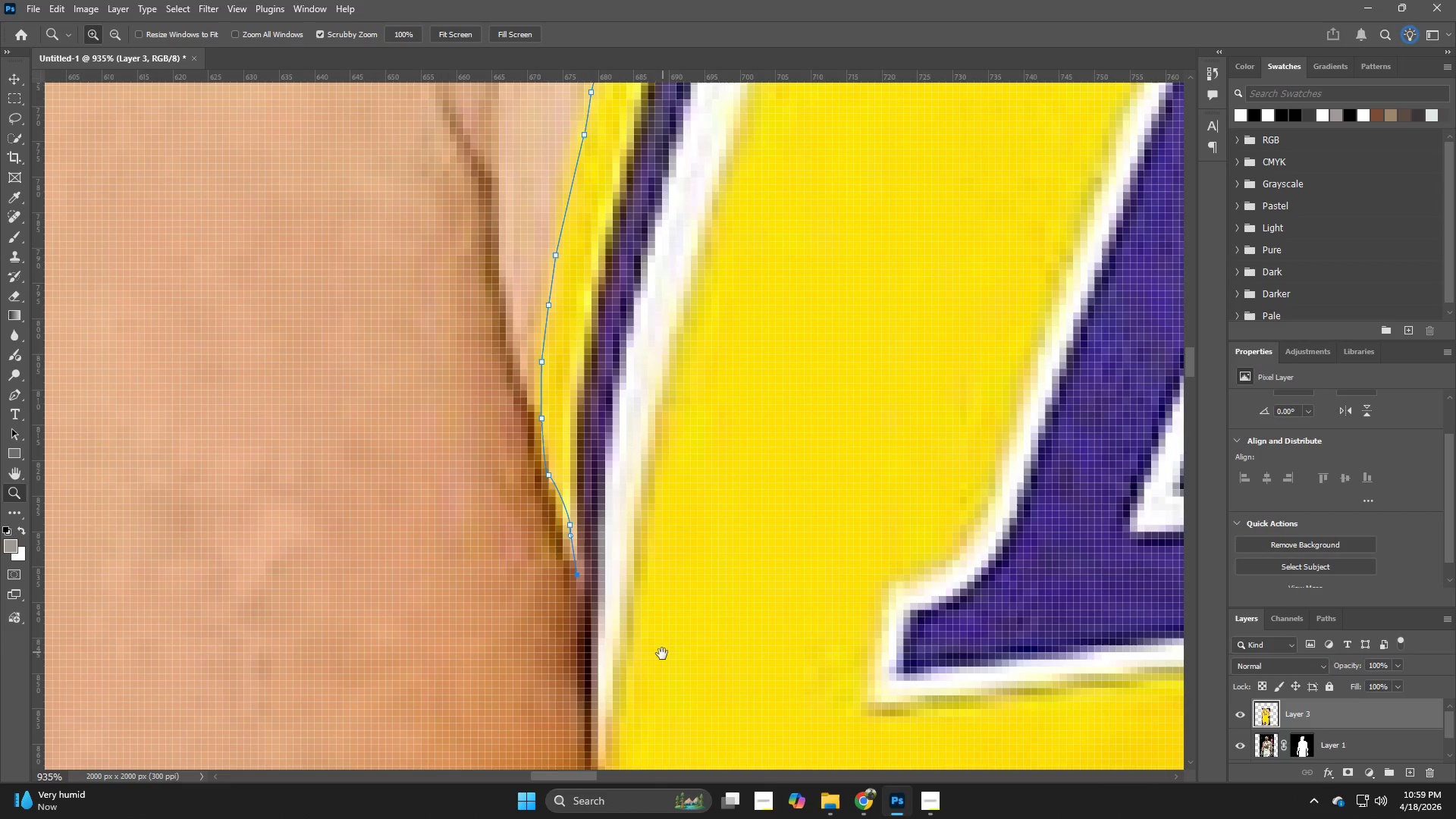 
hold_key(key=Space, duration=0.72)
 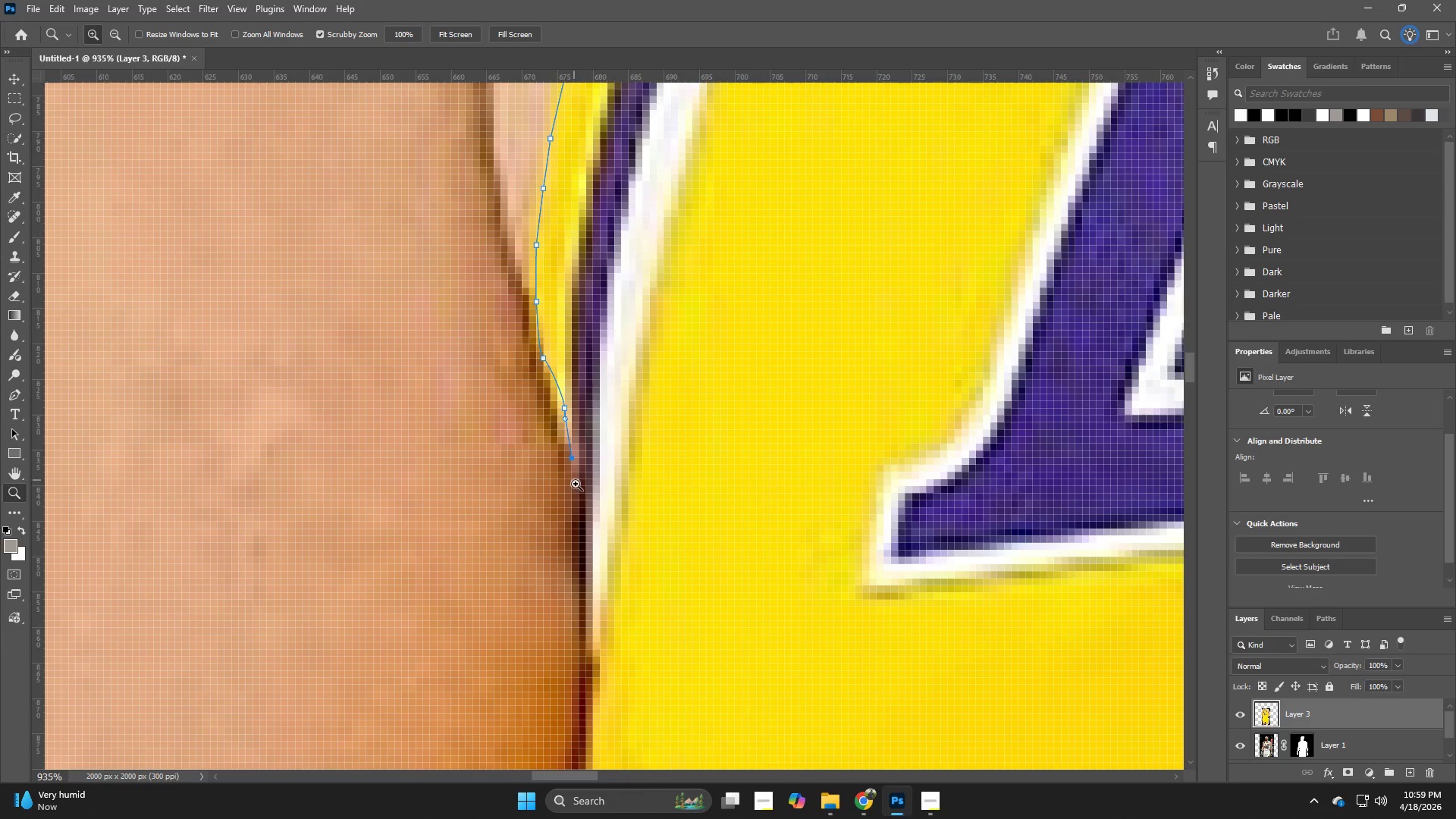 
left_click_drag(start_coordinate=[659, 654], to_coordinate=[654, 538])
 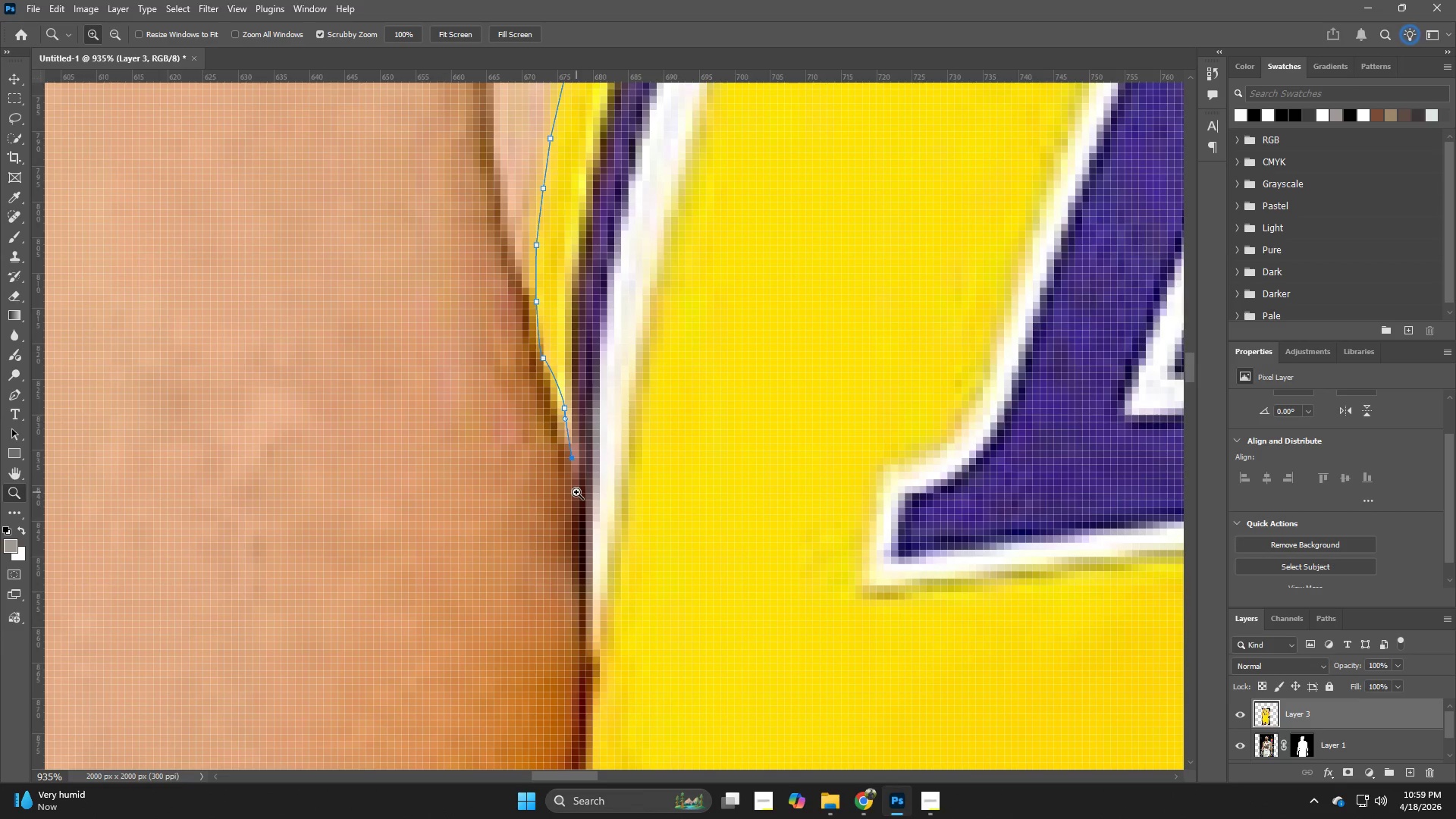 
key(P)
 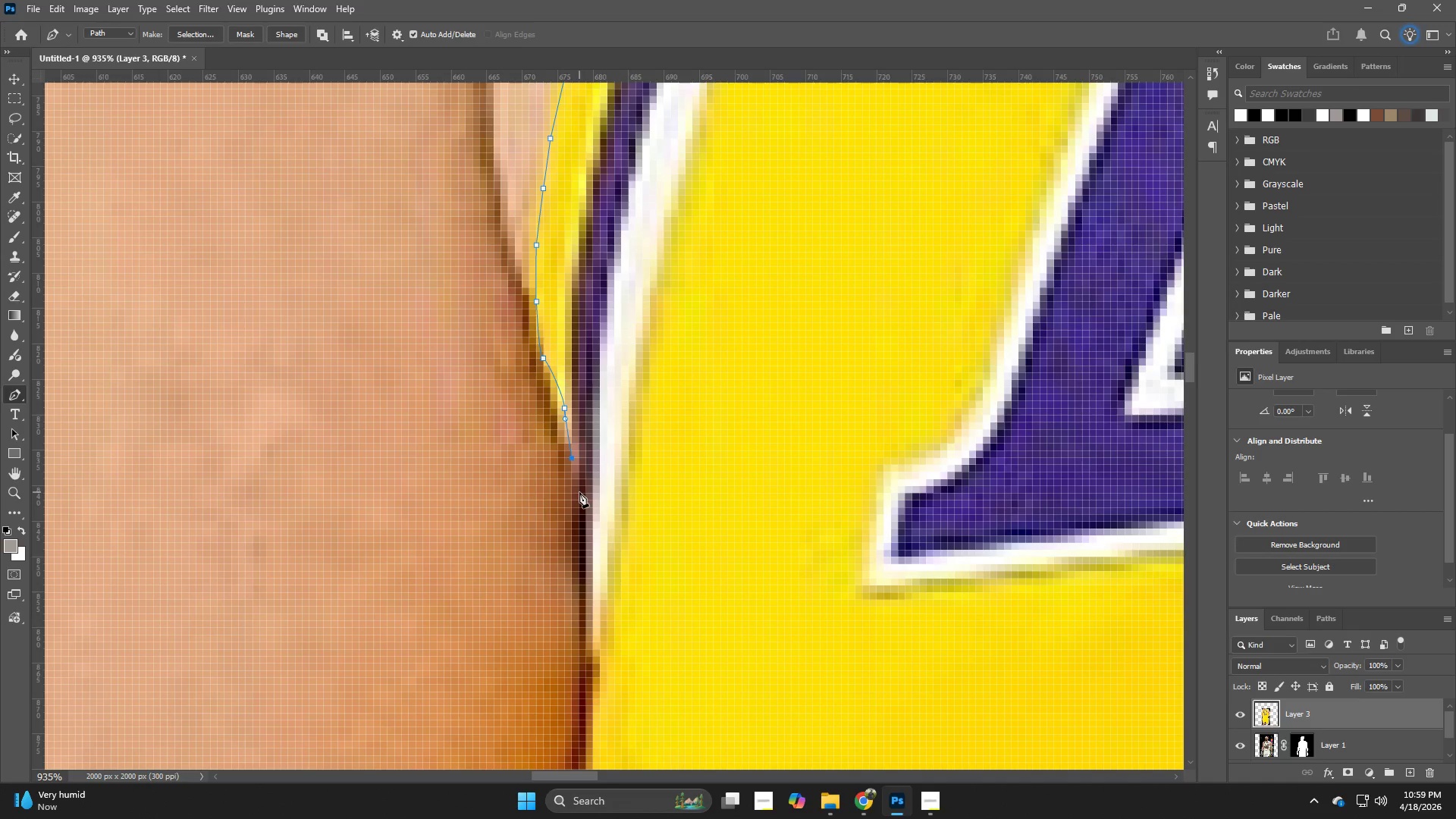 
left_click([579, 492])
 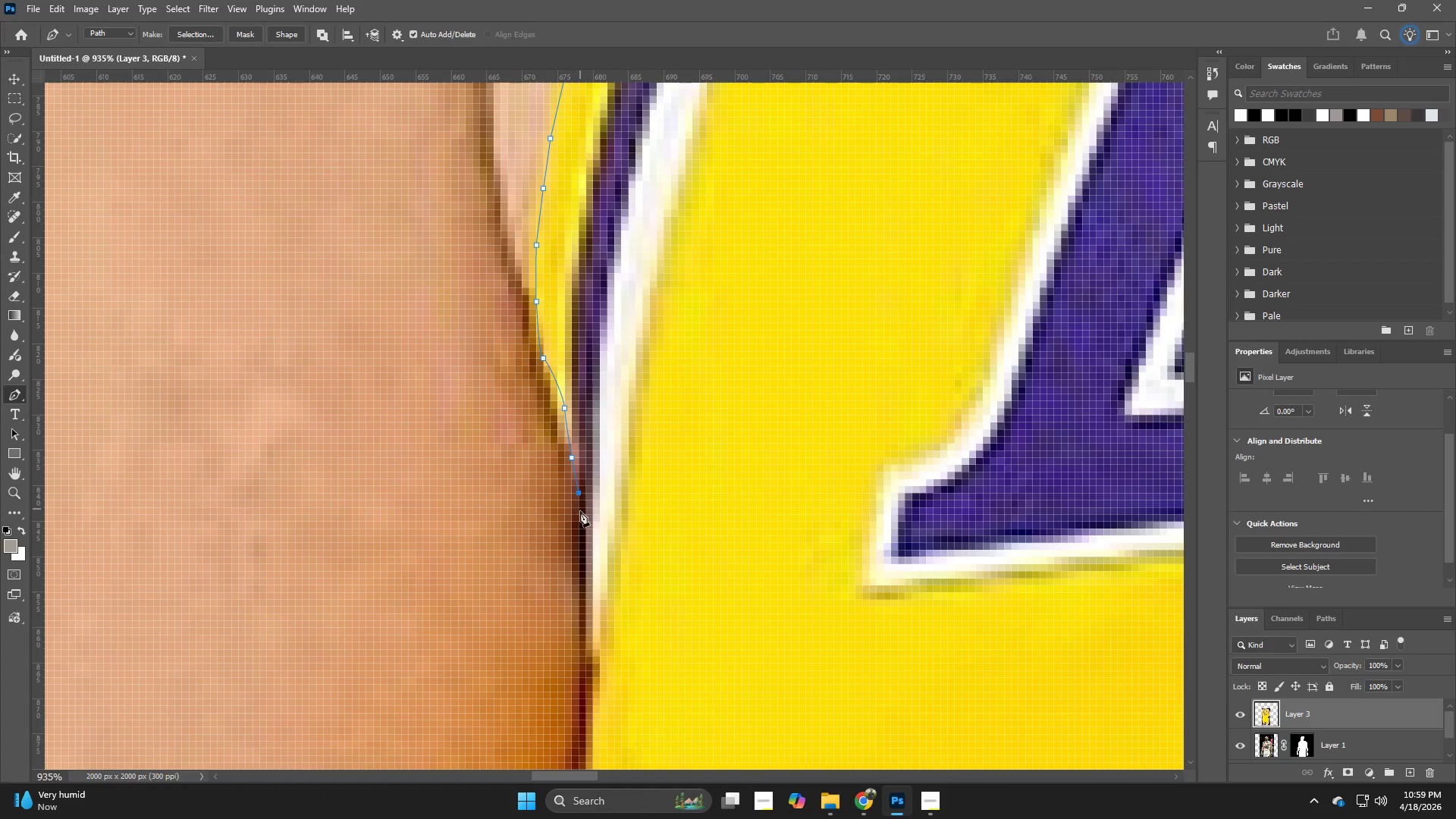 
left_click_drag(start_coordinate=[580, 516], to_coordinate=[579, 519])
 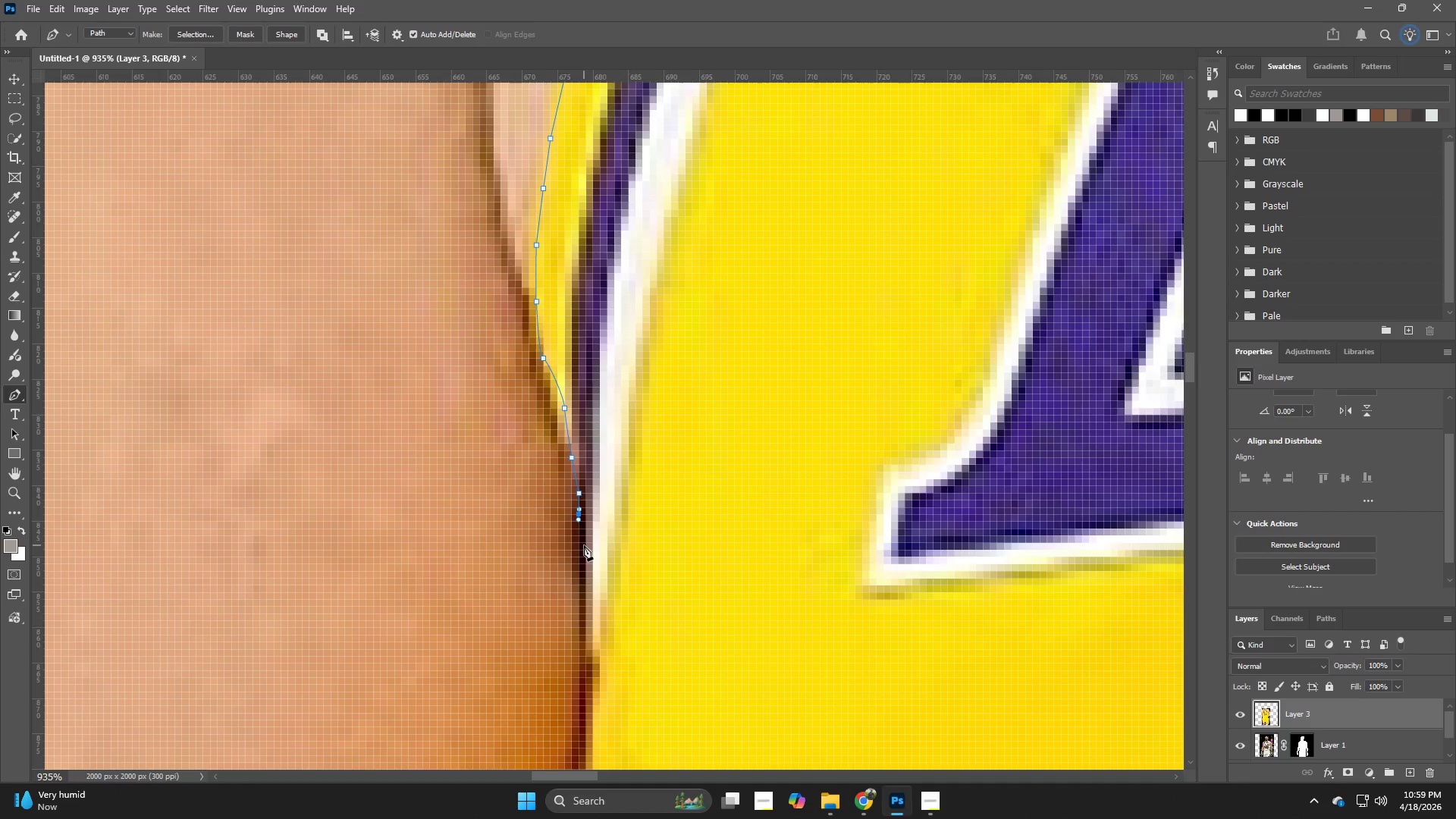 
left_click([584, 550])
 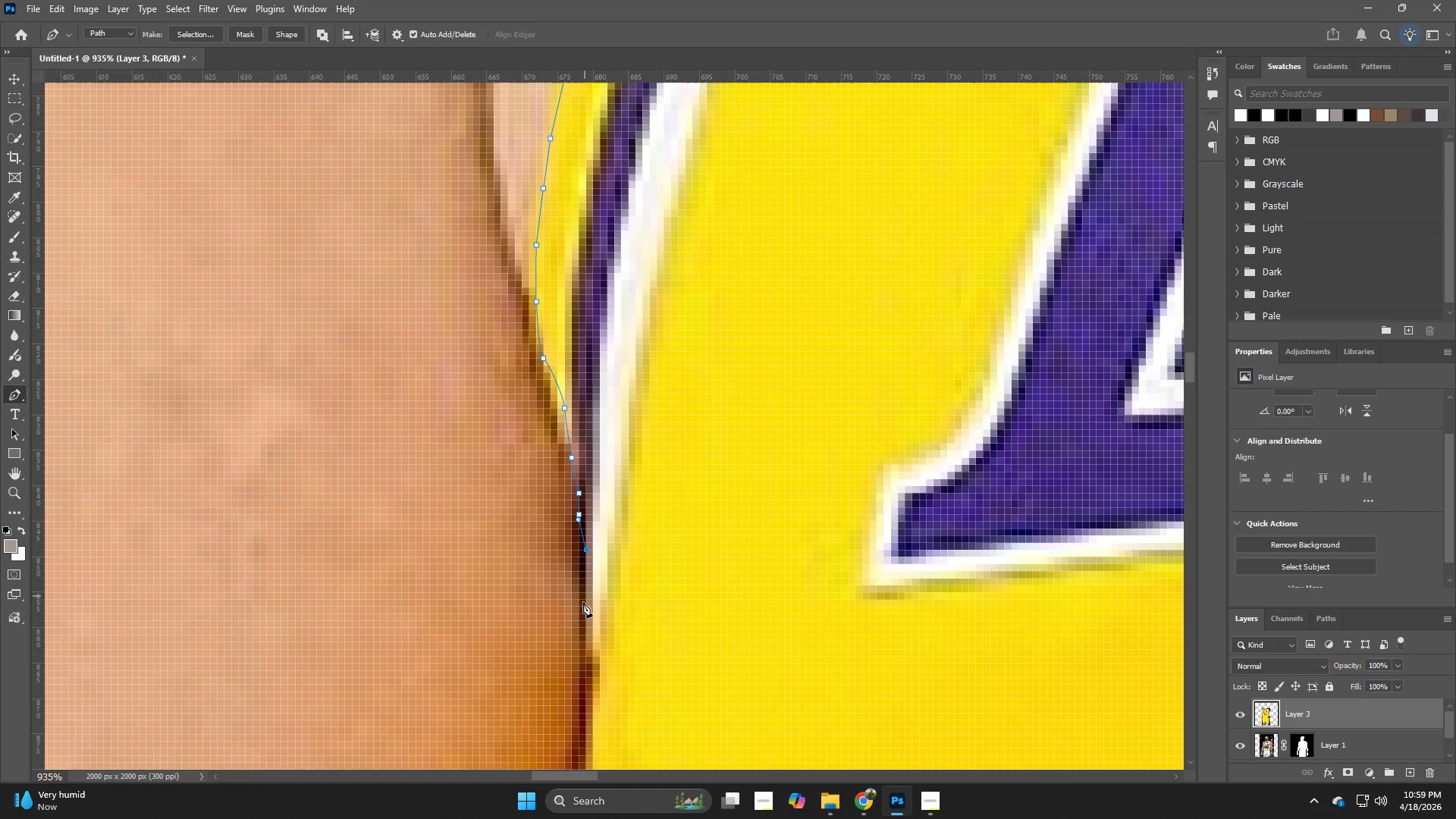 
left_click_drag(start_coordinate=[583, 604], to_coordinate=[583, 614])
 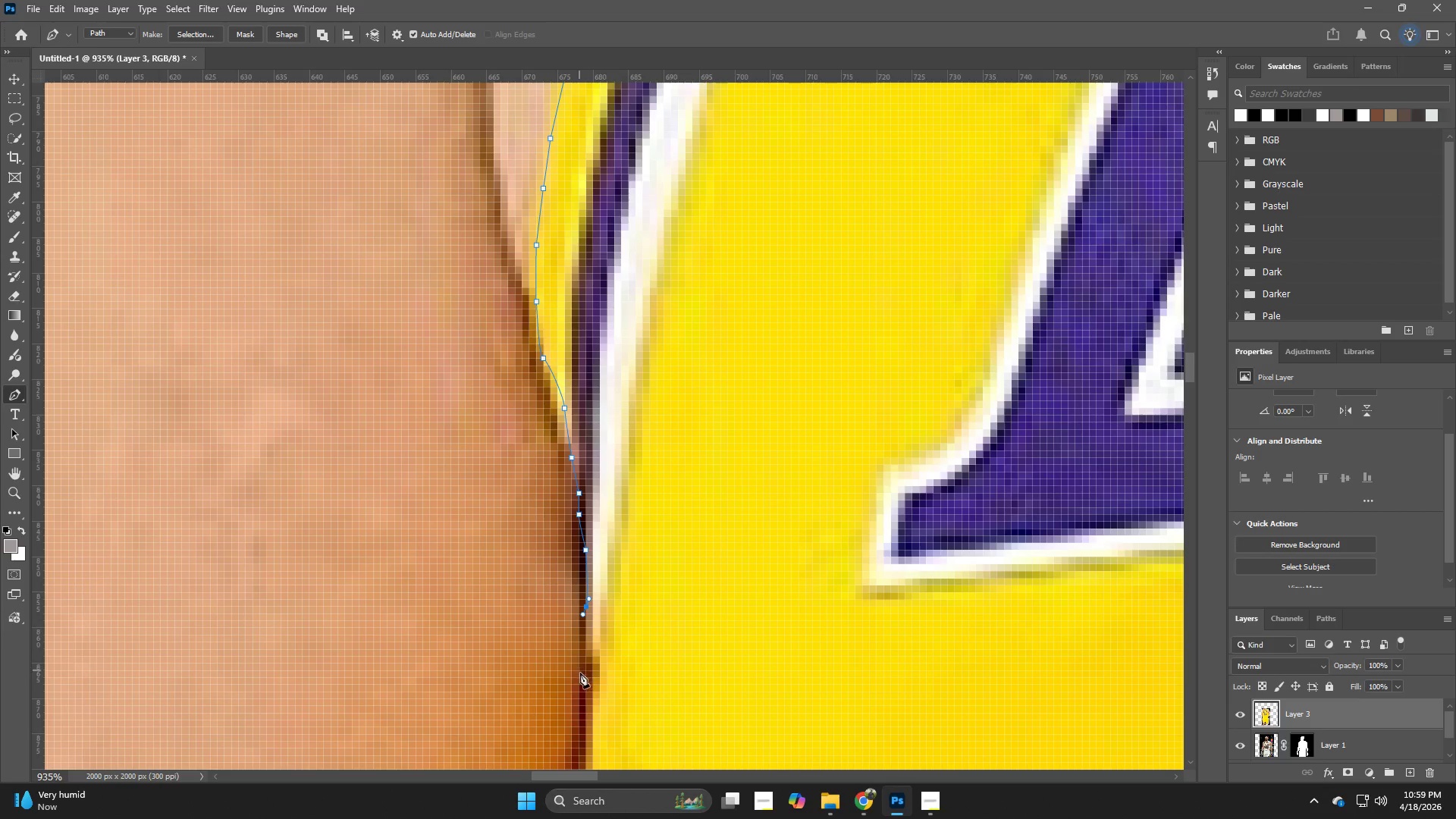 
left_click([582, 682])
 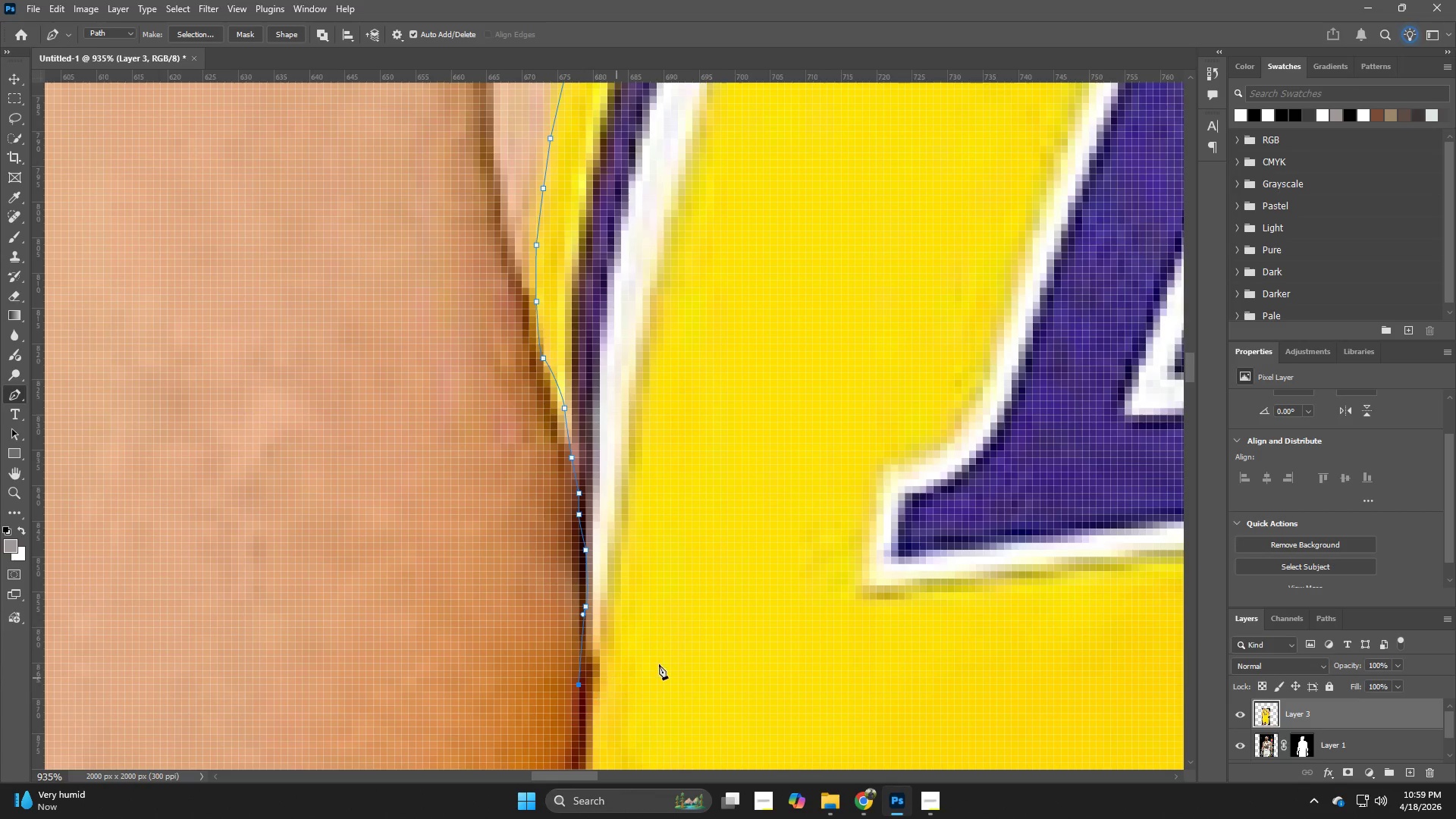 
hold_key(key=Space, duration=0.59)
 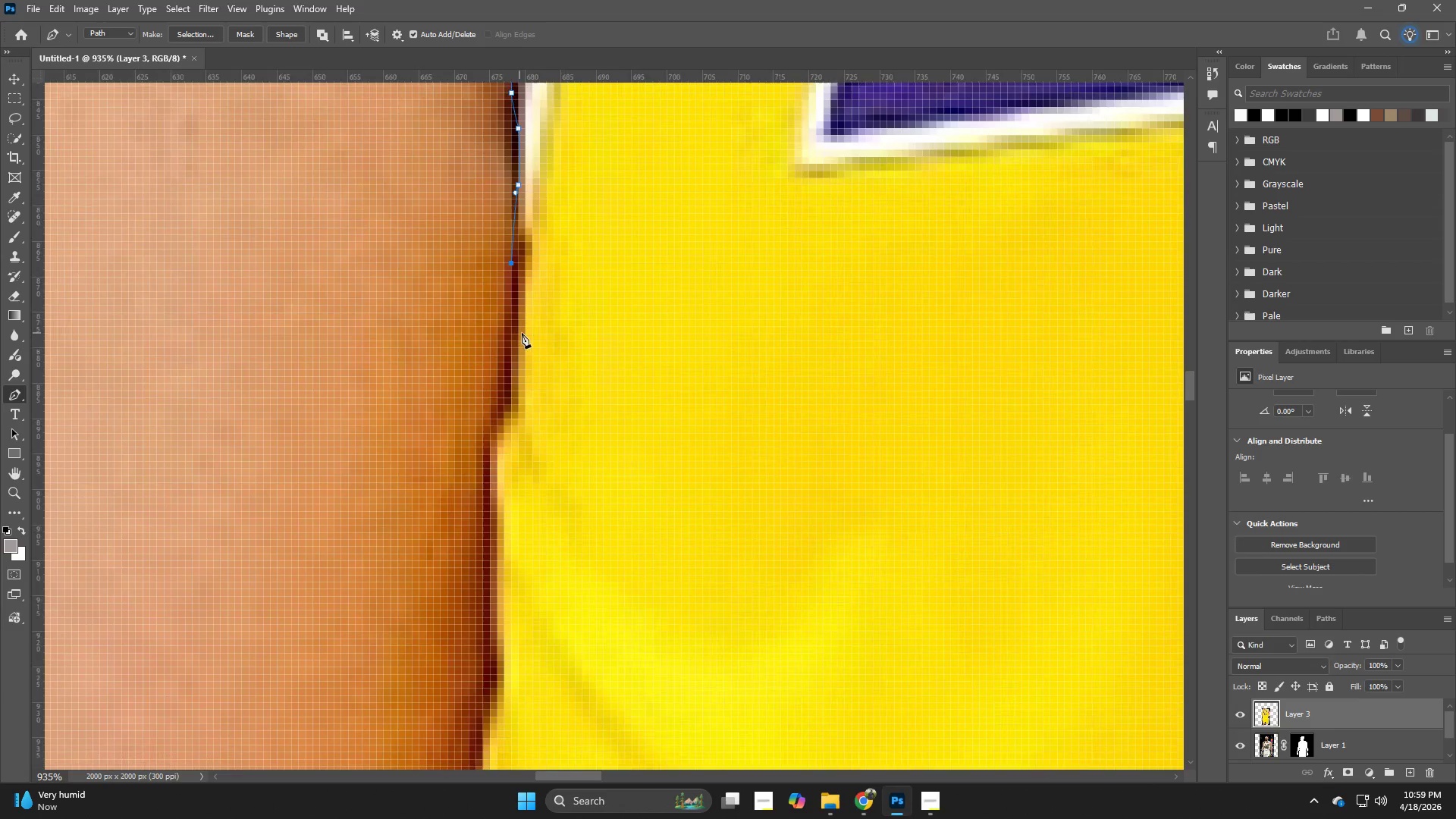 
left_click_drag(start_coordinate=[667, 662], to_coordinate=[594, 334])
 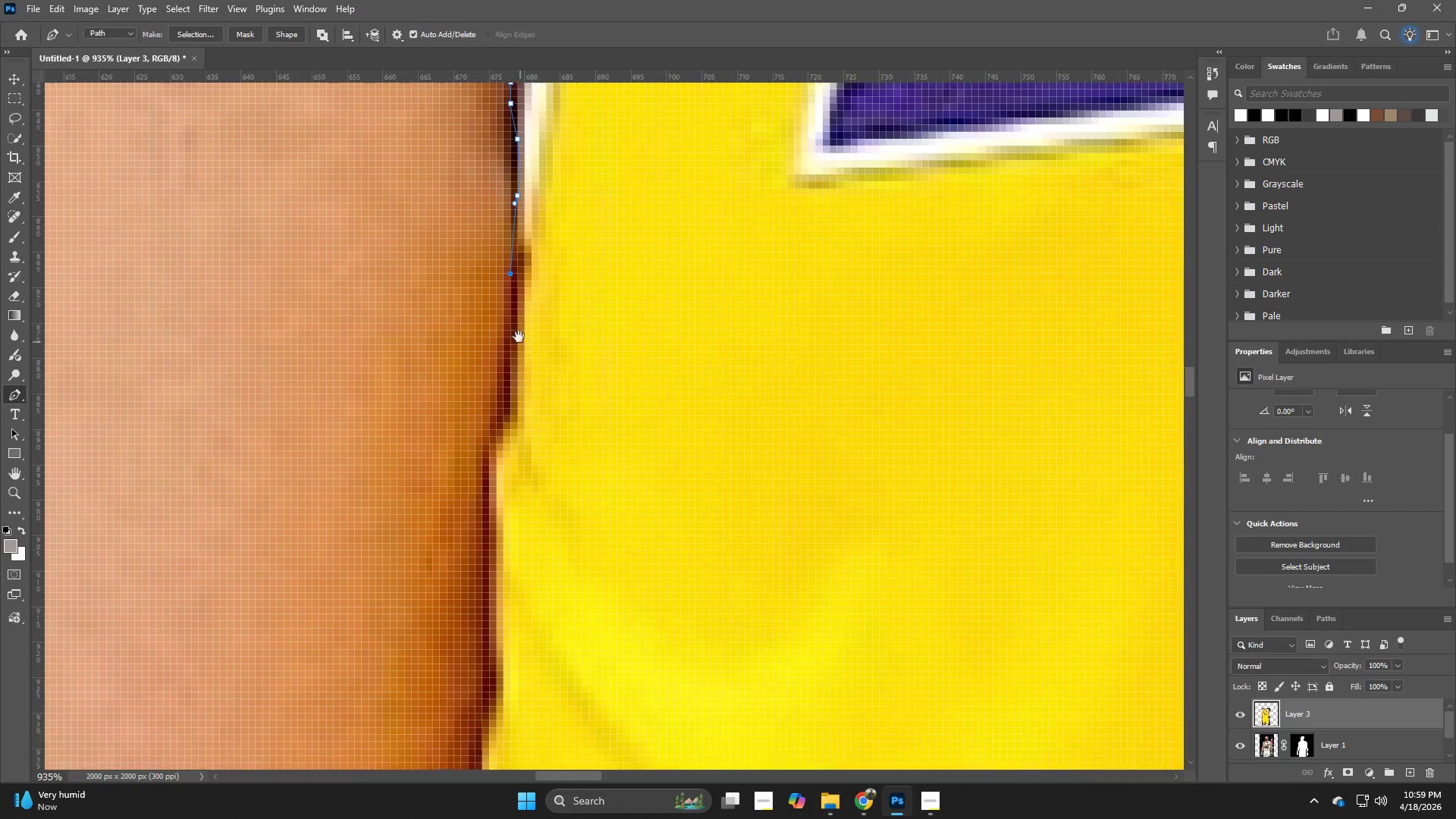 
left_click([522, 333])
 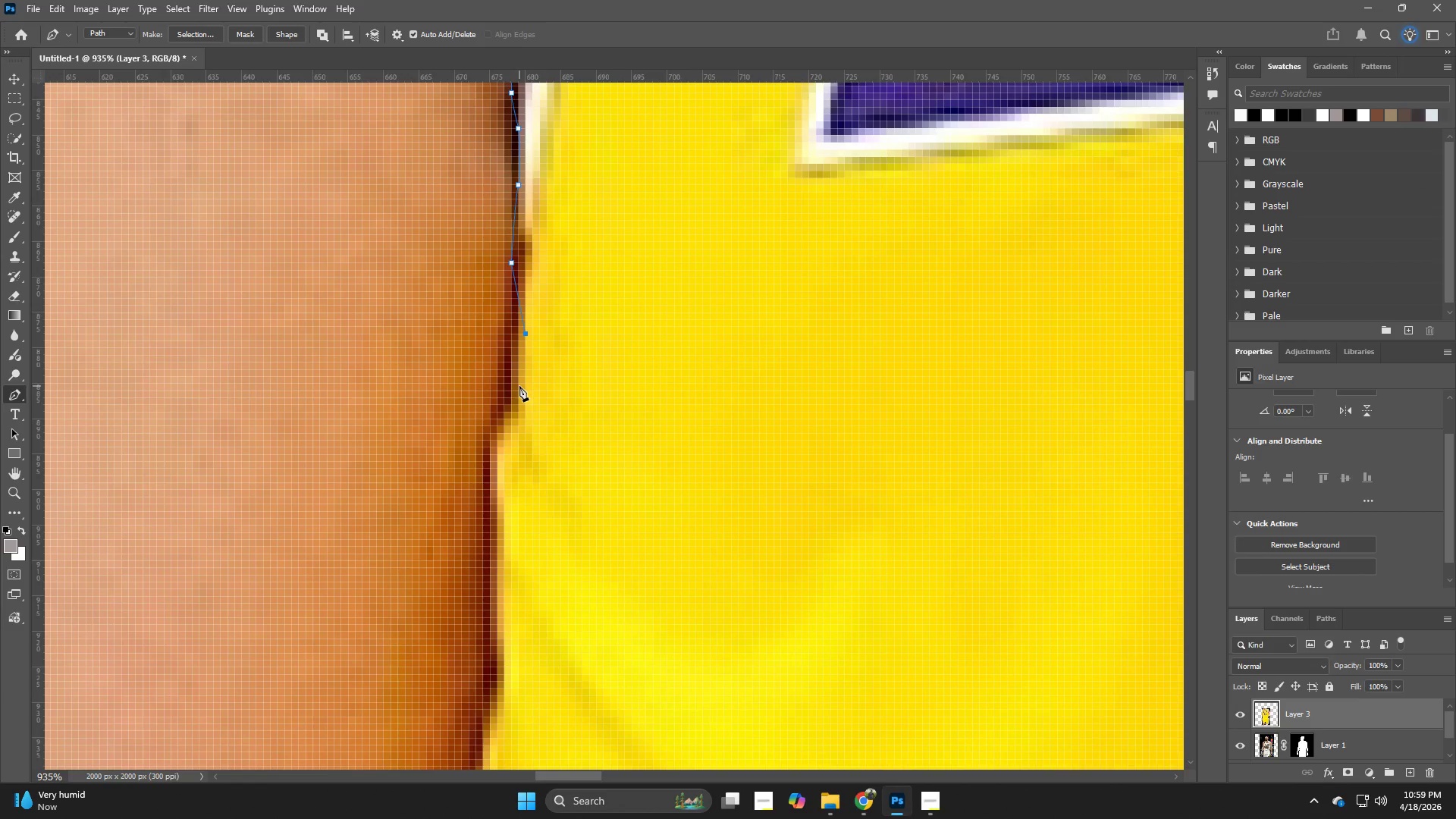 
left_click_drag(start_coordinate=[519, 386], to_coordinate=[519, 392])
 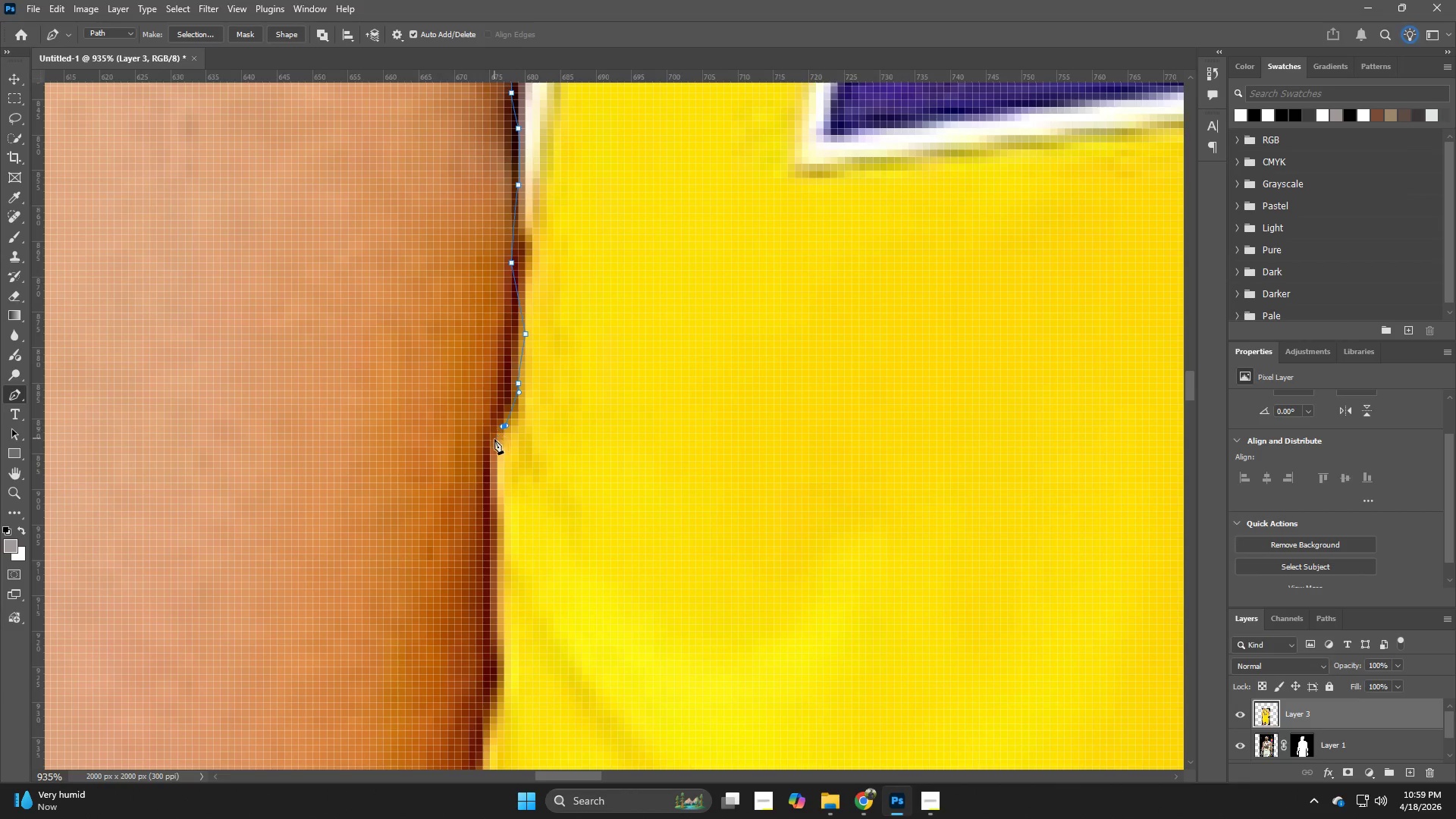 
left_click_drag(start_coordinate=[493, 449], to_coordinate=[493, 458])
 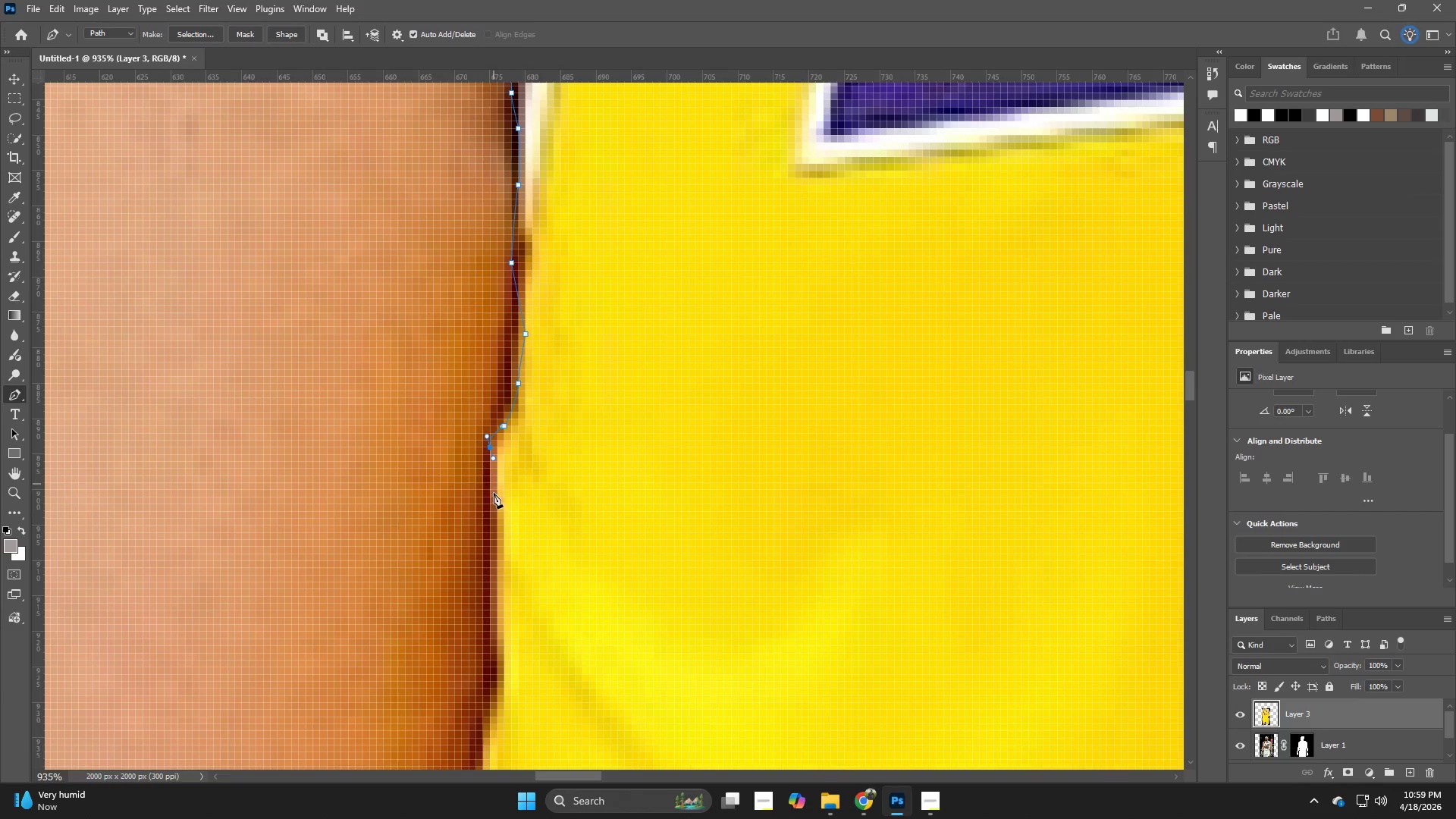 
left_click_drag(start_coordinate=[494, 507], to_coordinate=[494, 520])
 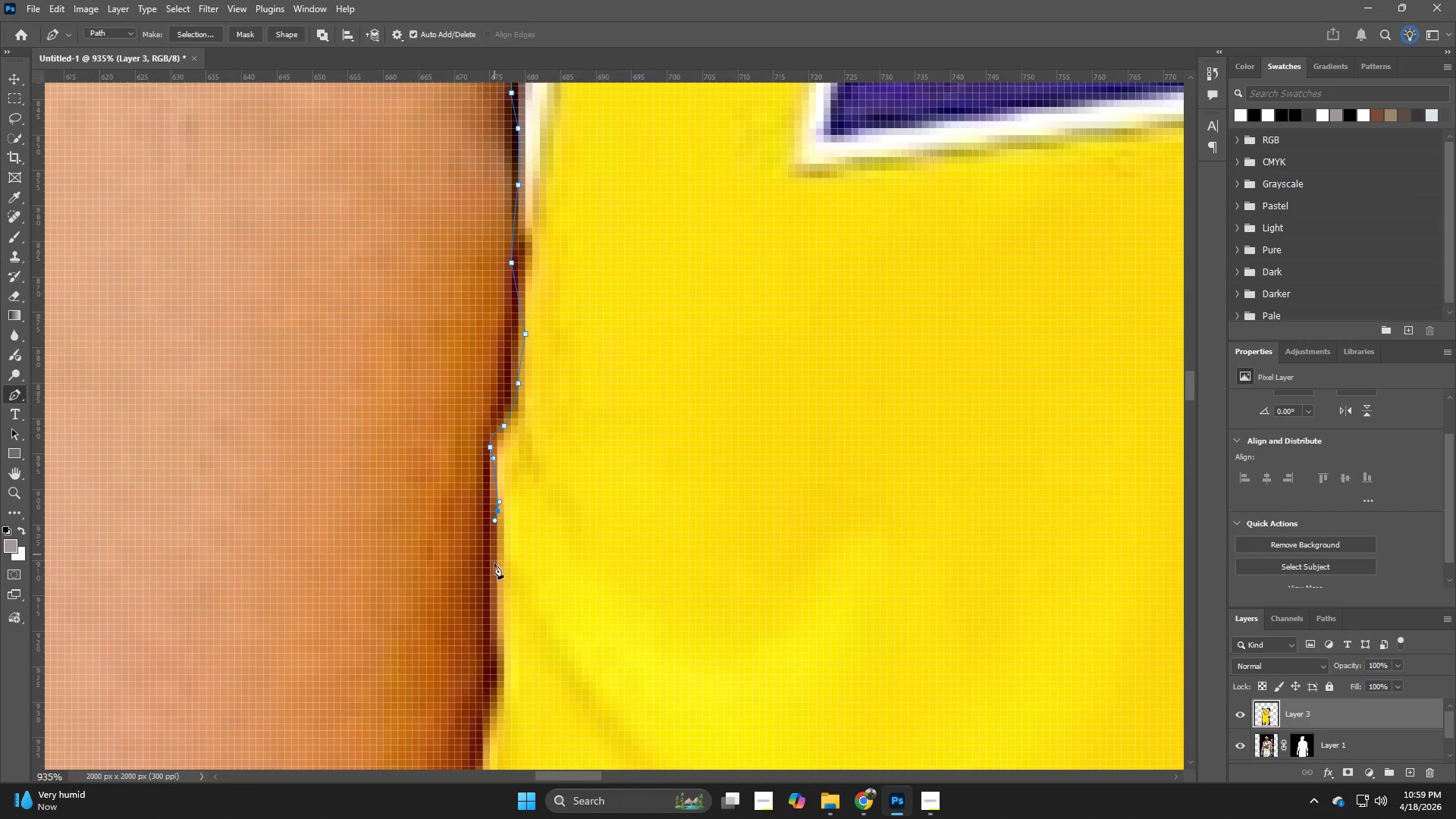 
left_click_drag(start_coordinate=[494, 570], to_coordinate=[494, 575])
 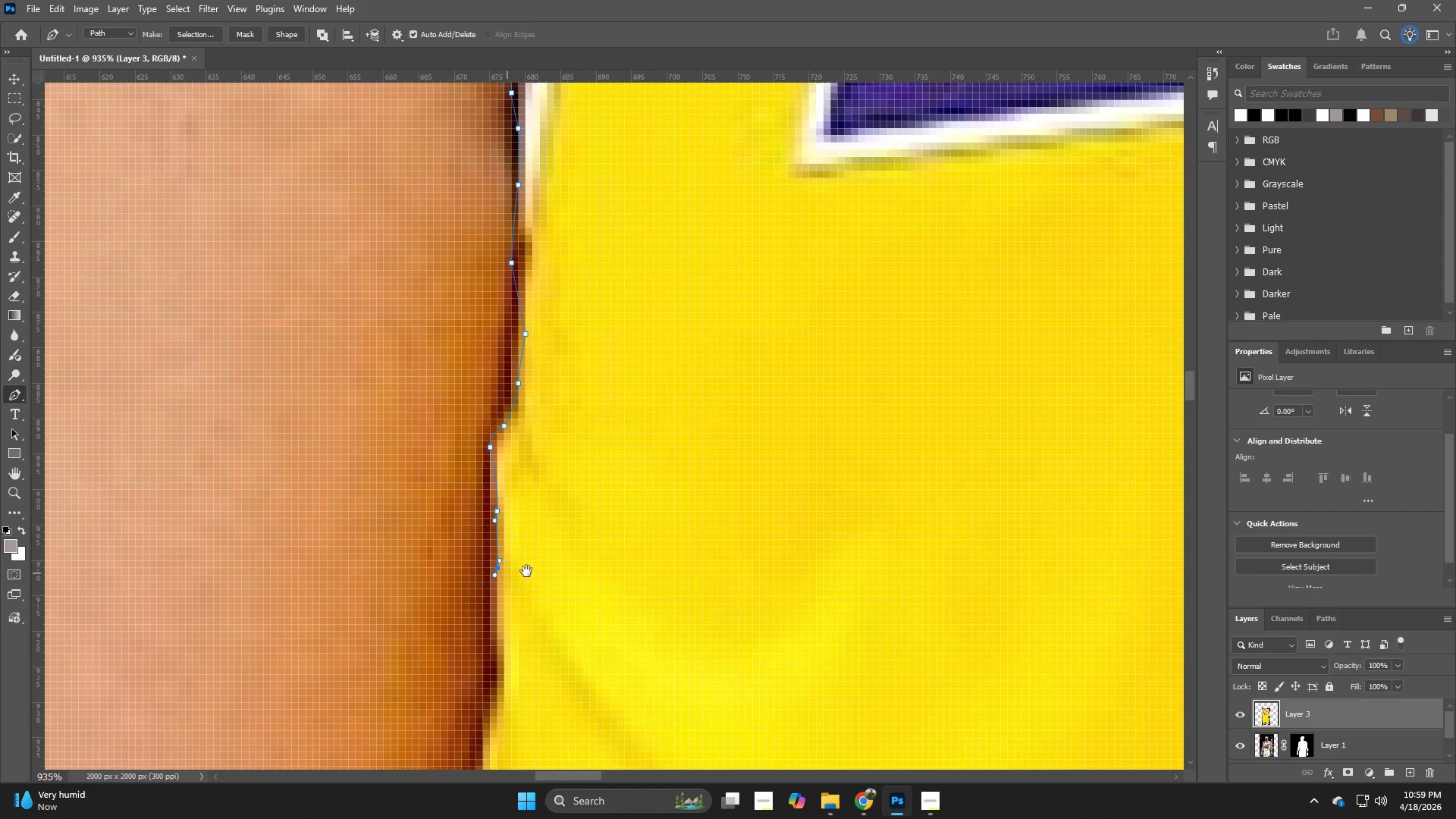 
hold_key(key=Space, duration=0.69)
 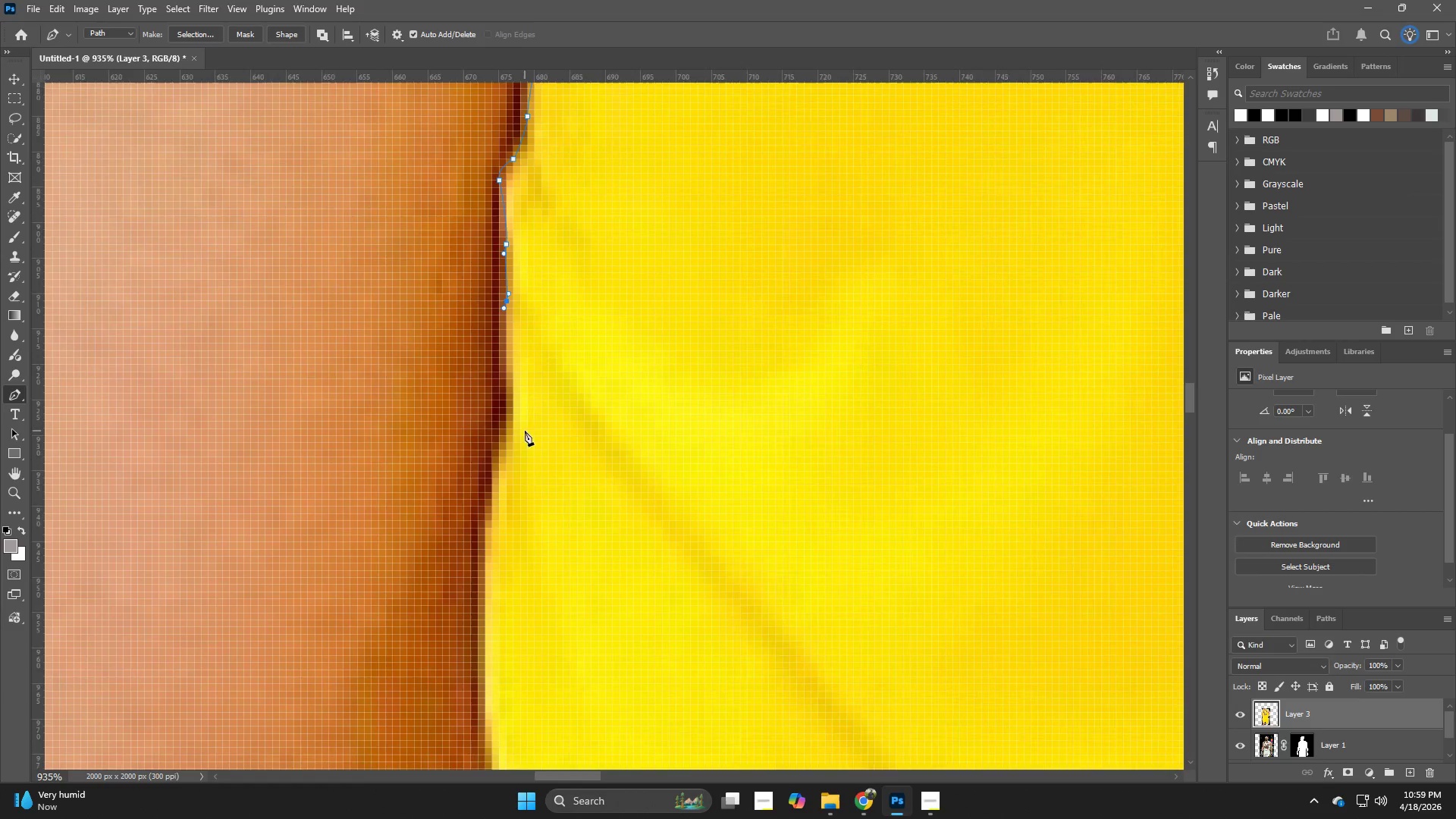 
left_click_drag(start_coordinate=[570, 577], to_coordinate=[571, 357])
 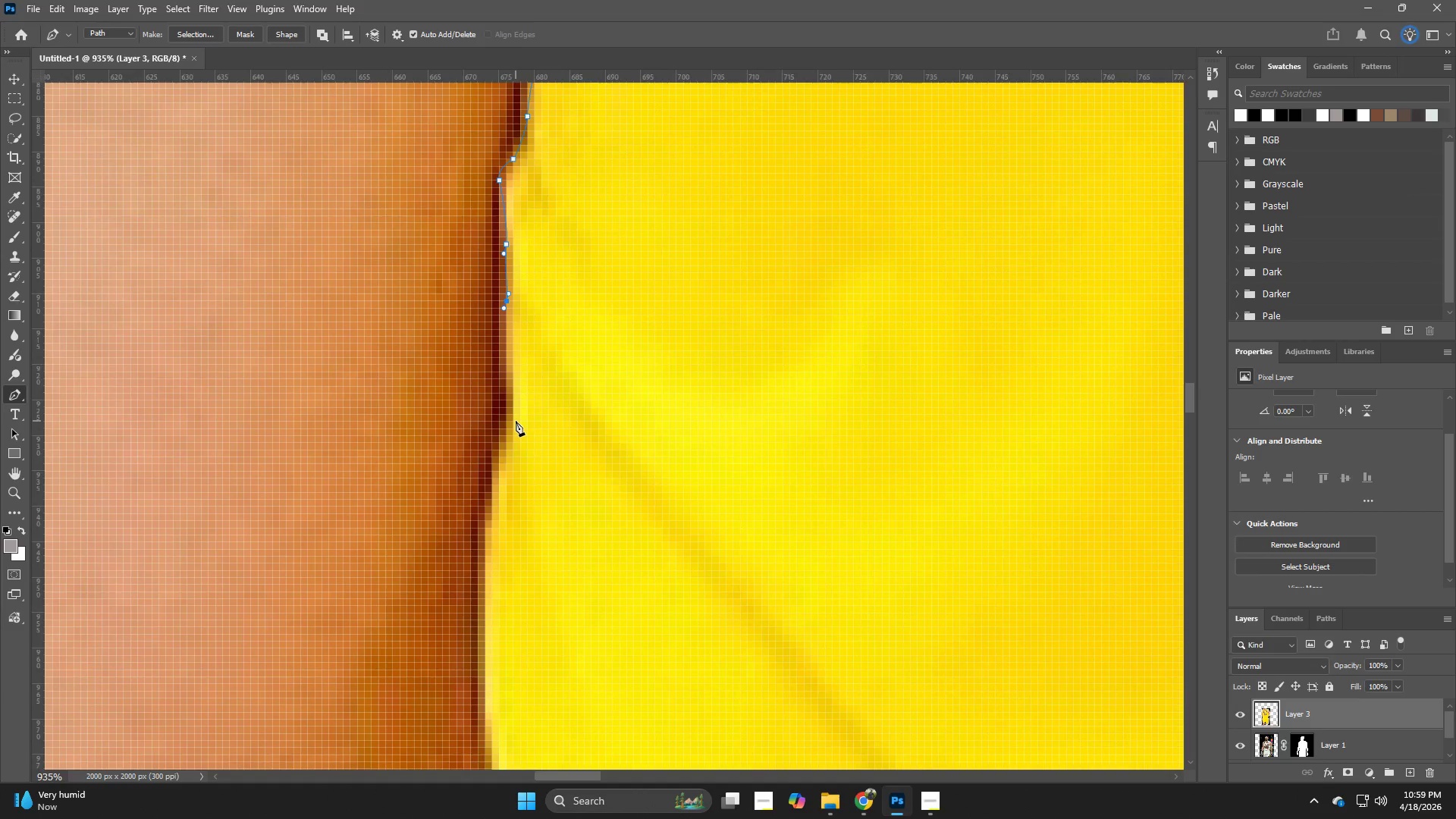 
left_click([516, 421])
 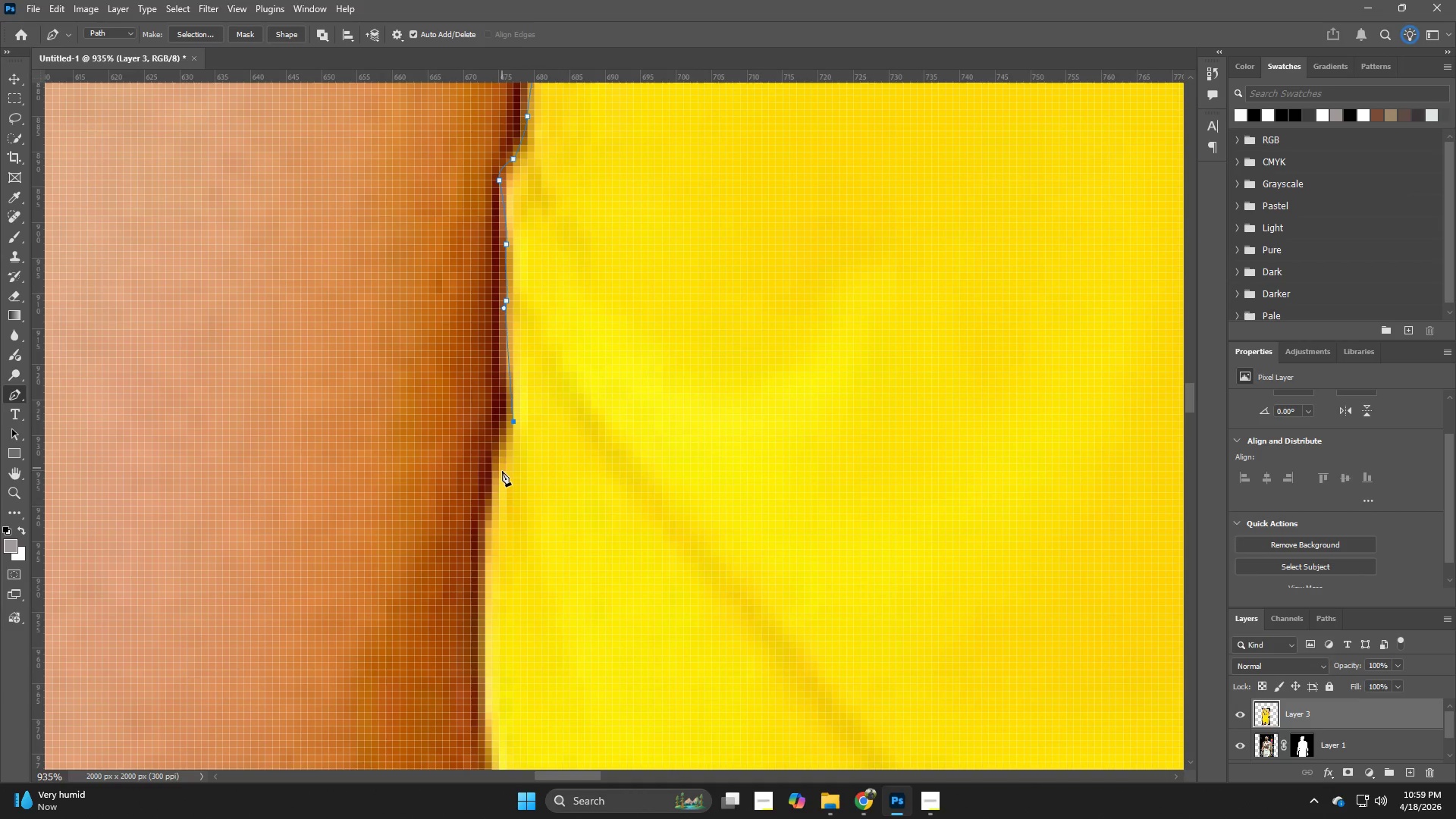 
left_click_drag(start_coordinate=[501, 473], to_coordinate=[501, 479])
 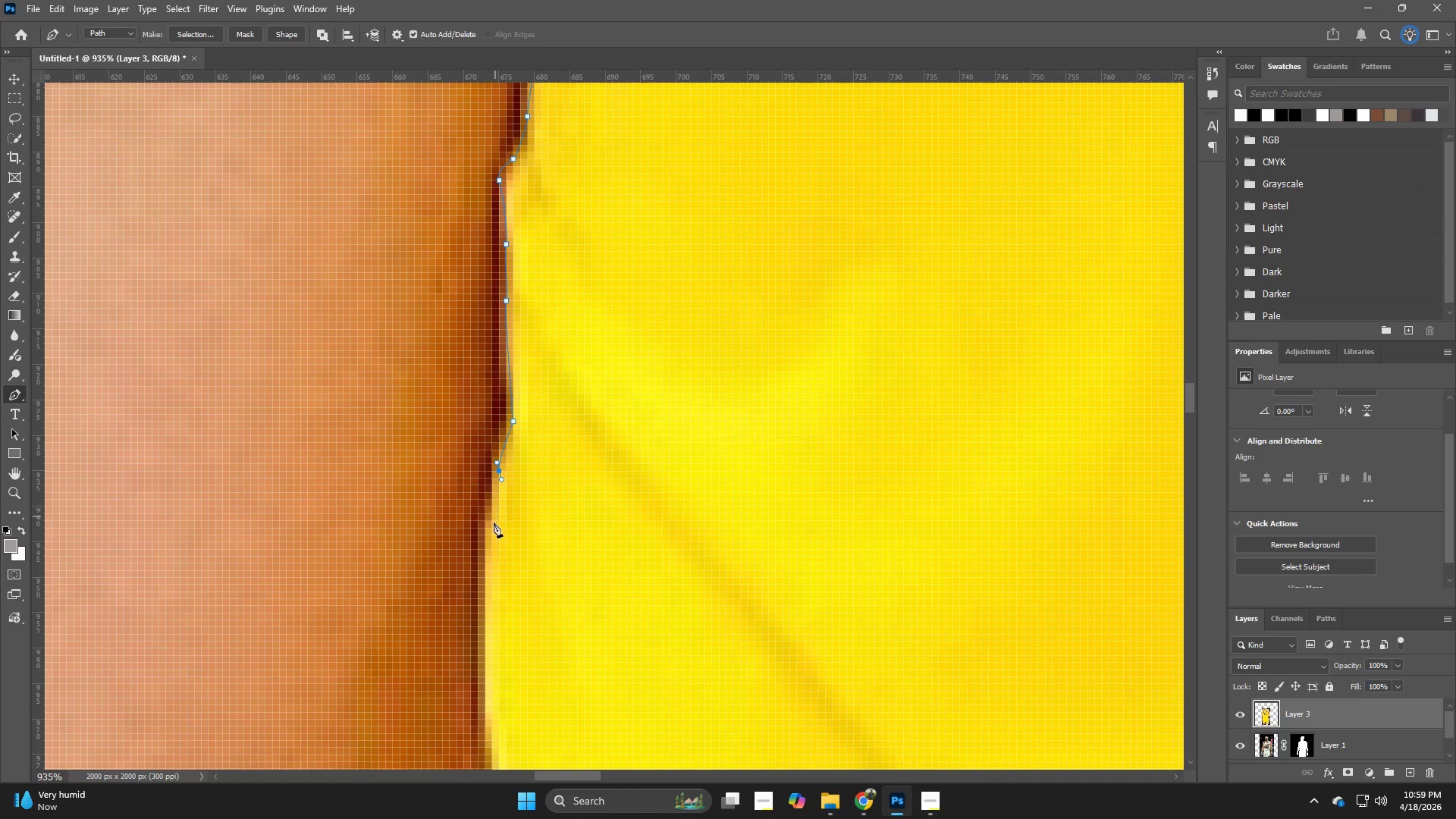 
left_click_drag(start_coordinate=[494, 524], to_coordinate=[493, 529])
 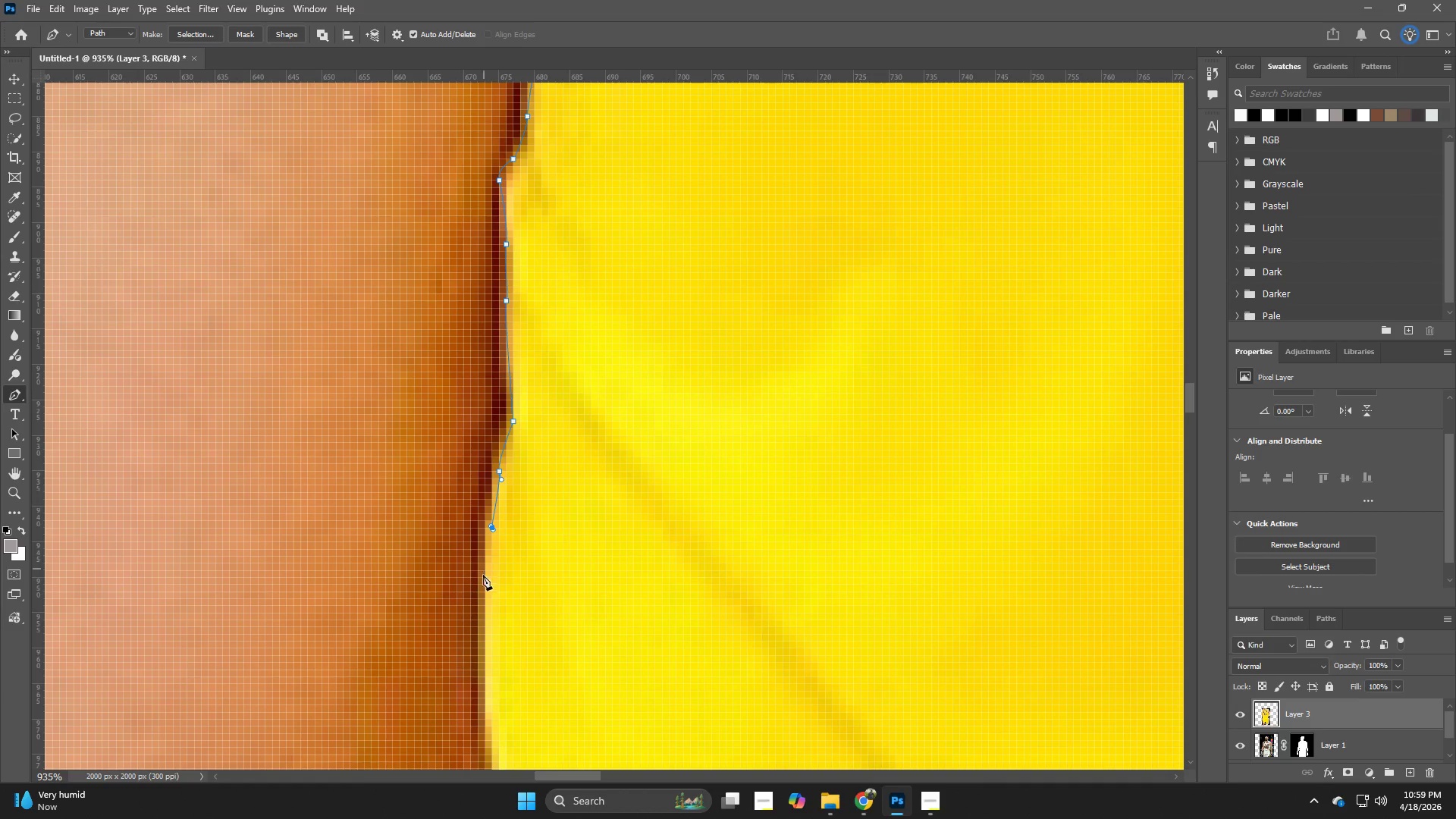 
left_click_drag(start_coordinate=[482, 584], to_coordinate=[482, 589])
 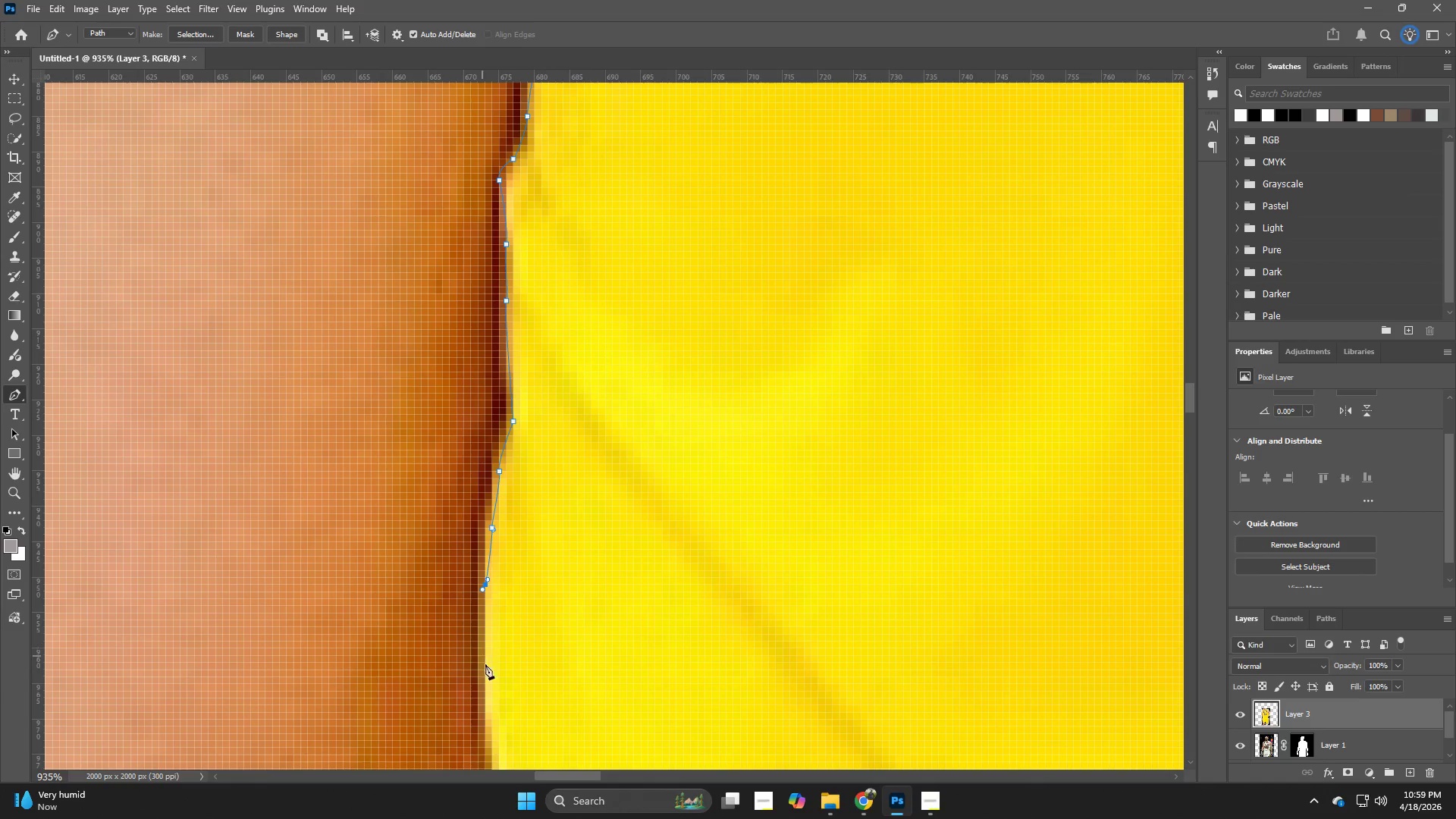 
left_click_drag(start_coordinate=[491, 677], to_coordinate=[488, 688])
 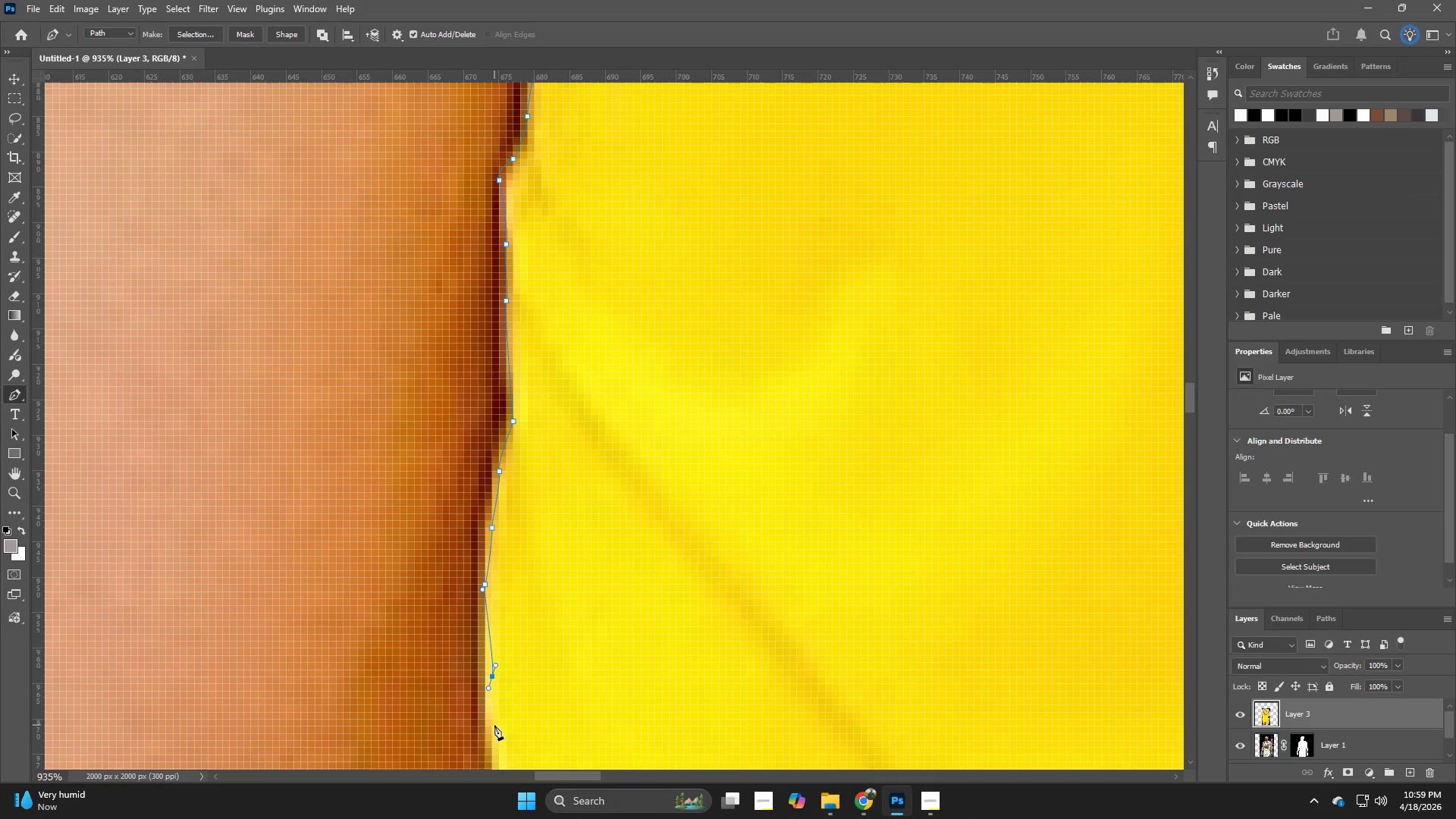 
left_click([494, 725])
 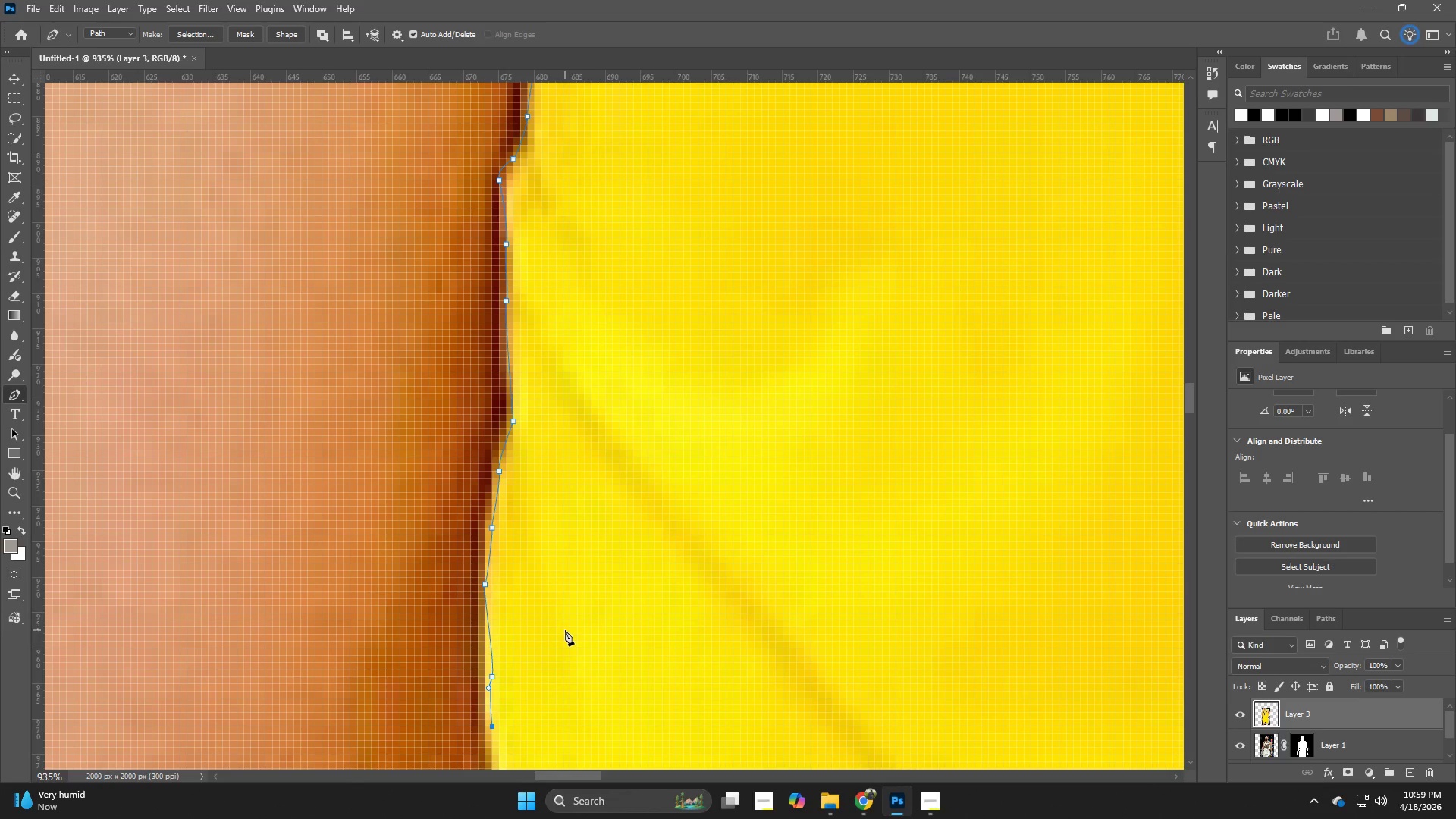 
hold_key(key=Space, duration=0.53)
 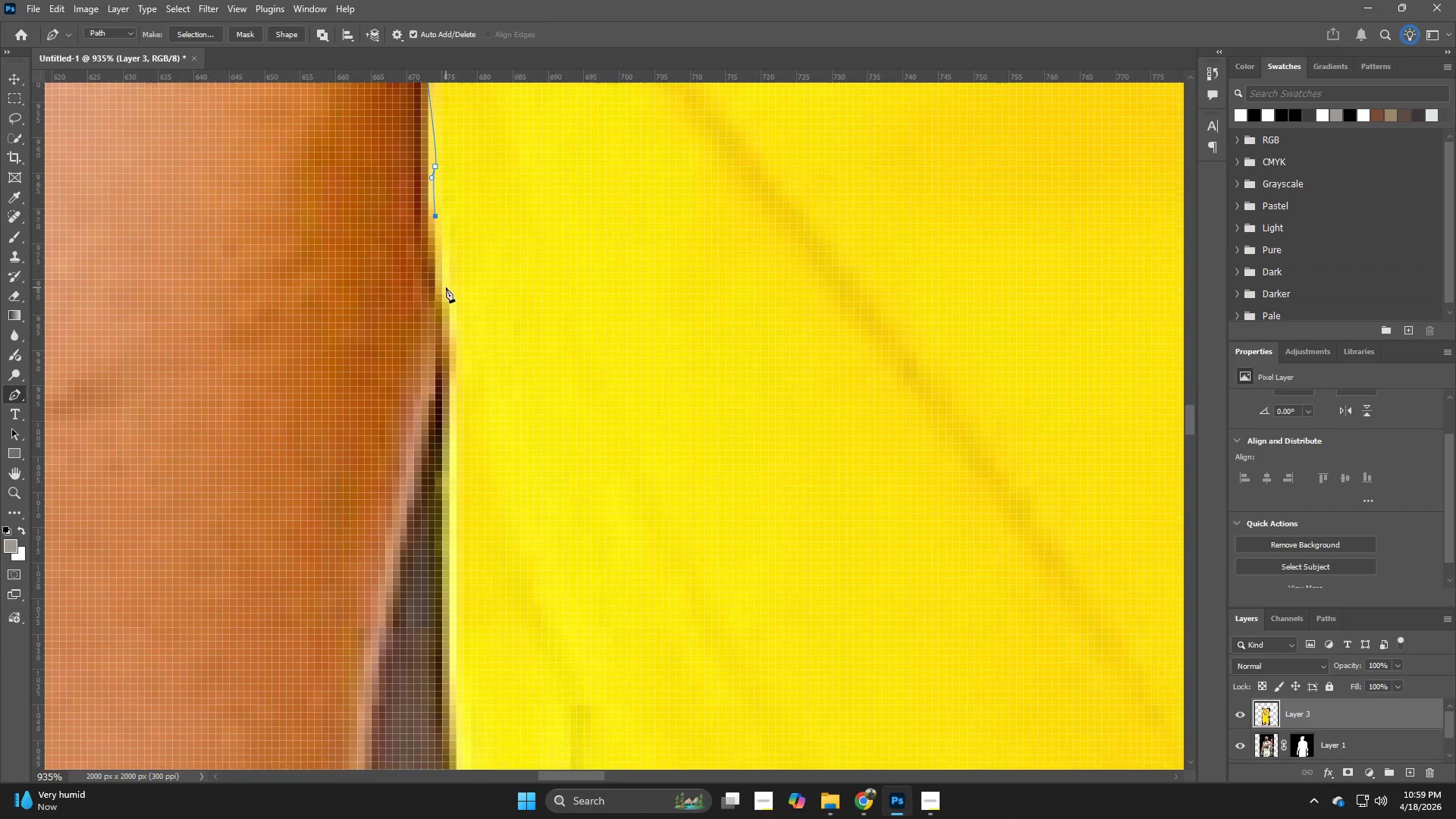 
left_click_drag(start_coordinate=[554, 623], to_coordinate=[497, 196])
 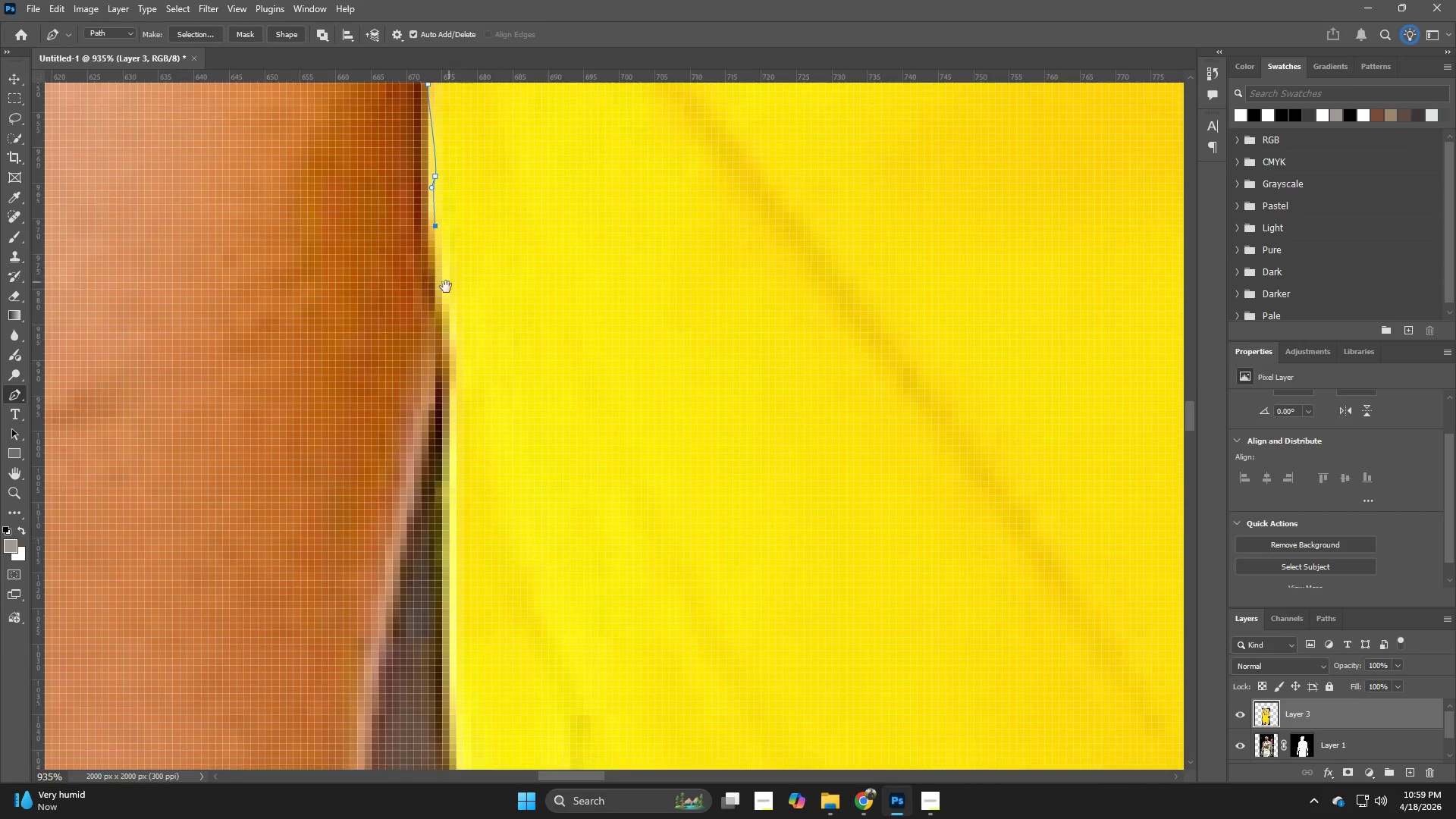 
left_click_drag(start_coordinate=[447, 291], to_coordinate=[449, 301])
 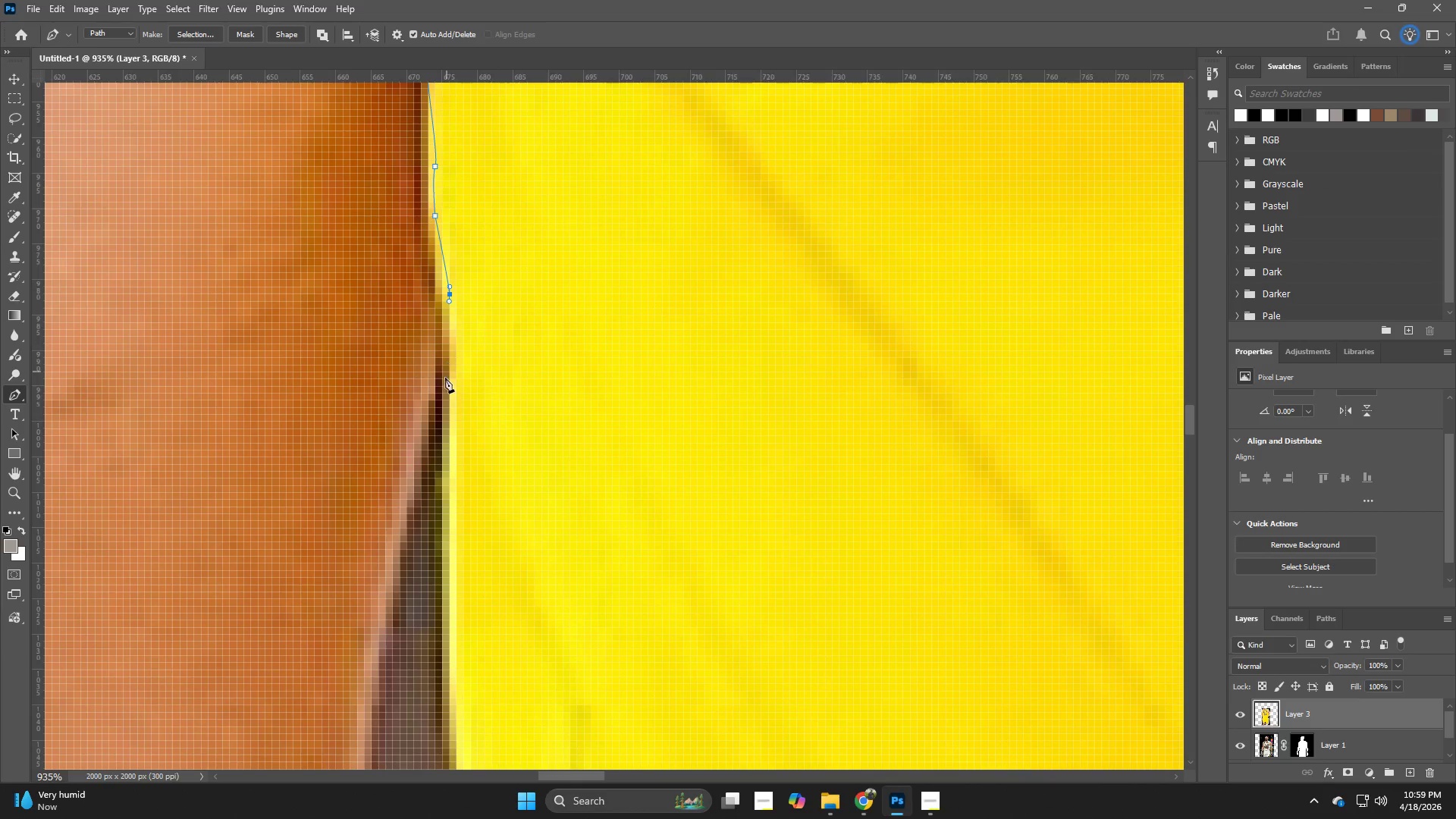 
left_click_drag(start_coordinate=[445, 379], to_coordinate=[445, 384])
 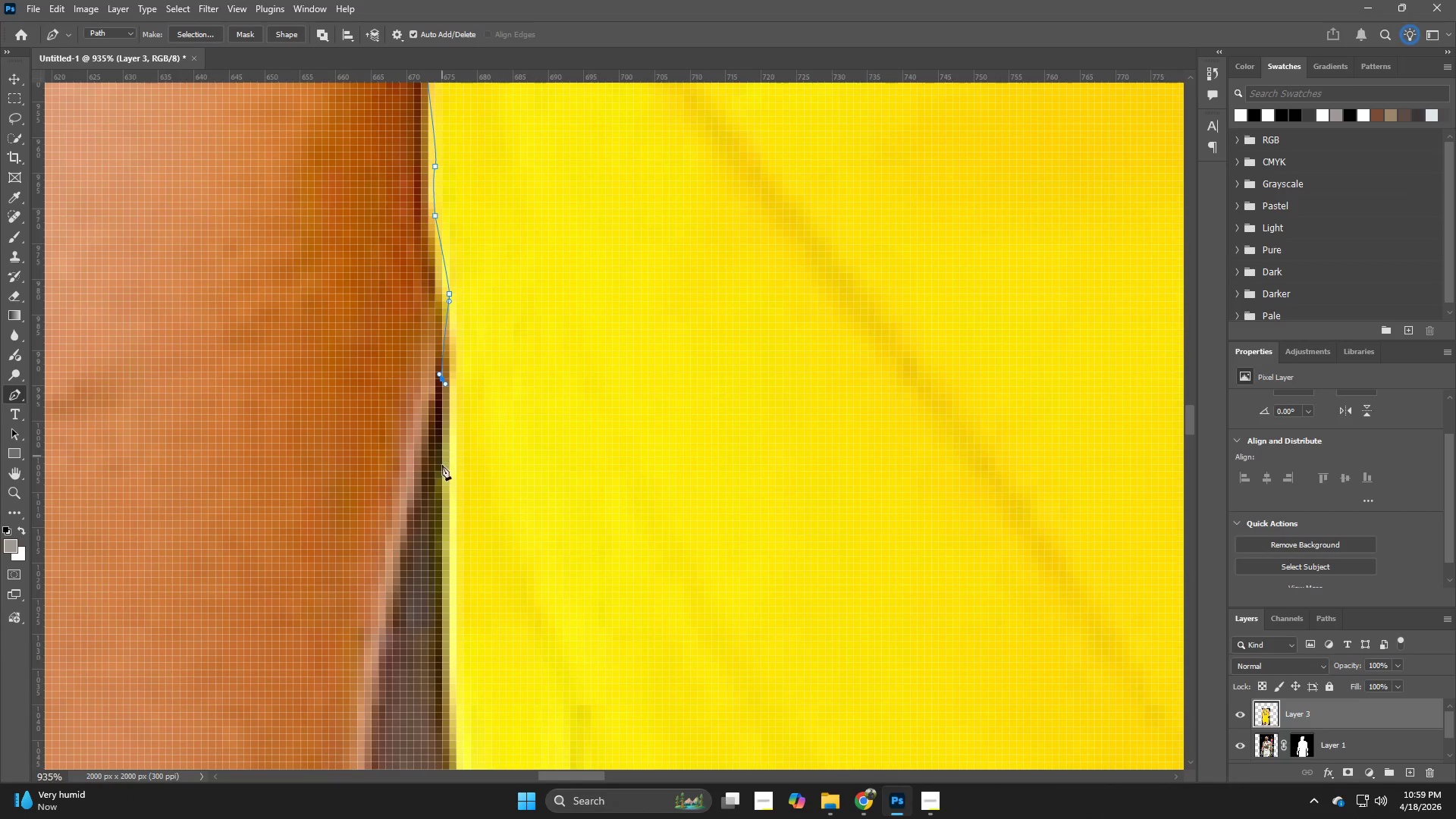 
left_click_drag(start_coordinate=[442, 476], to_coordinate=[442, 482])
 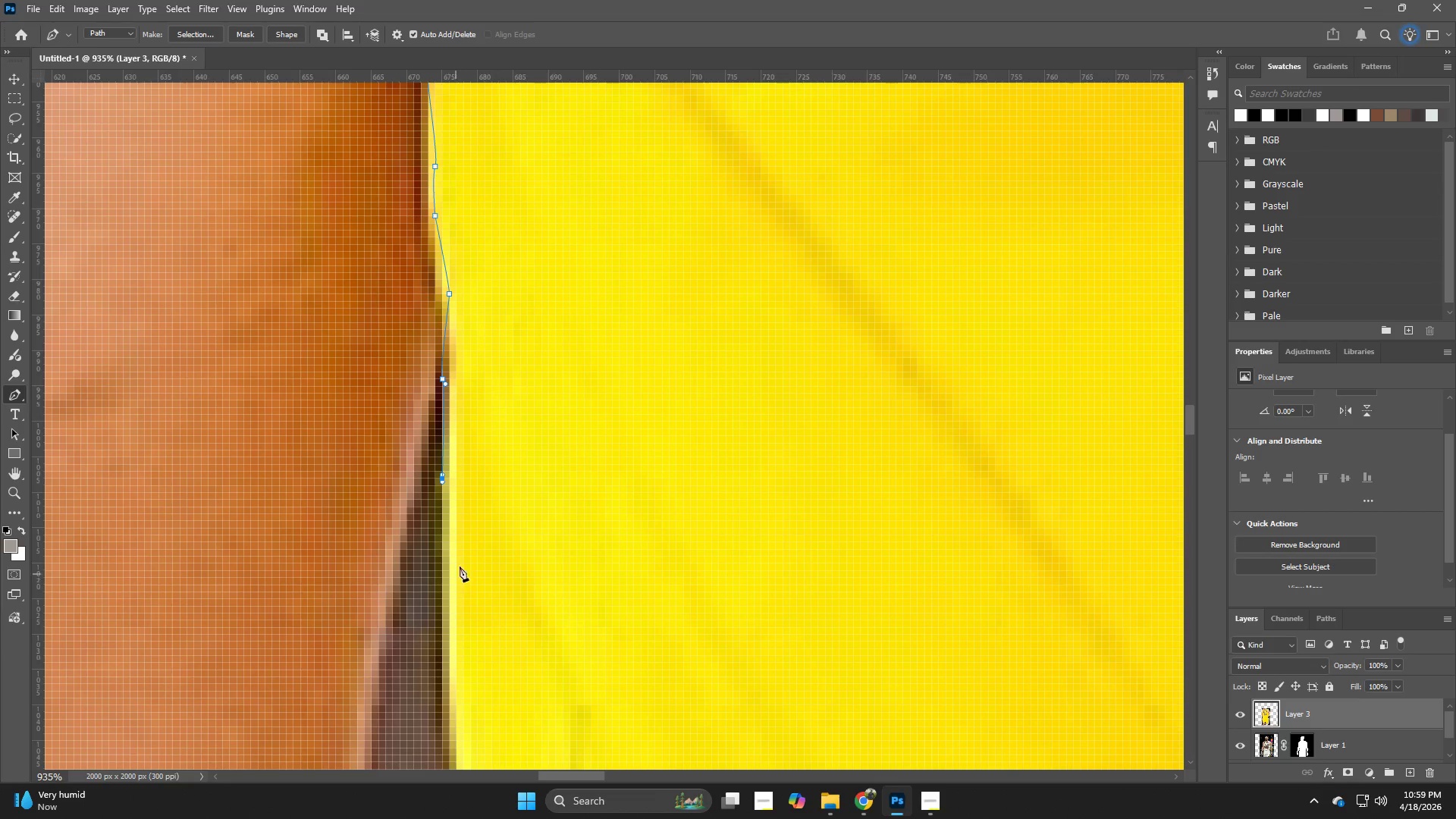 
left_click([446, 544])
 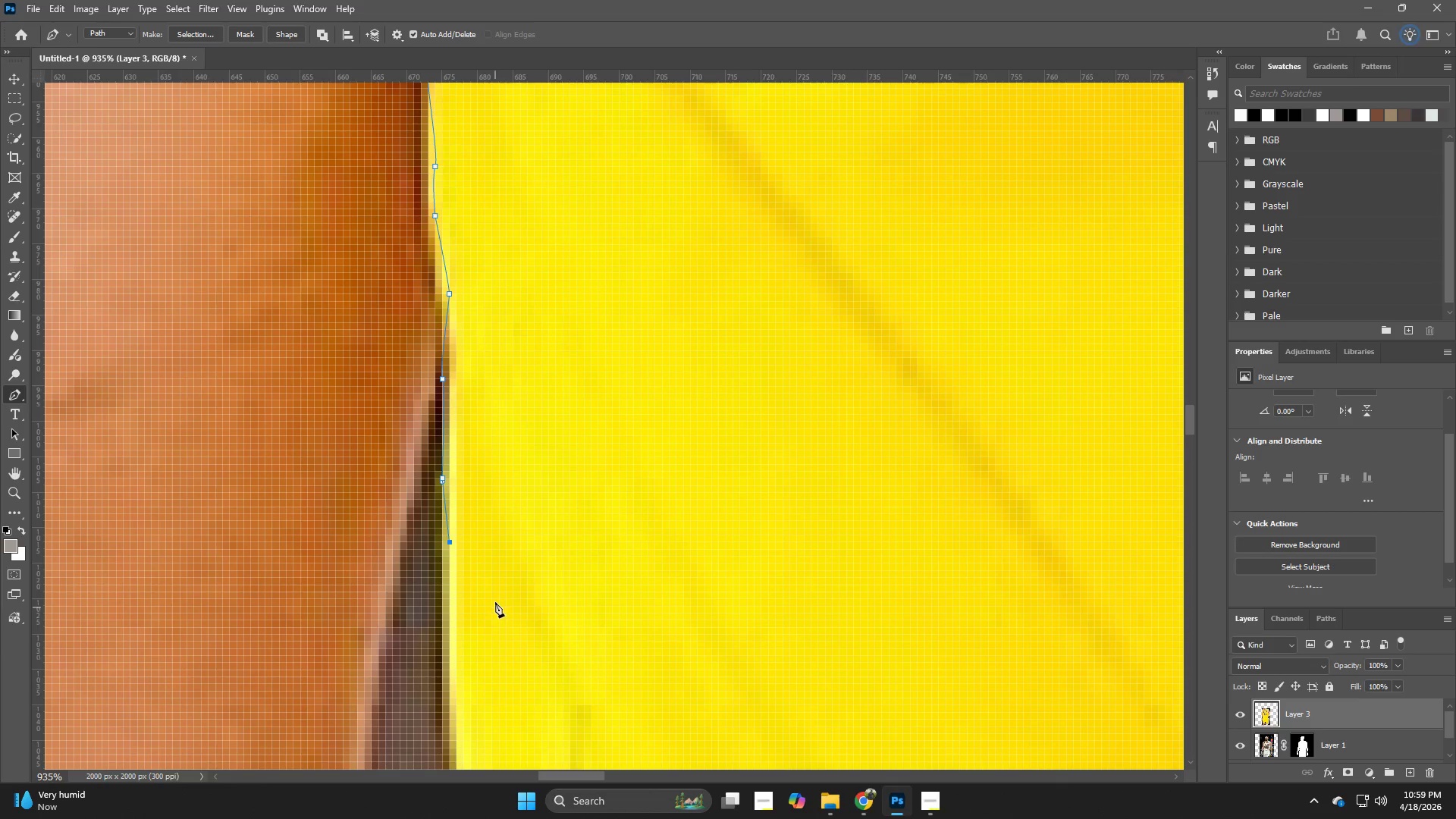 
hold_key(key=Z, duration=0.39)
 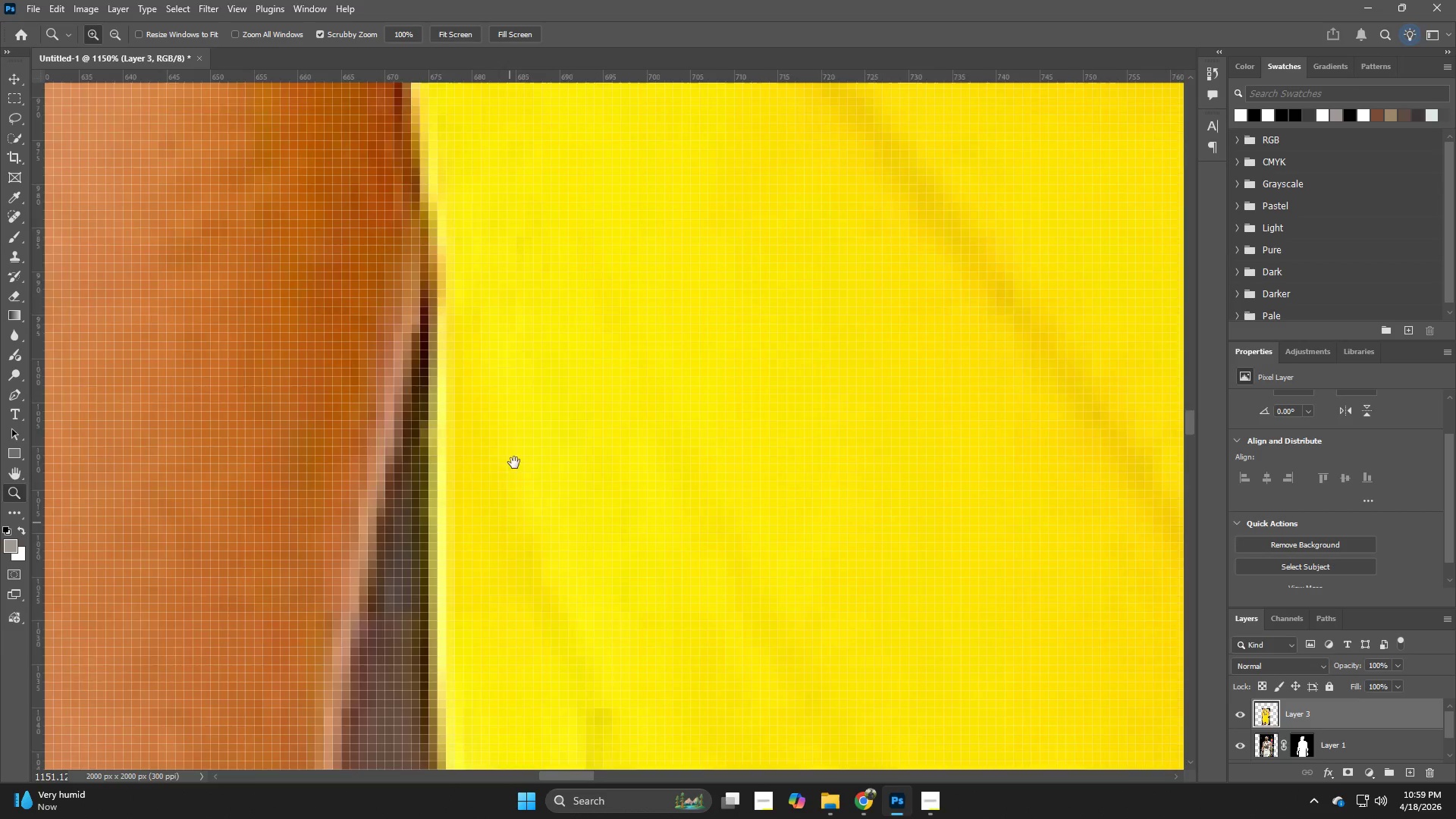 
left_click_drag(start_coordinate=[499, 585], to_coordinate=[520, 561])
 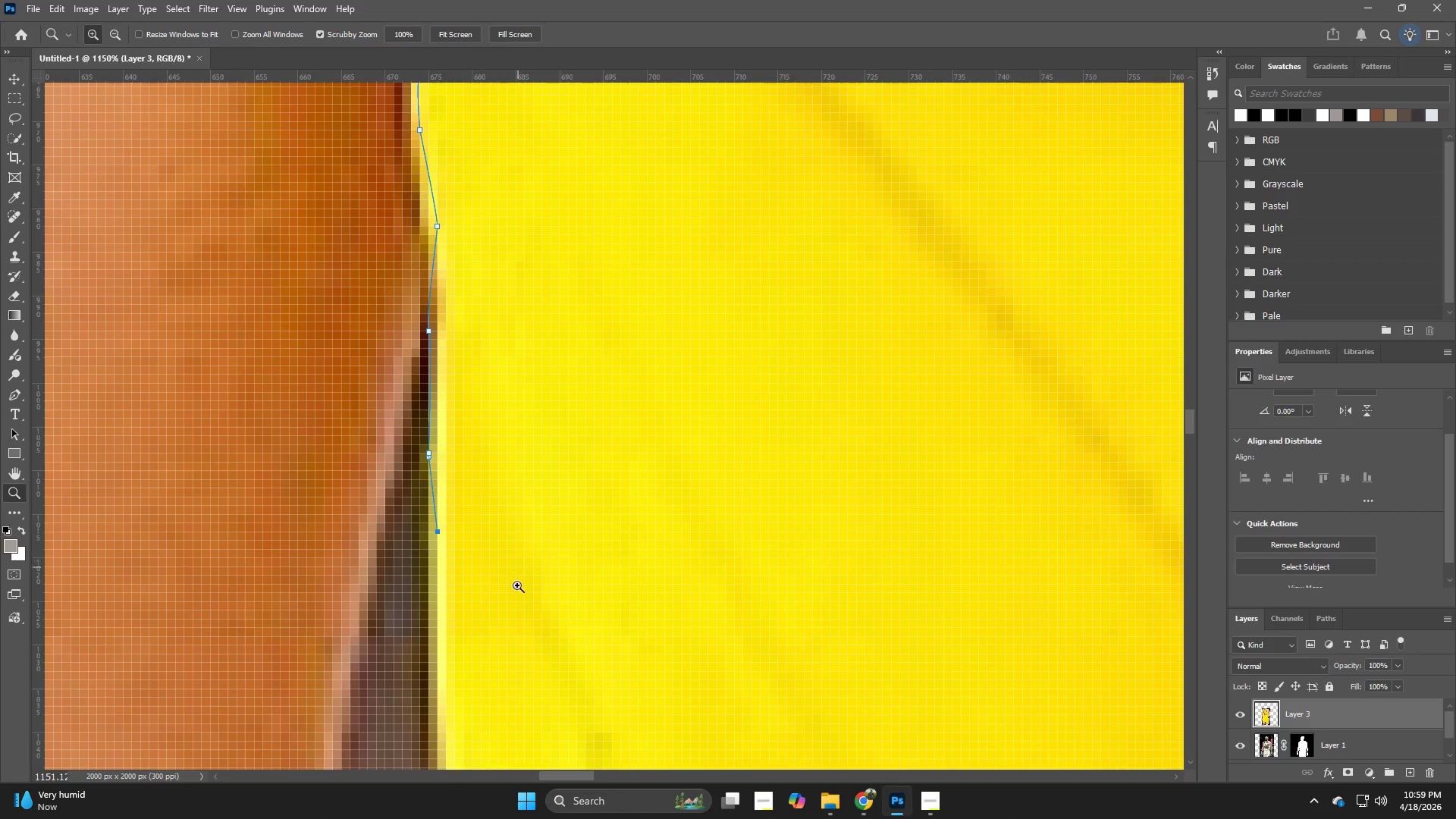 
hold_key(key=Space, duration=0.55)
 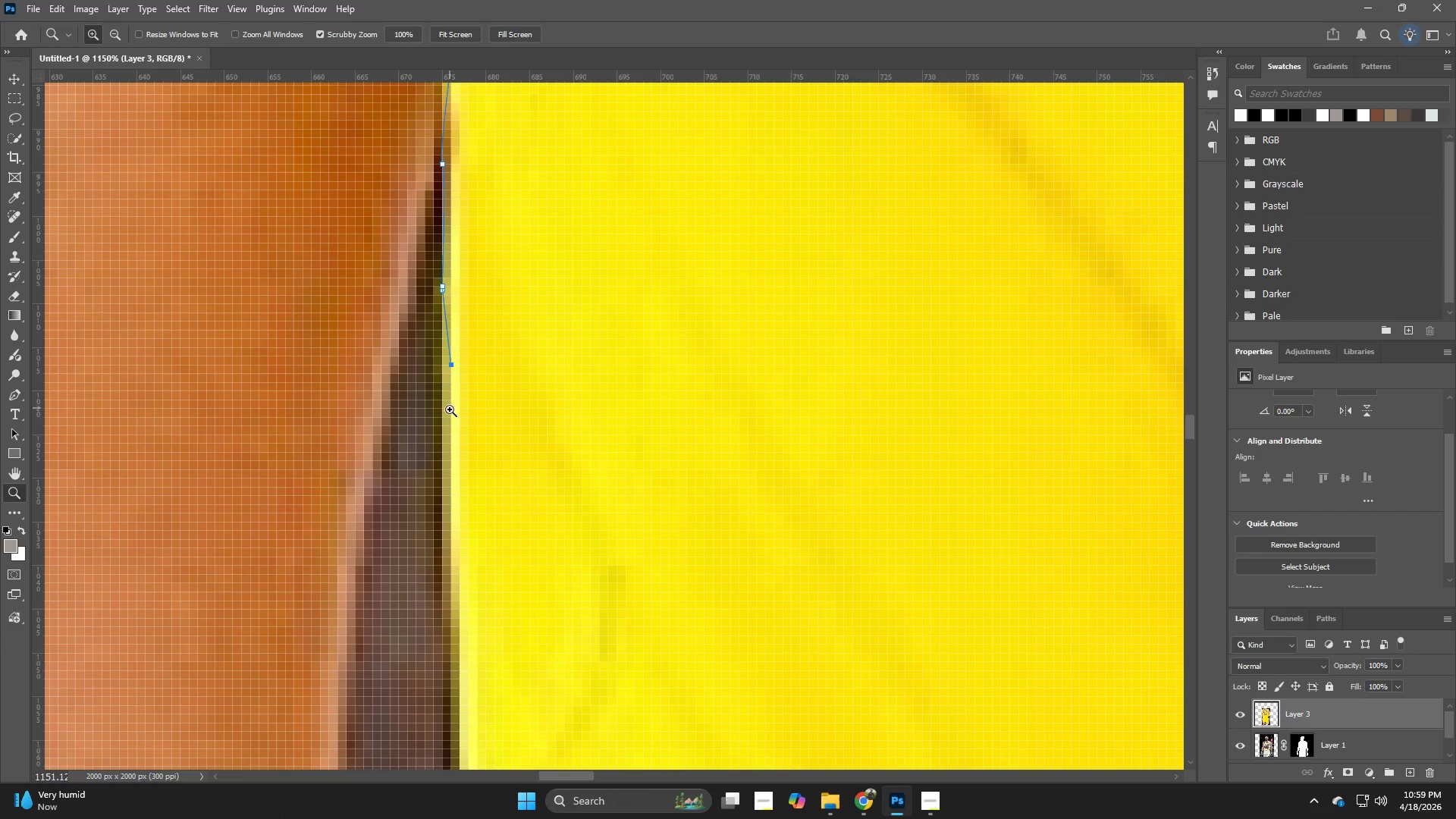 
left_click_drag(start_coordinate=[510, 607], to_coordinate=[523, 440])
 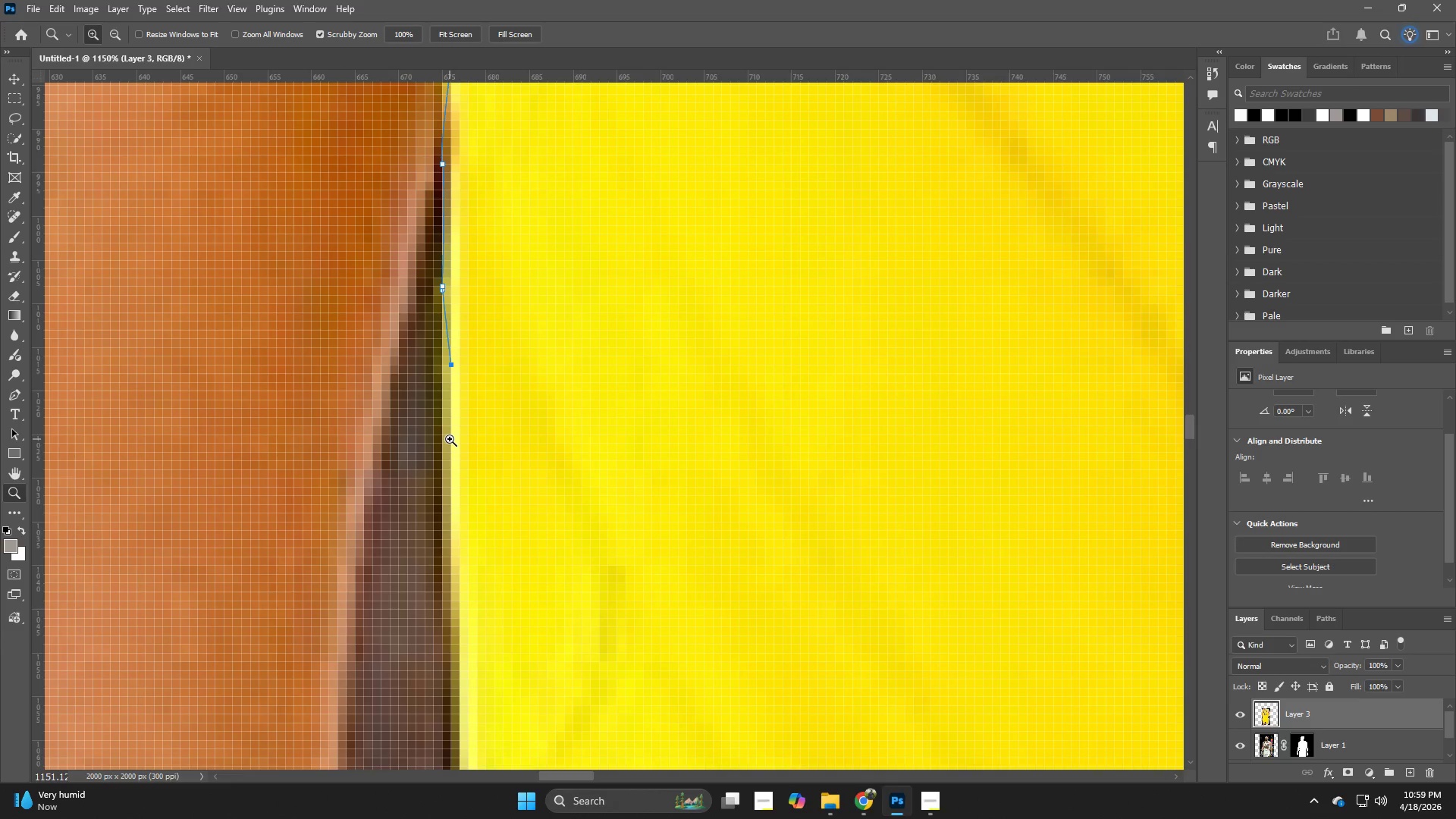 
key(P)
 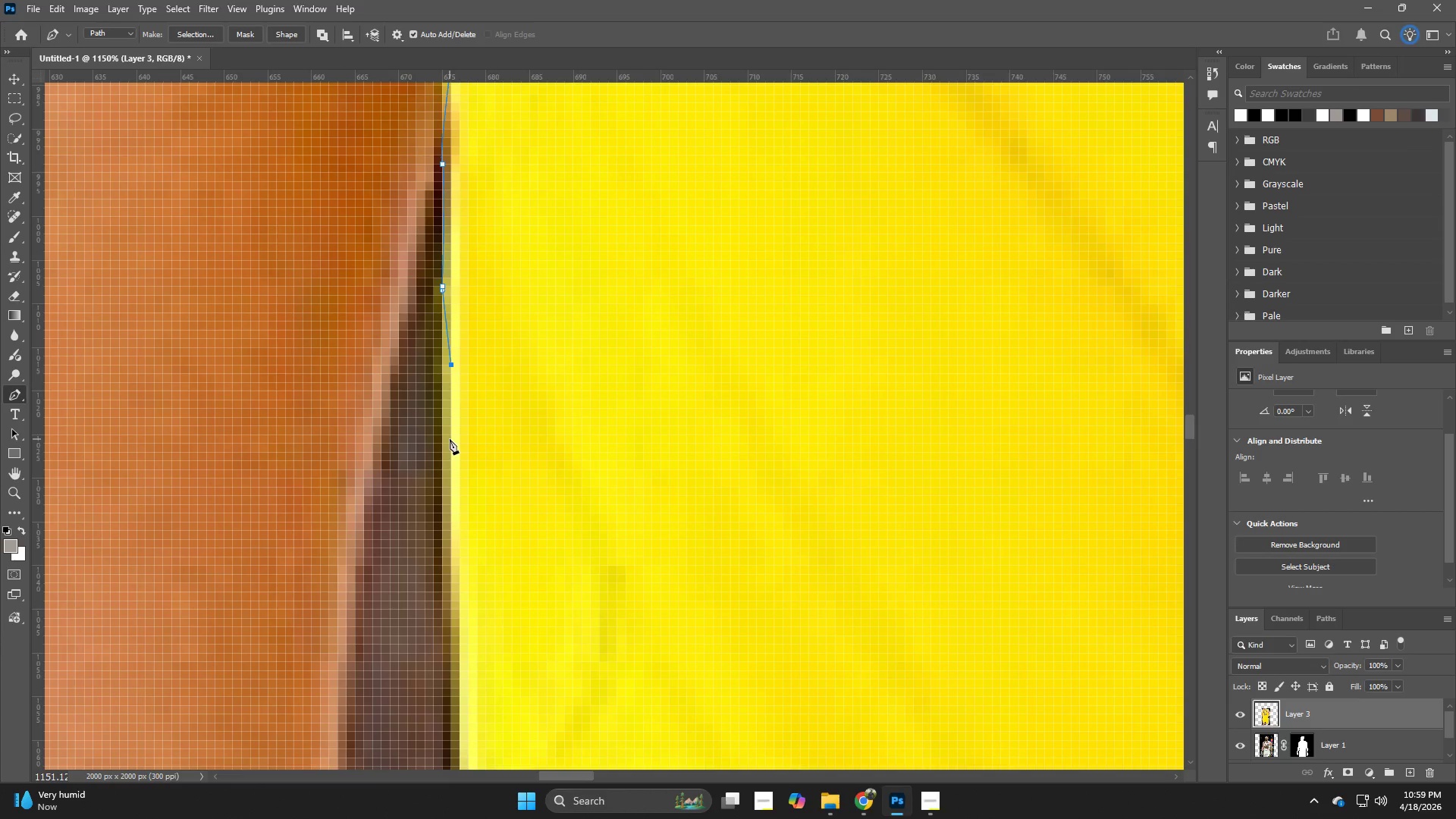 
left_click([450, 439])
 